 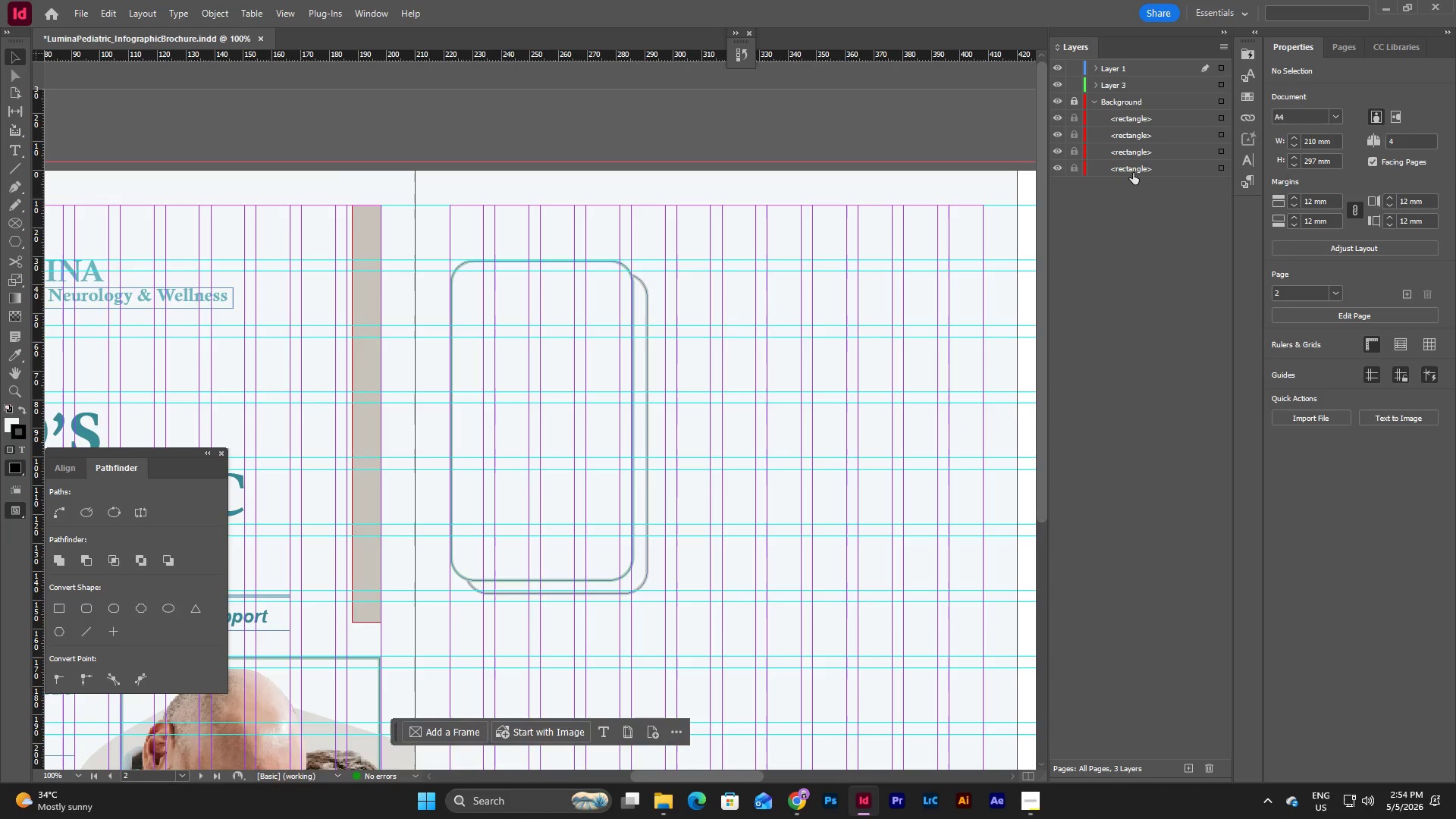 
double_click([1255, 180])
 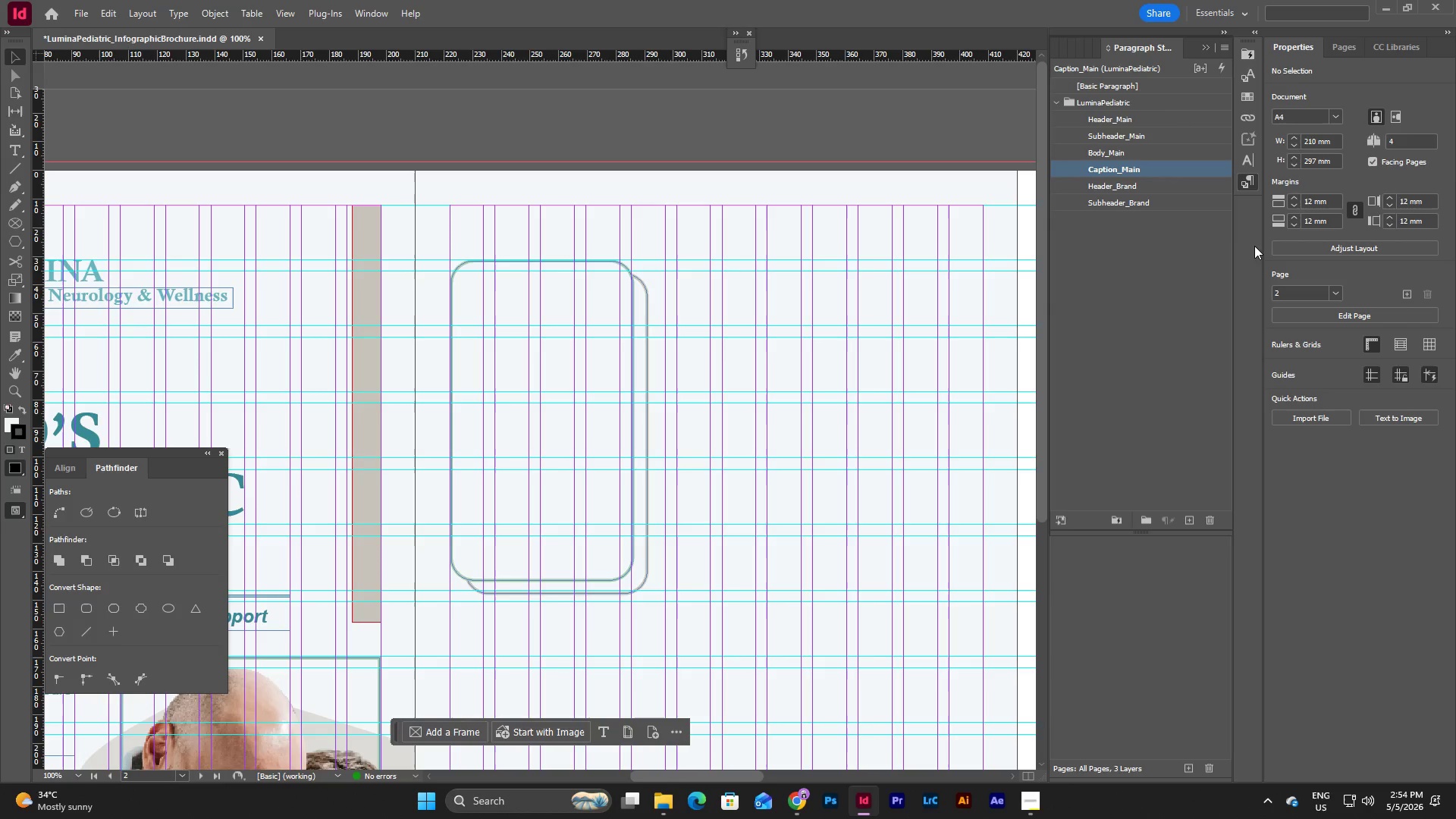 
left_click([1253, 246])
 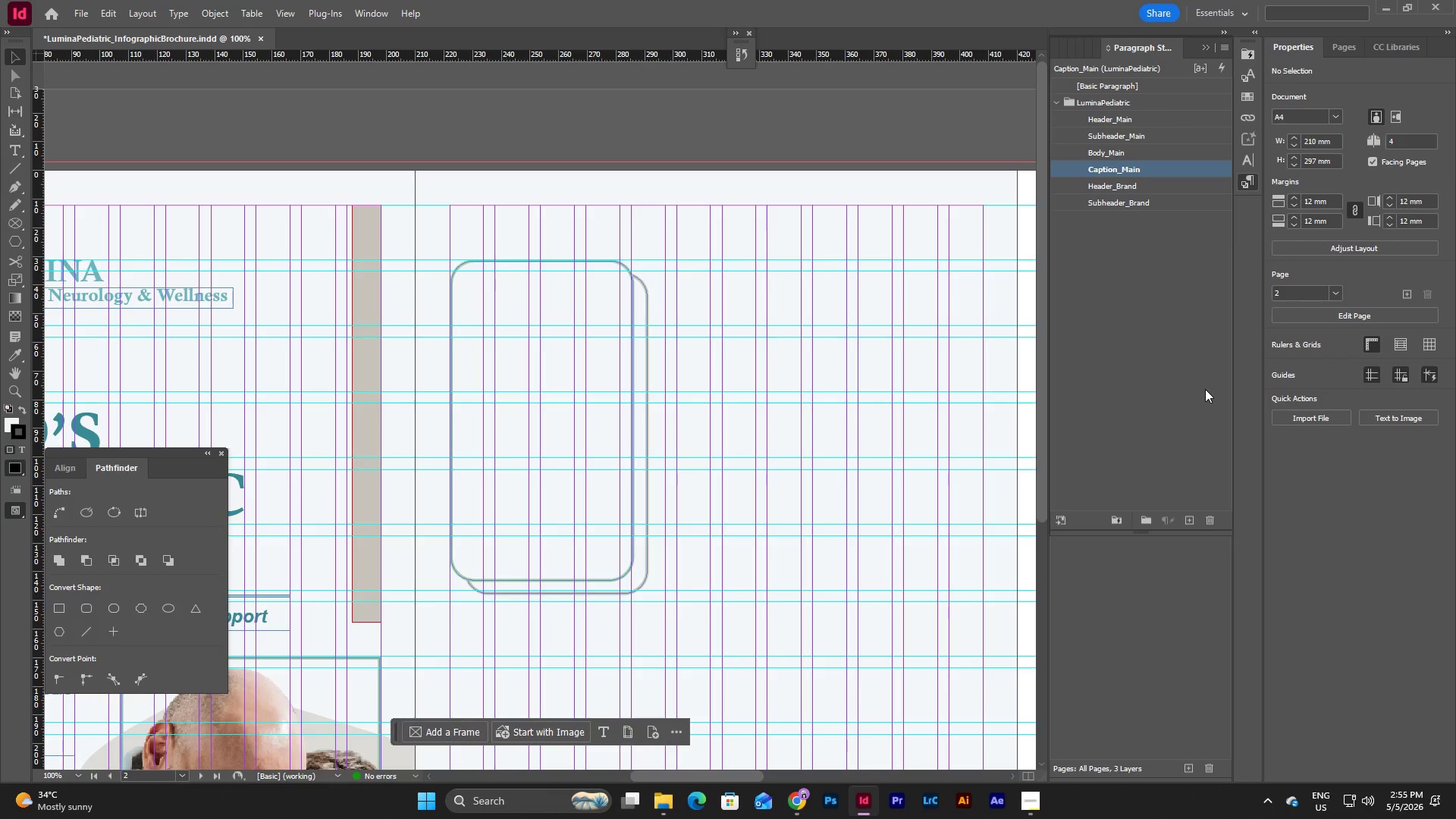 
wait(14.45)
 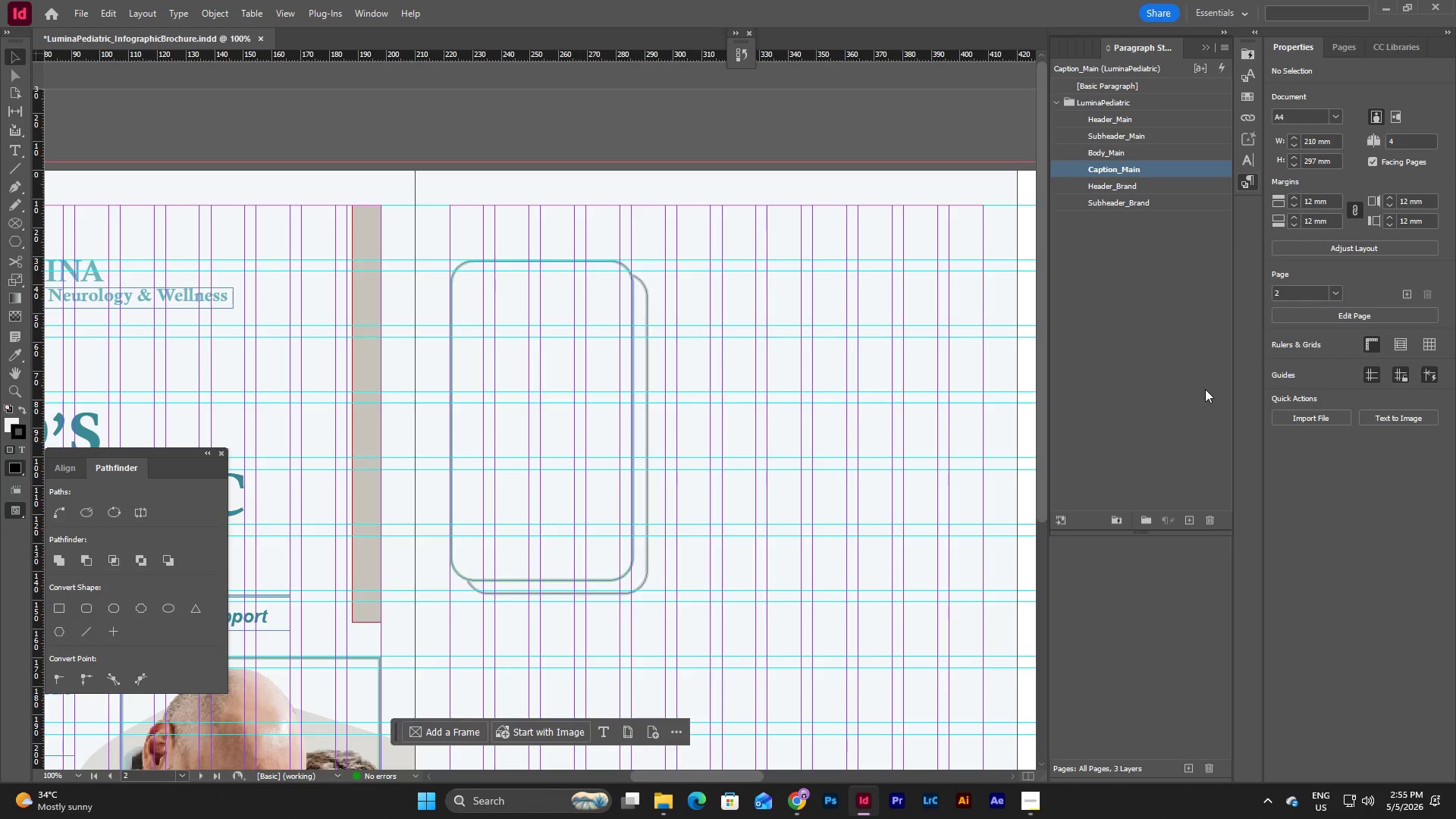 
left_click_drag(start_coordinate=[20, 244], to_coordinate=[78, 273])
 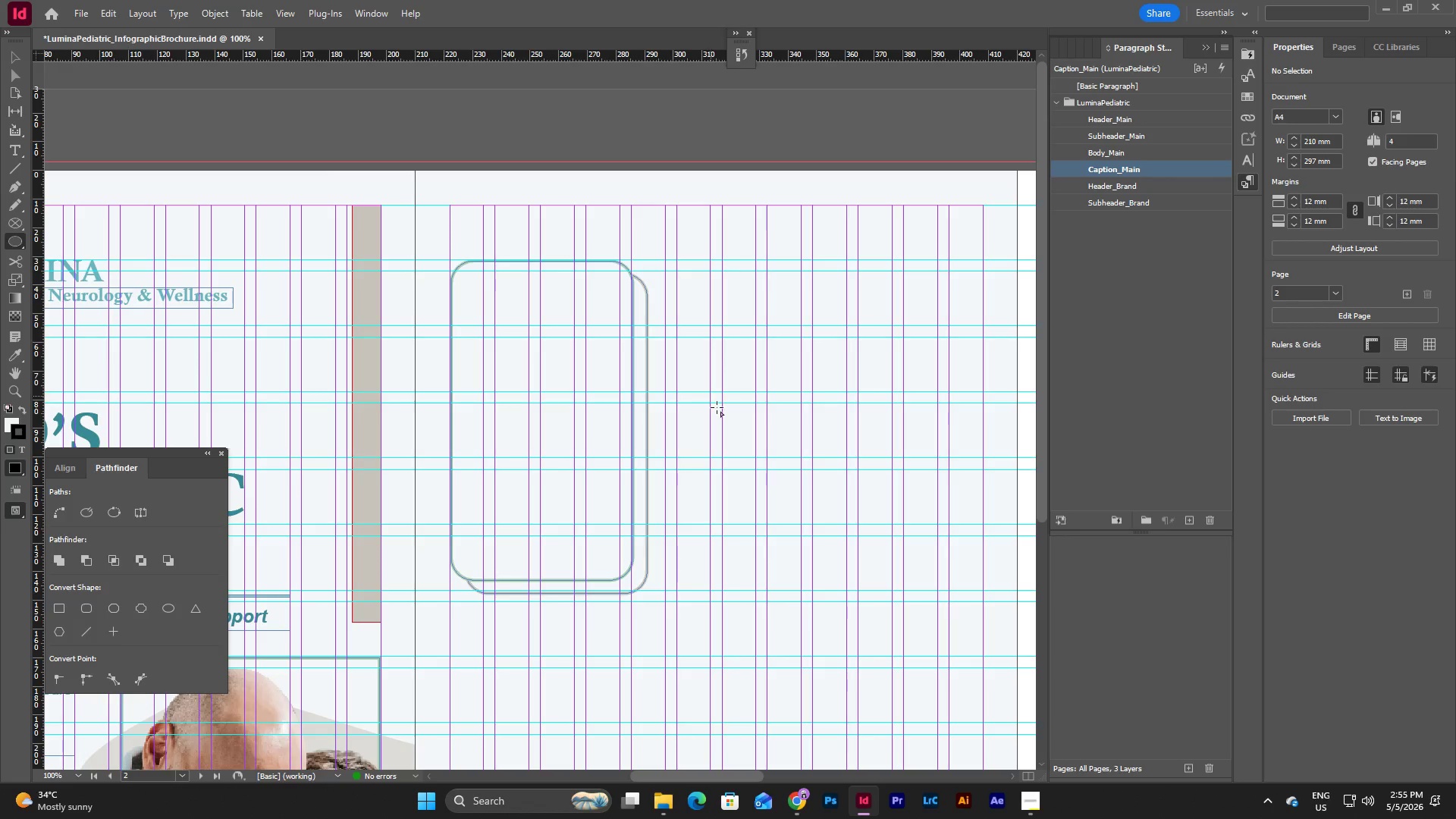 
hold_key(key=ShiftLeft, duration=3.42)
left_click_drag(start_coordinate=[736, 423], to_coordinate=[774, 469])
 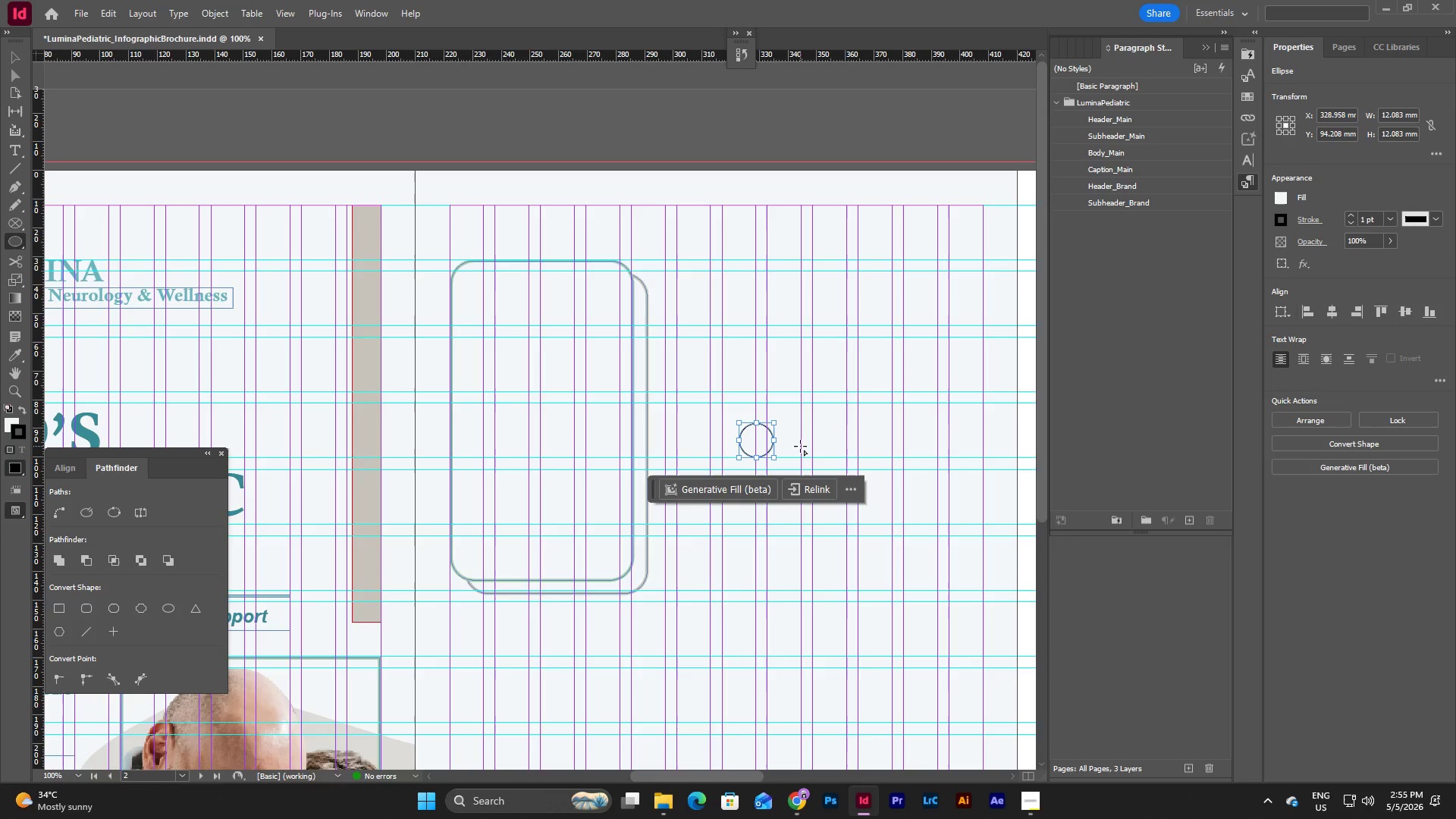 
key(V)
 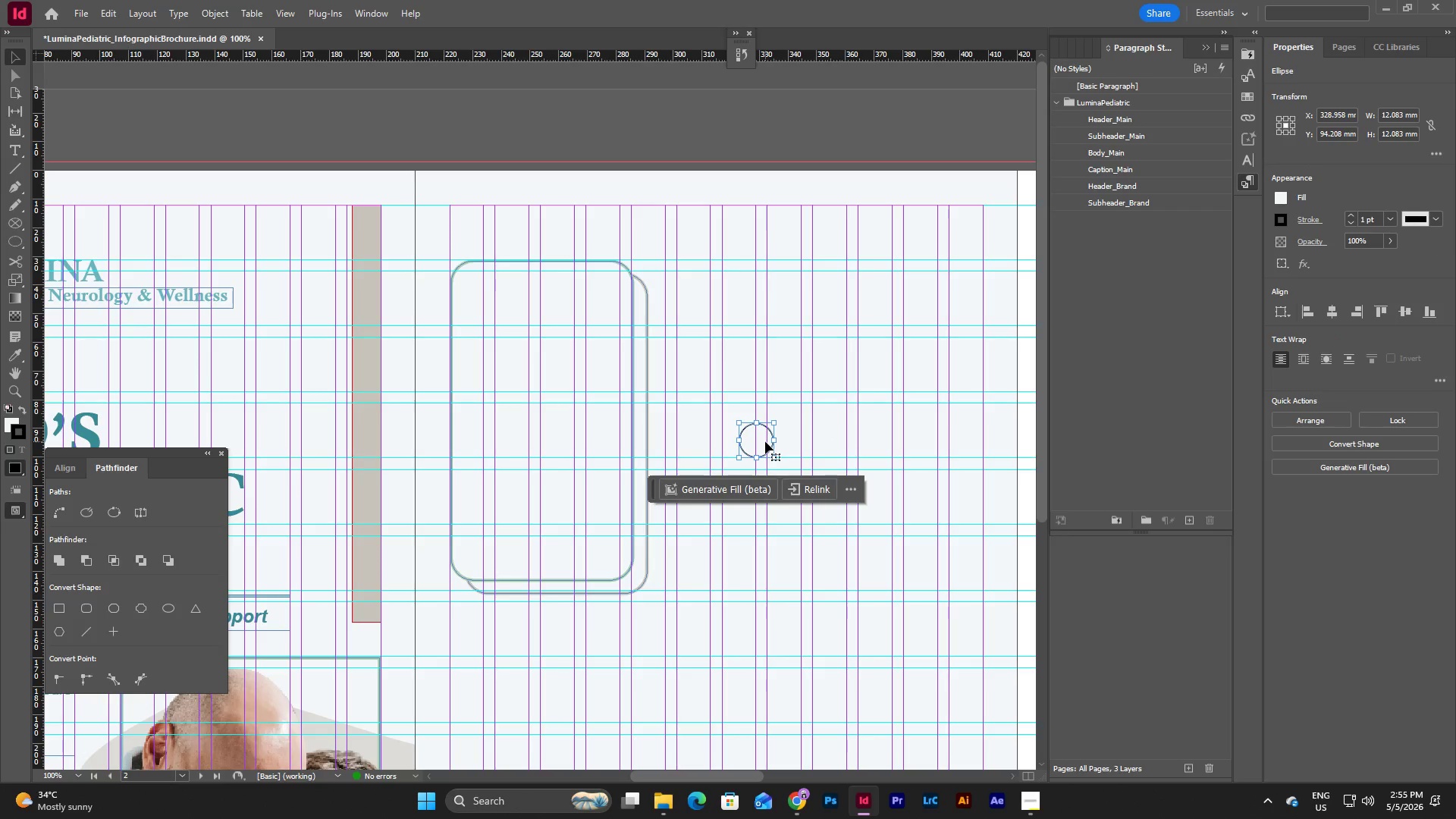 
left_click_drag(start_coordinate=[765, 441], to_coordinate=[510, 257])
 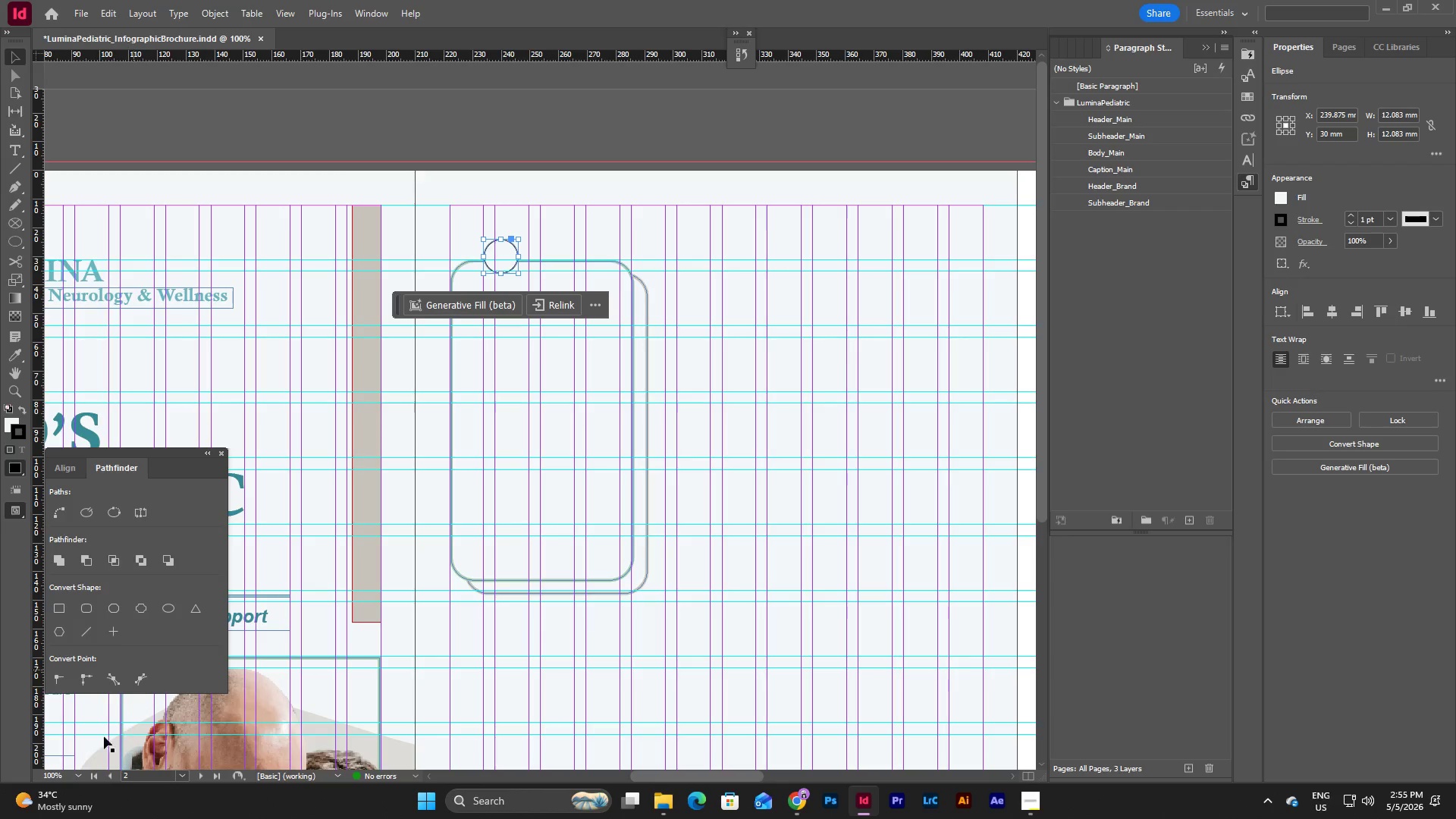 
left_click([79, 780])
 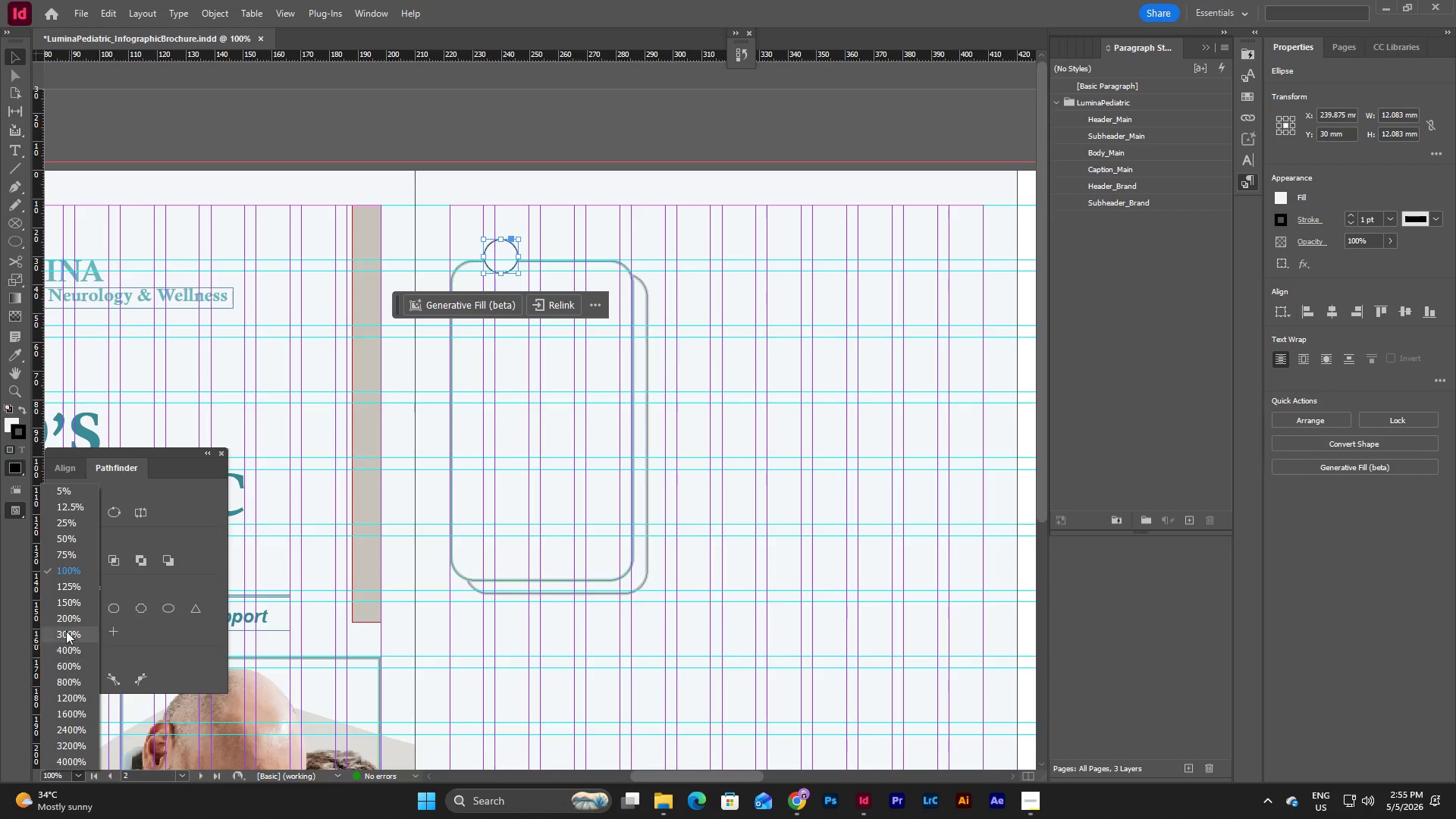 
left_click([66, 629])
 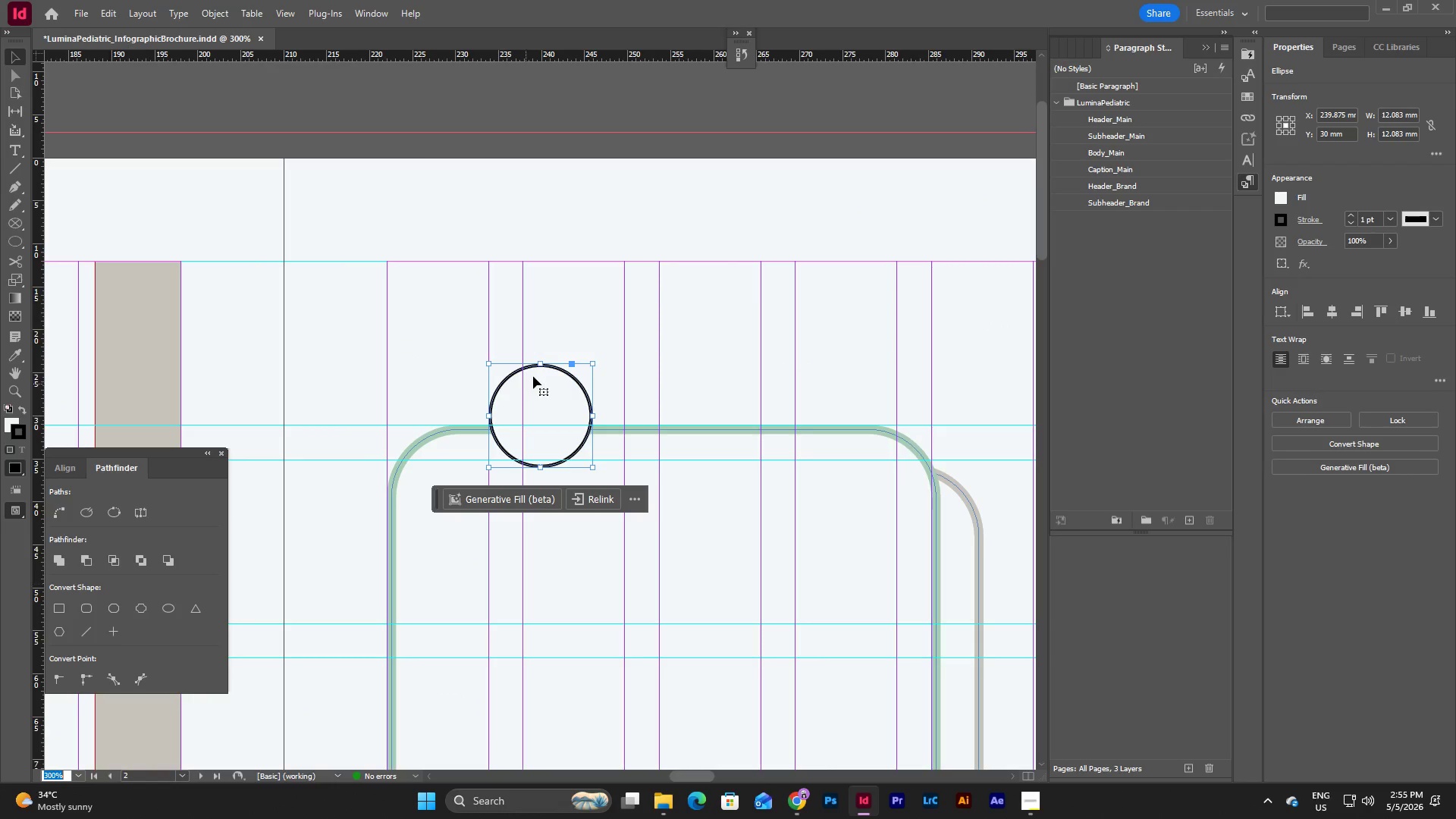 
scroll: coordinate [557, 373], scroll_direction: up, amount: 2.0
 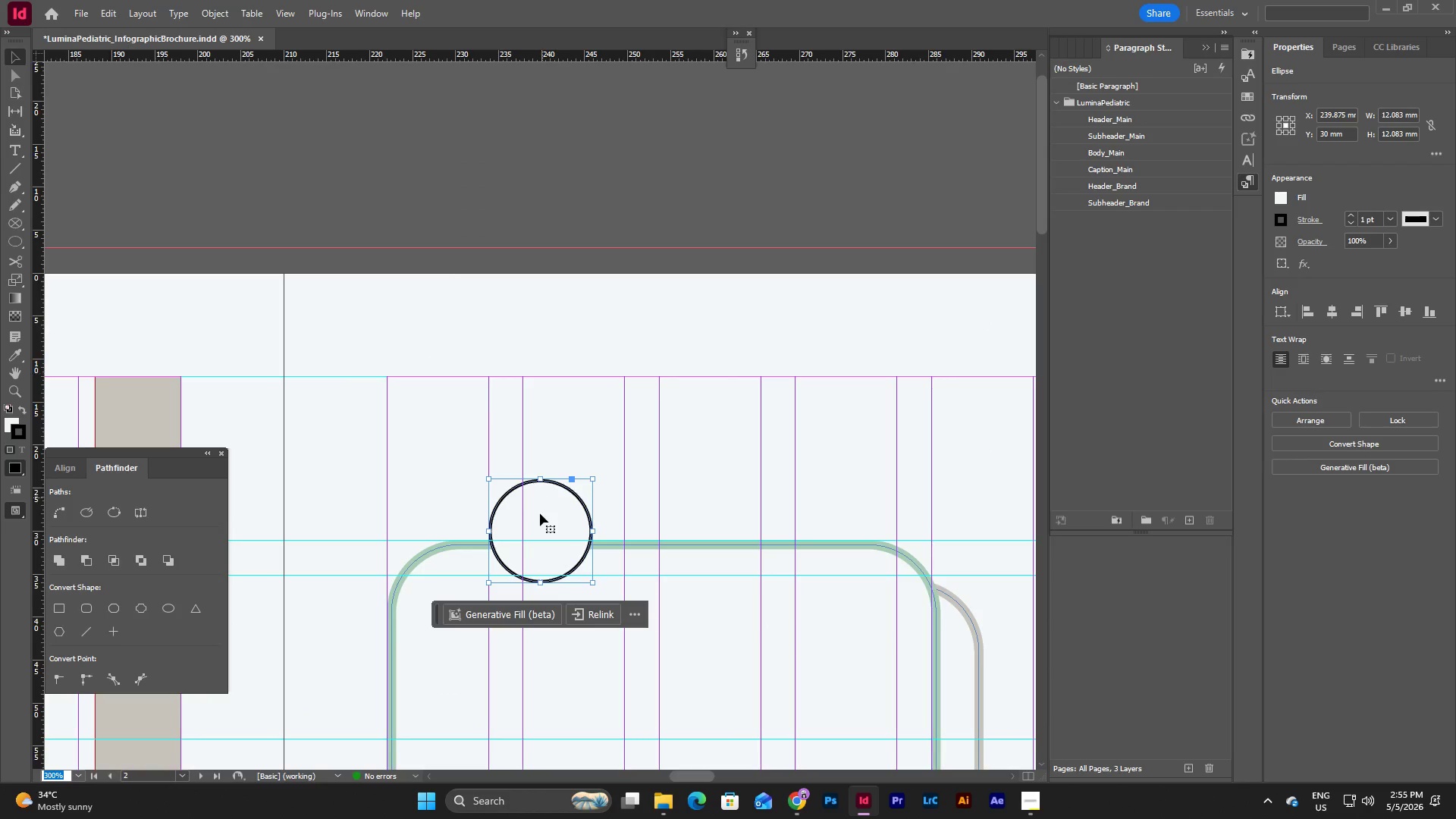 
left_click_drag(start_coordinate=[541, 514], to_coordinate=[542, 507])
 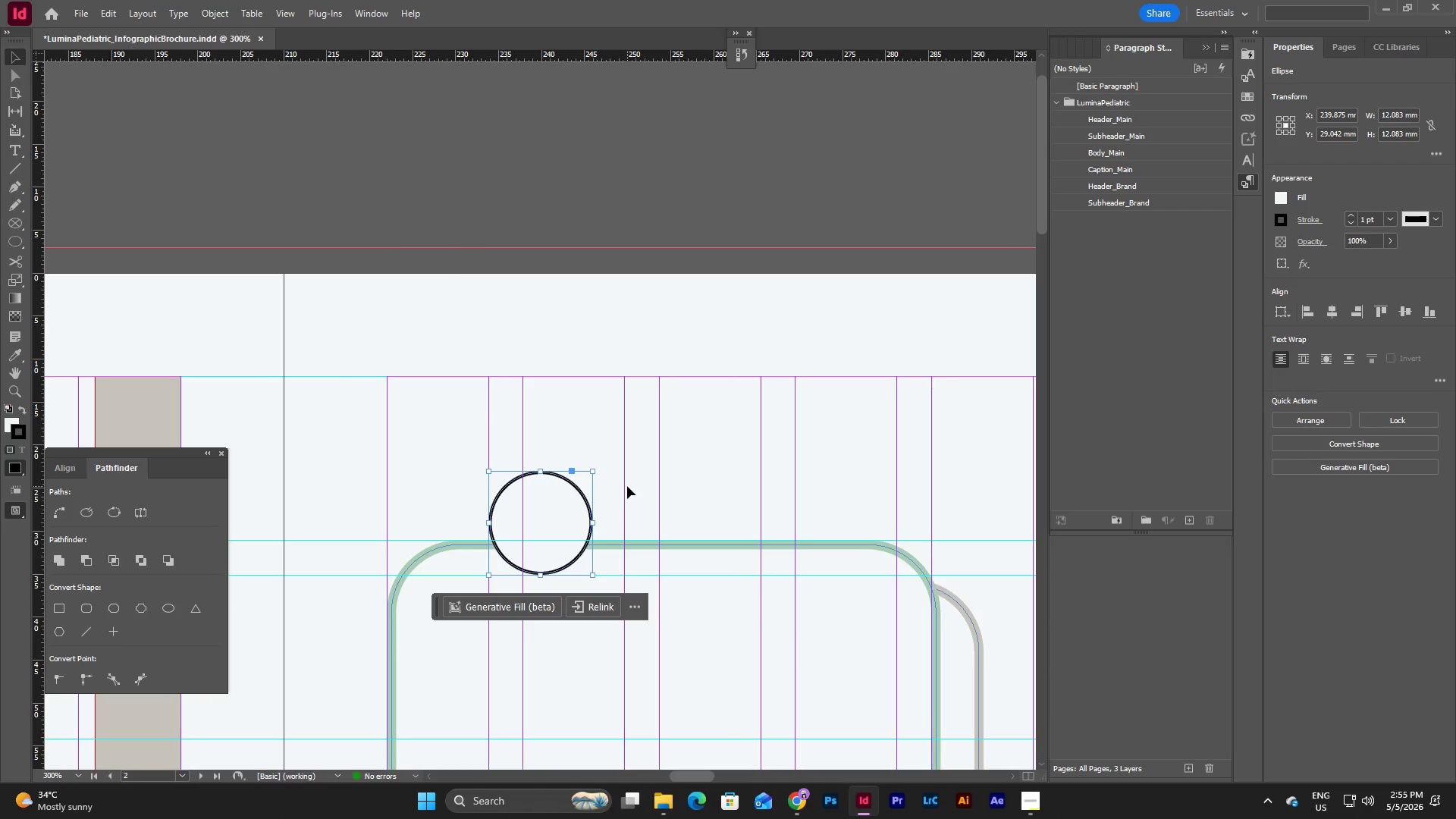 
left_click([603, 582])
 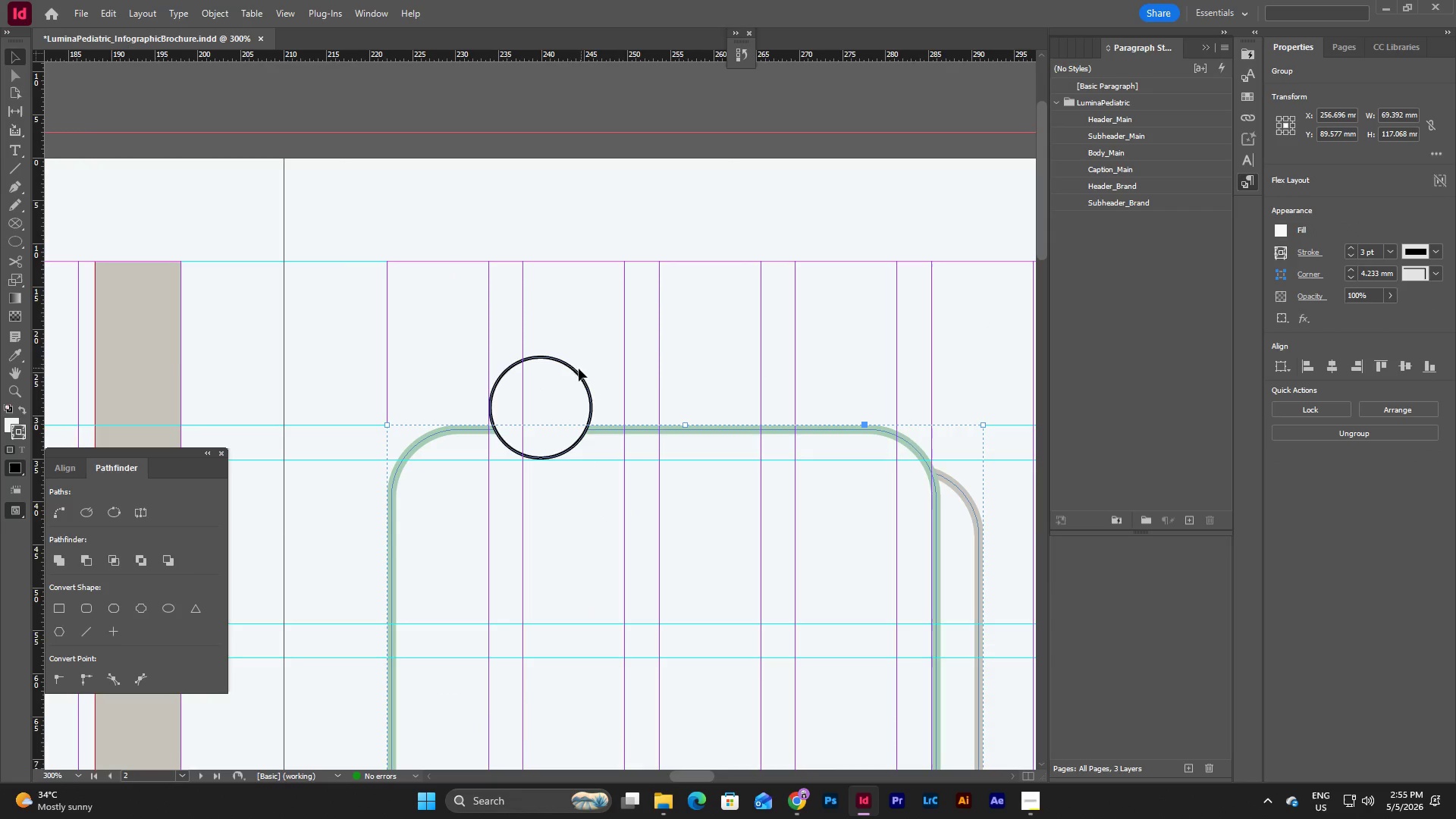 
scroll: coordinate [627, 485], scroll_direction: down, amount: 2.0
 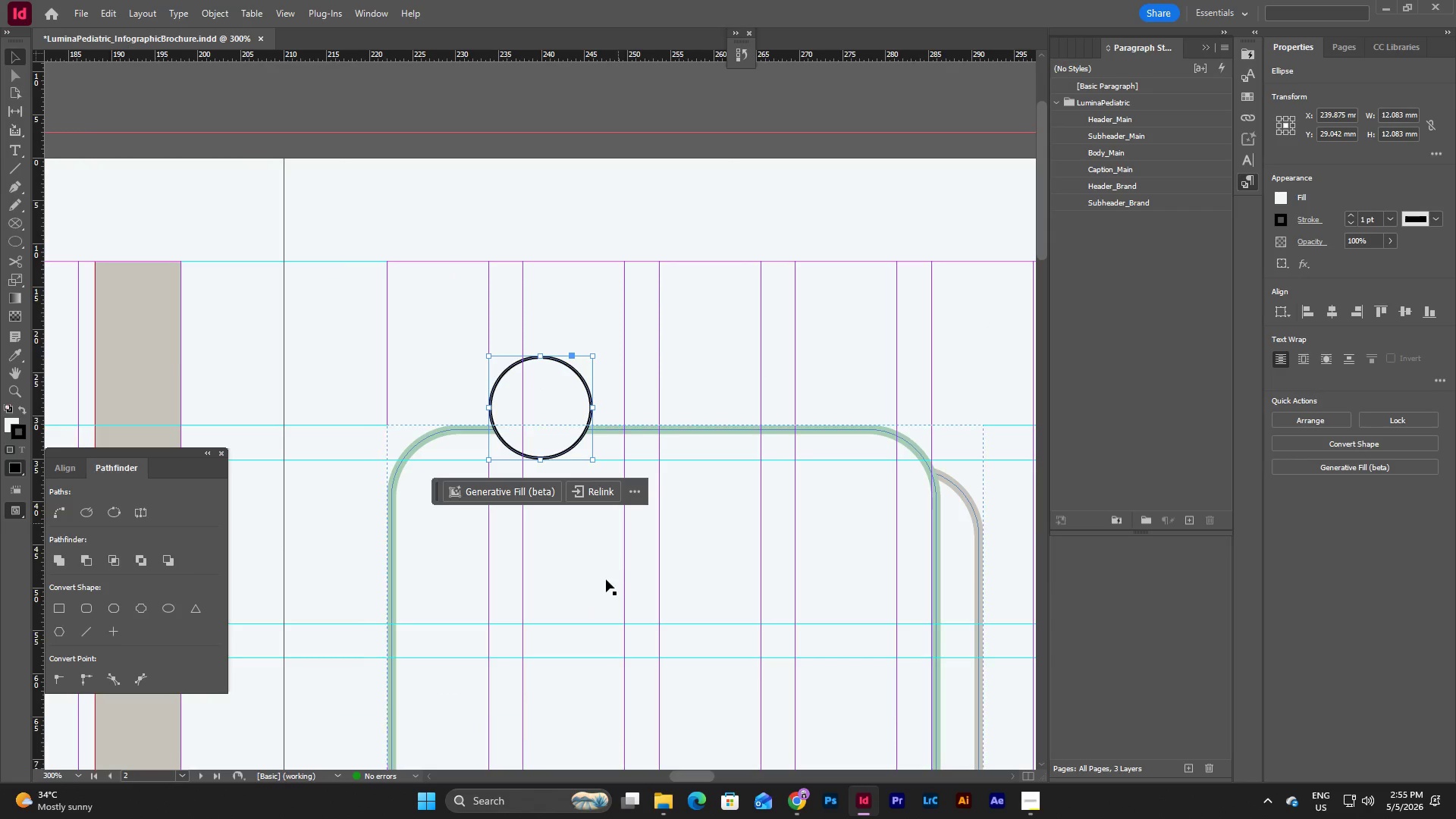 
left_click([576, 369])
 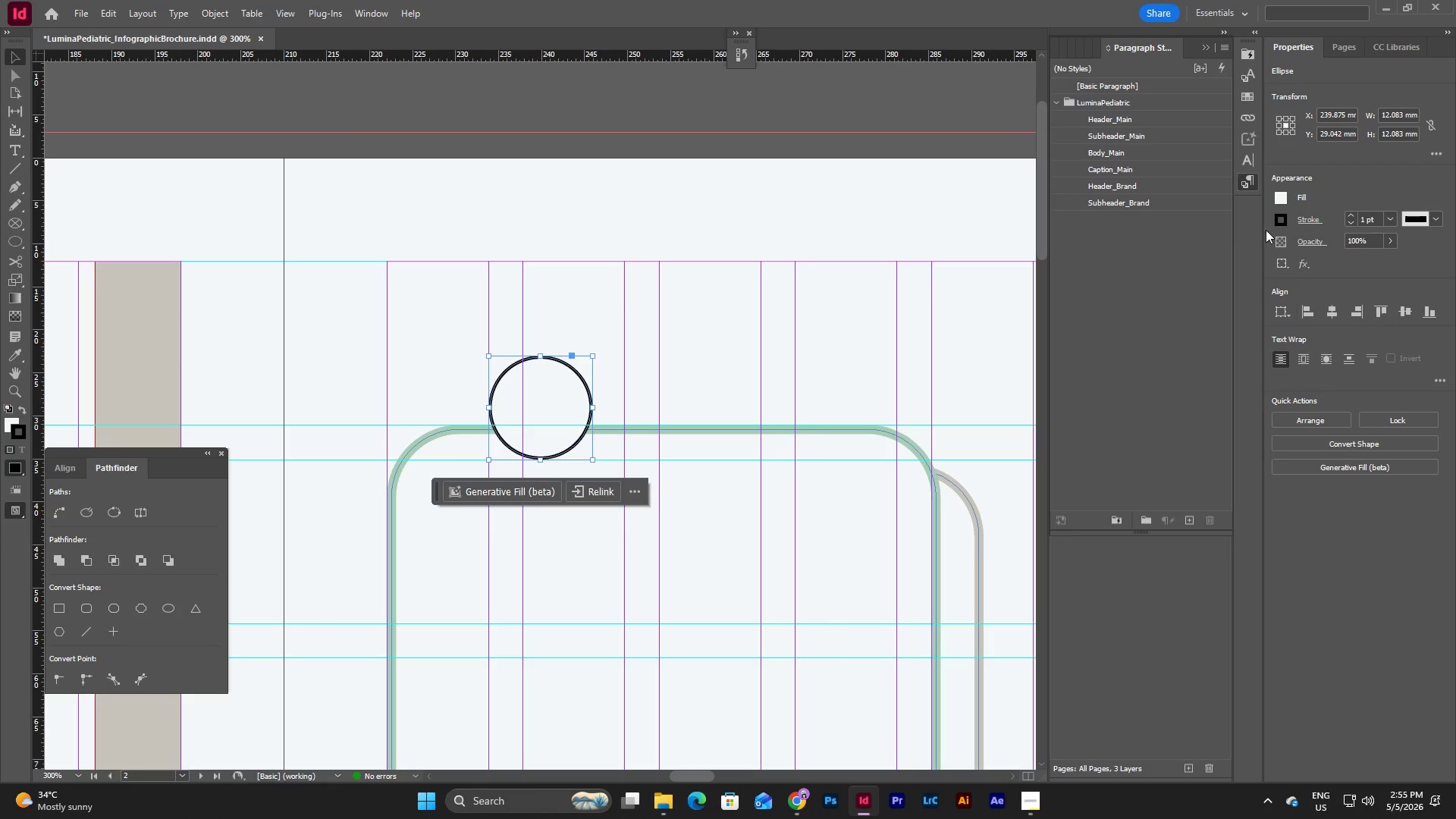 
left_click([1280, 221])
 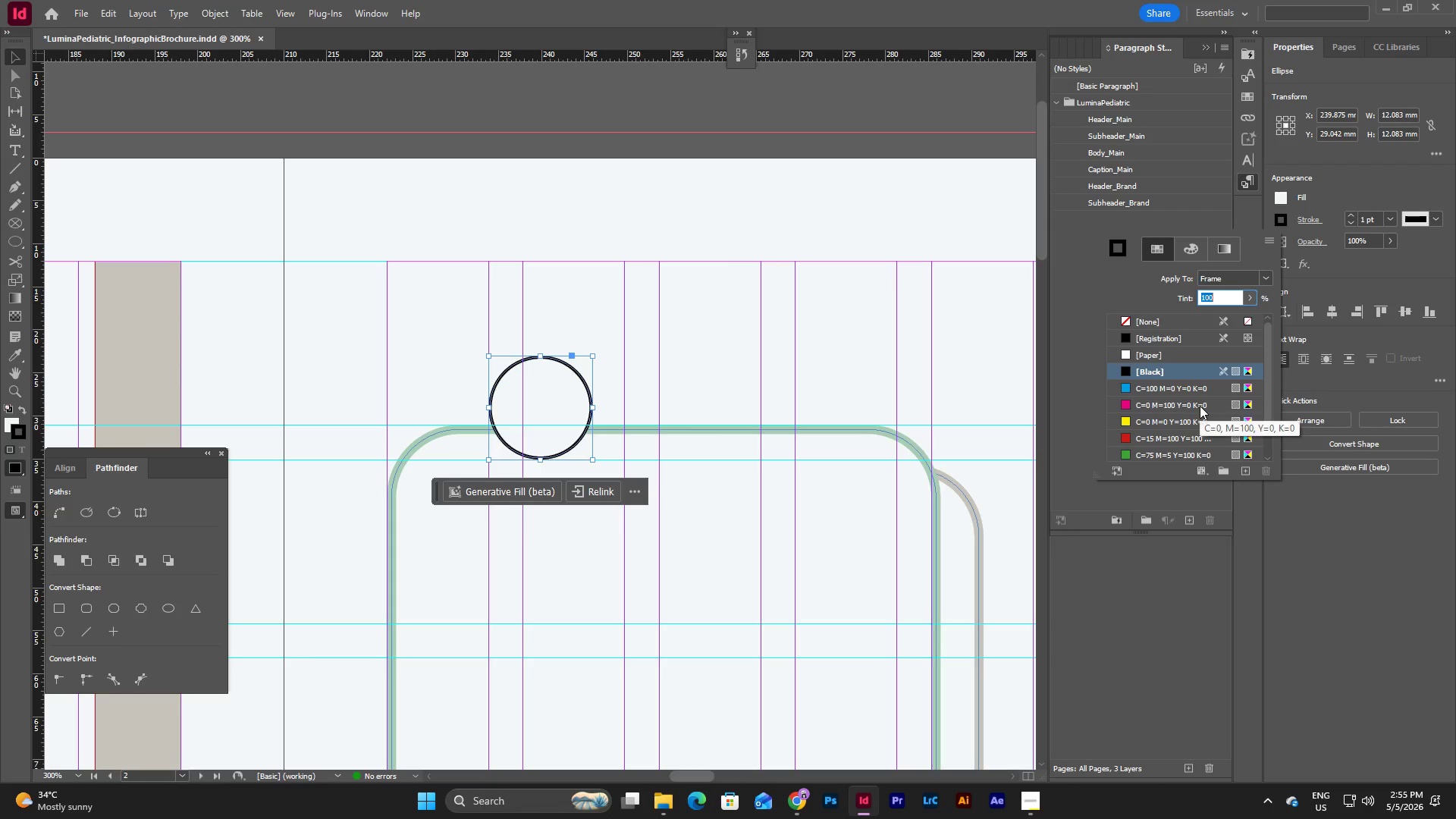 
scroll: coordinate [1184, 390], scroll_direction: down, amount: 7.0
 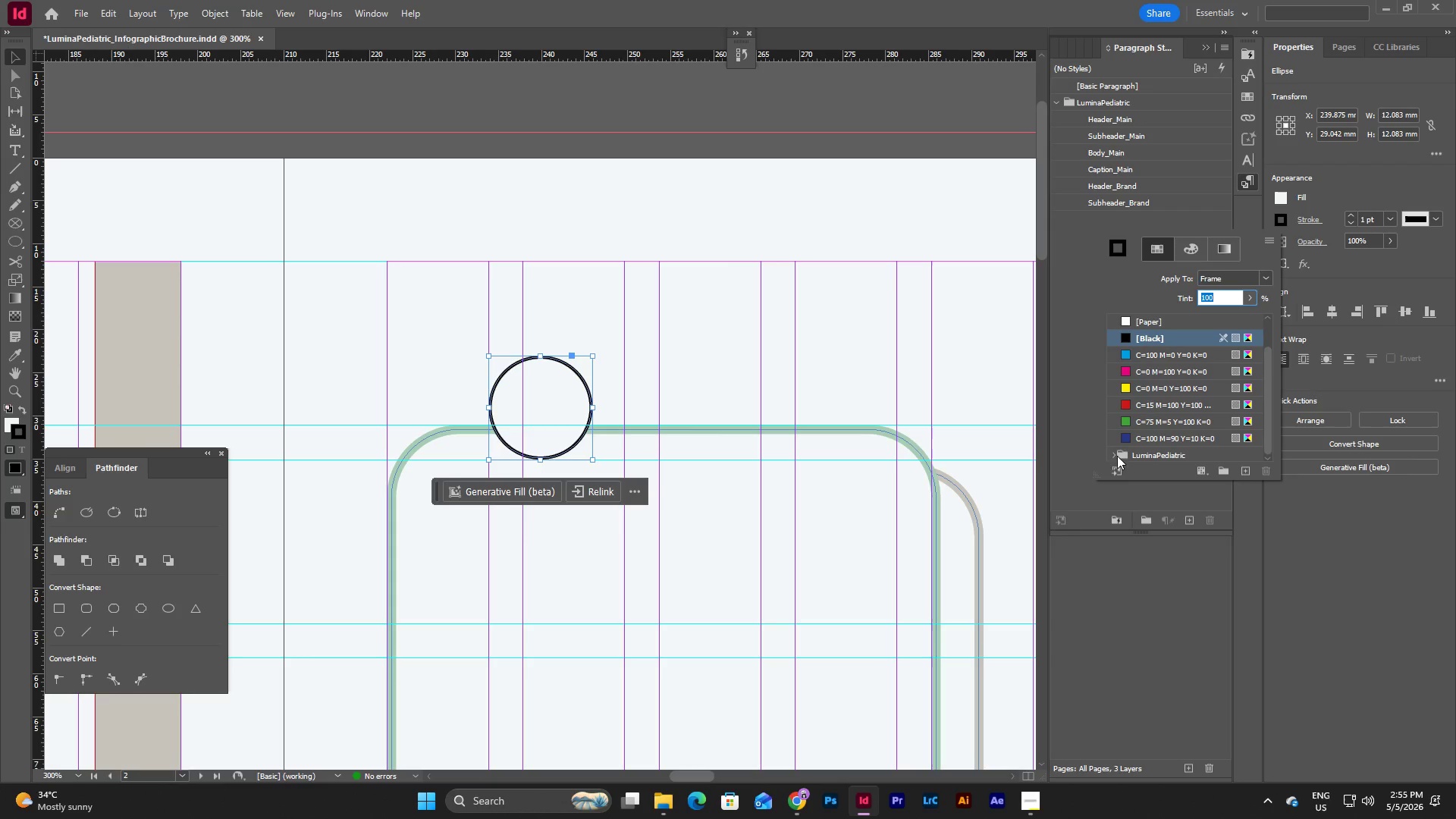 
left_click([1111, 453])
 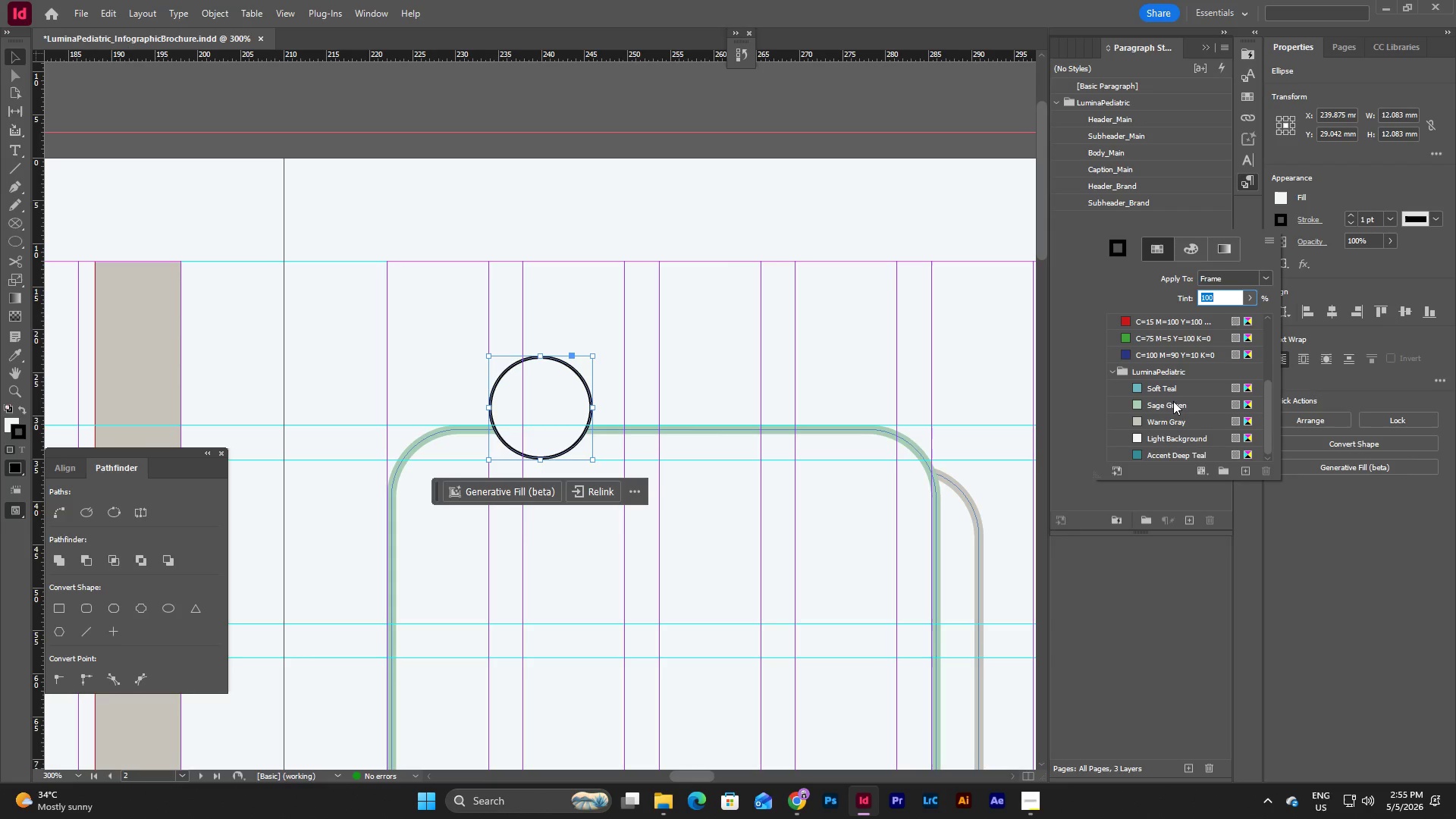 
left_click([1173, 403])
 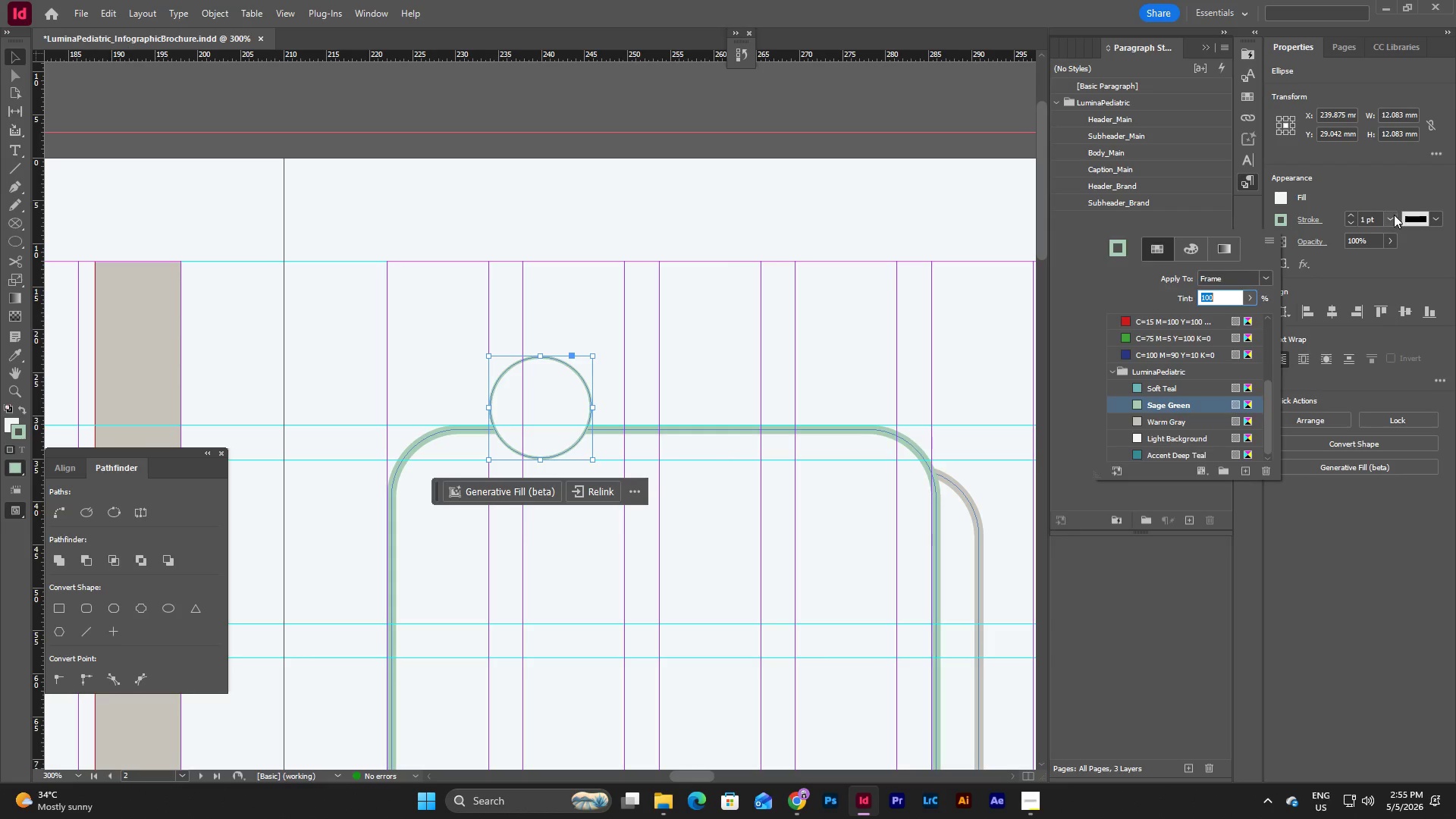 
double_click([1394, 215])
 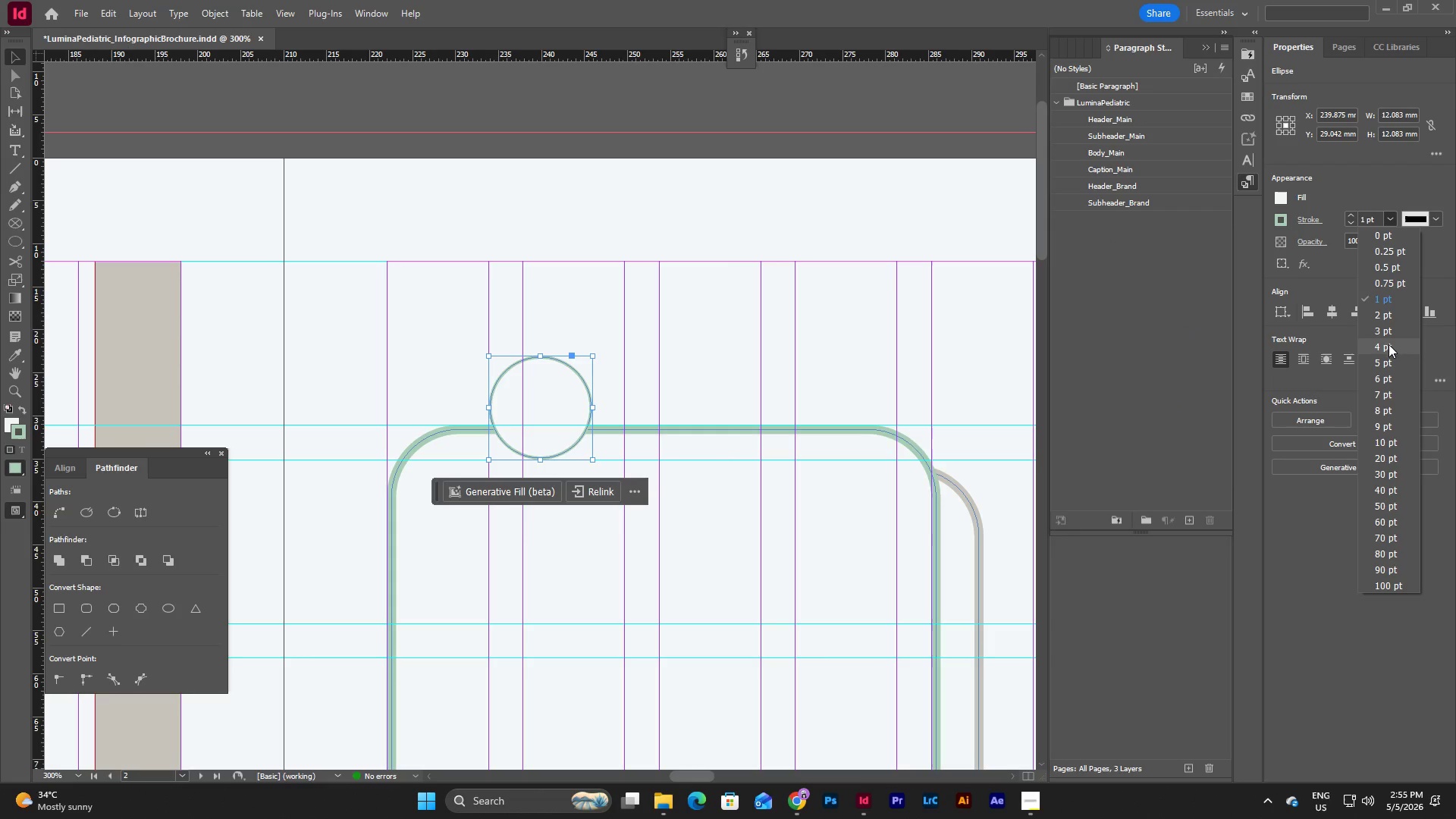 
left_click([1385, 330])
 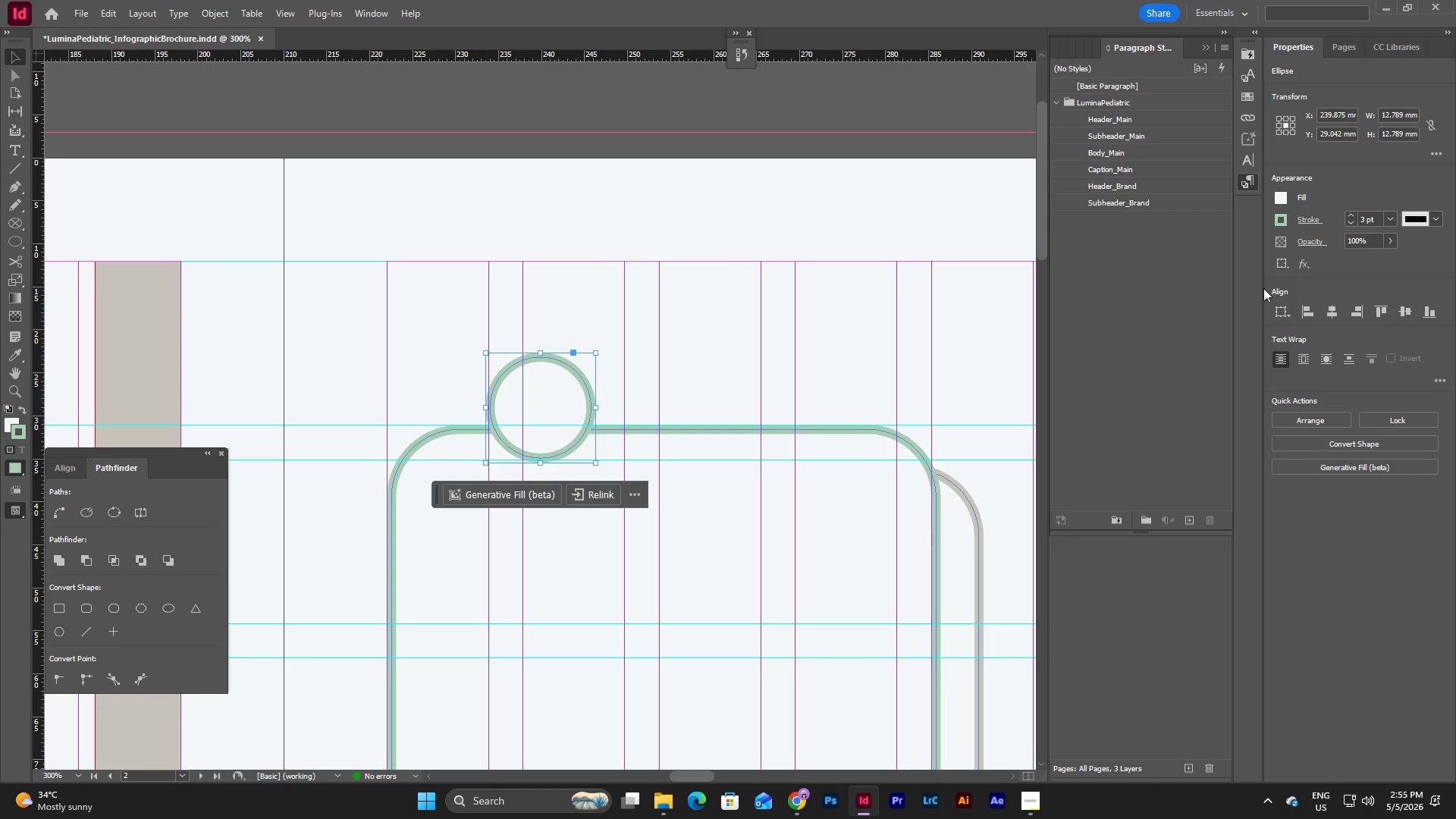 
wait(5.34)
 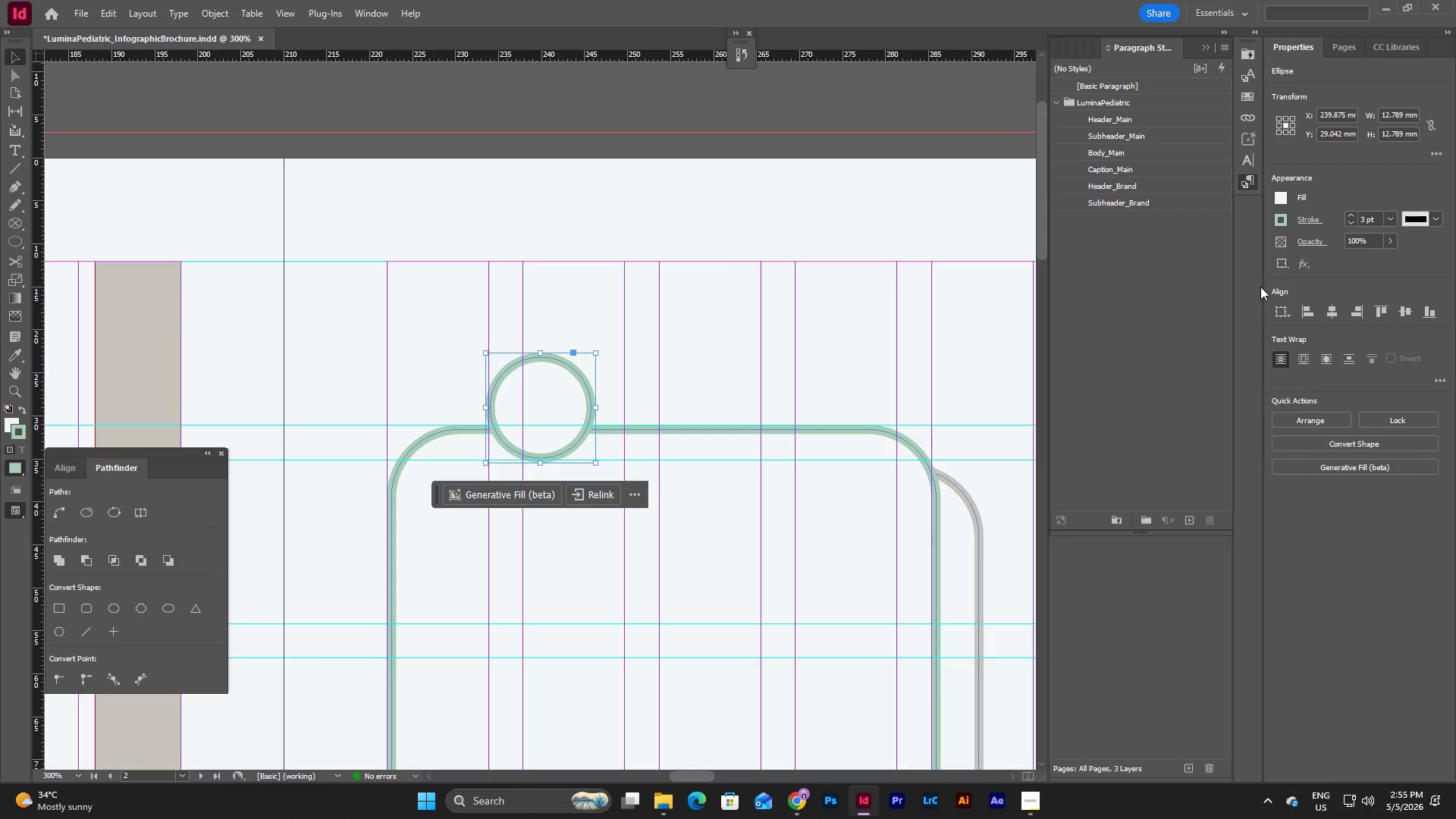 
left_click([1279, 199])
 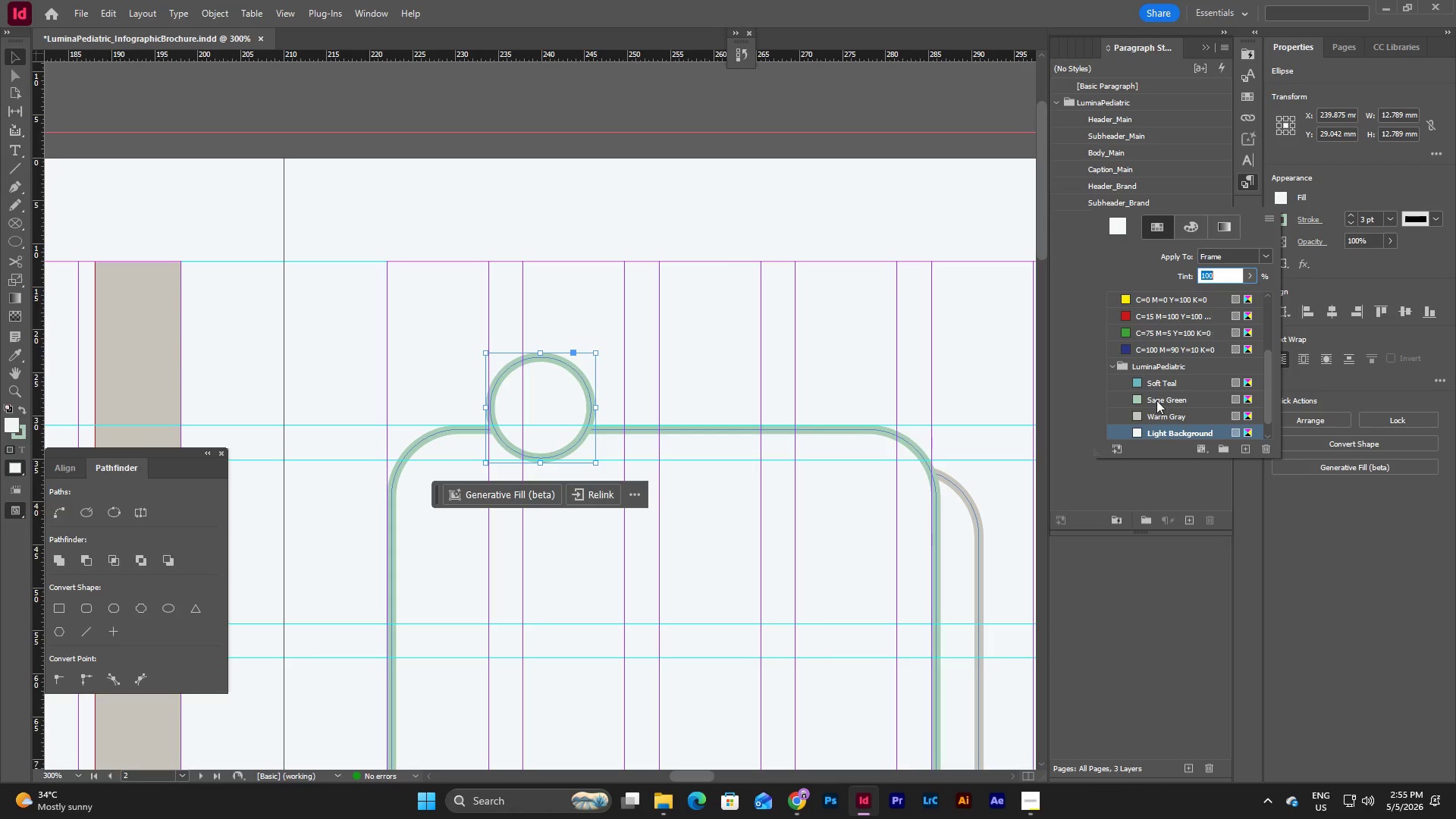 
left_click([1160, 431])
 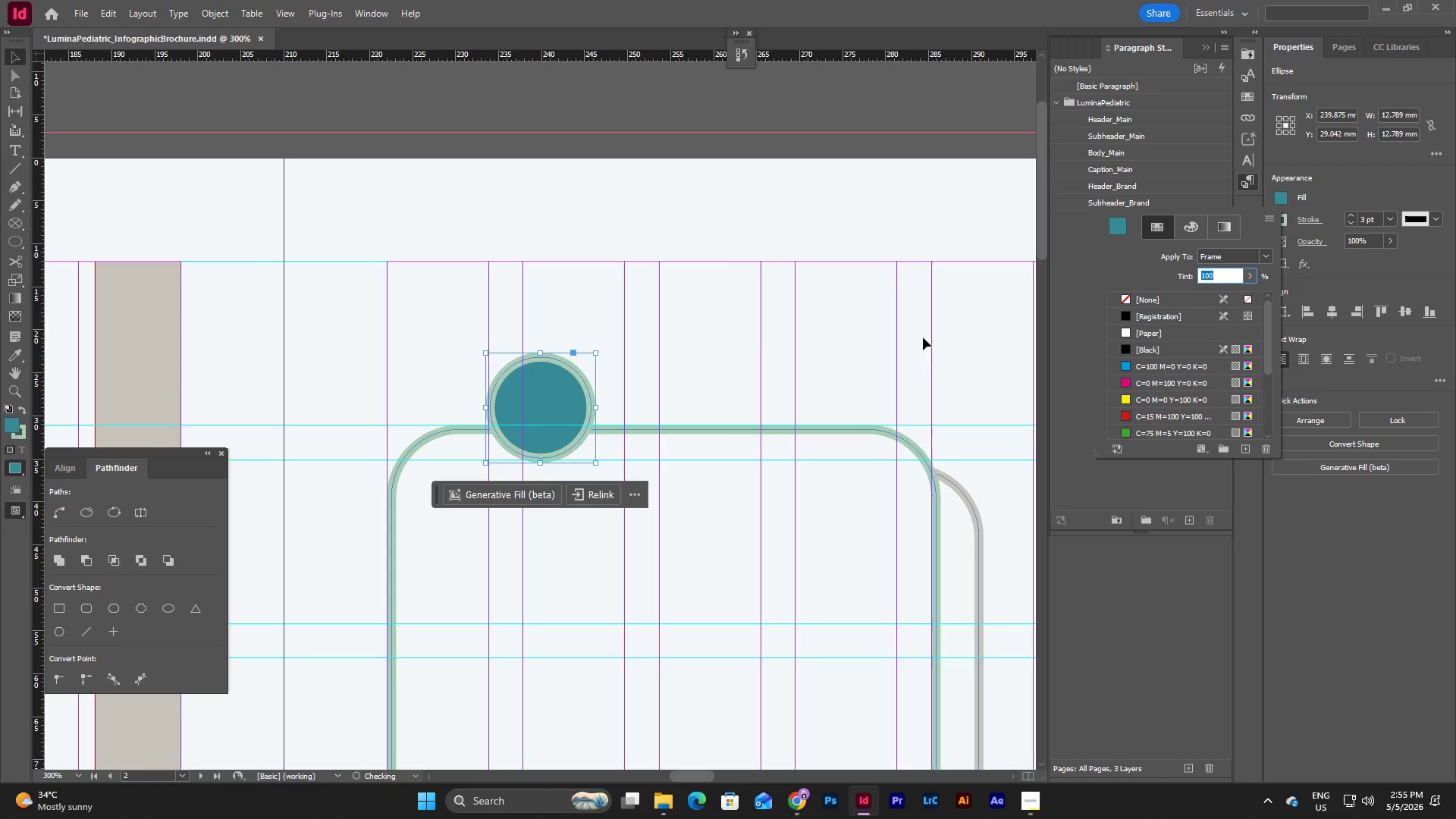 
scroll: coordinate [1159, 385], scroll_direction: down, amount: 9.0
 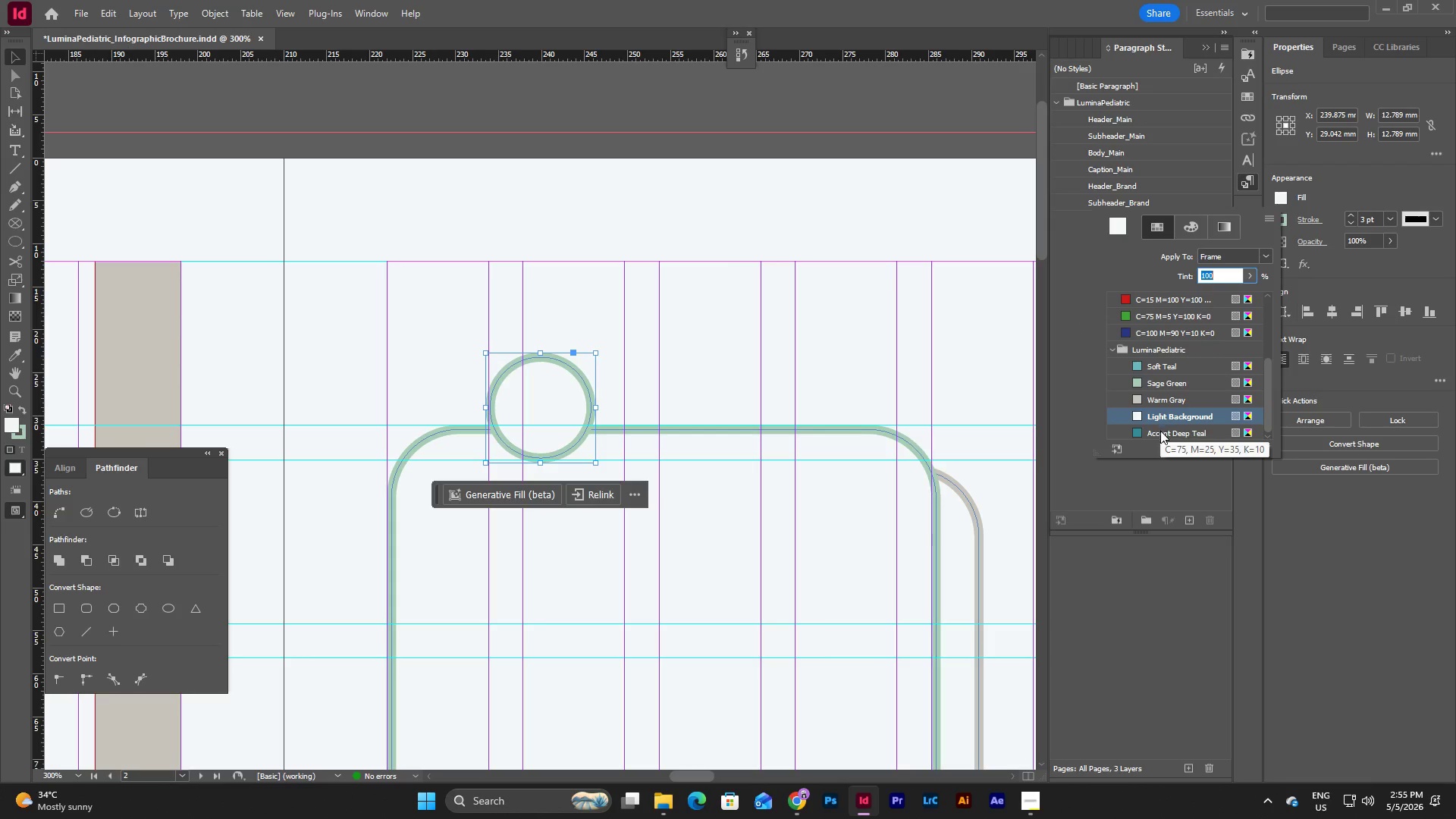 
left_click([723, 341])
 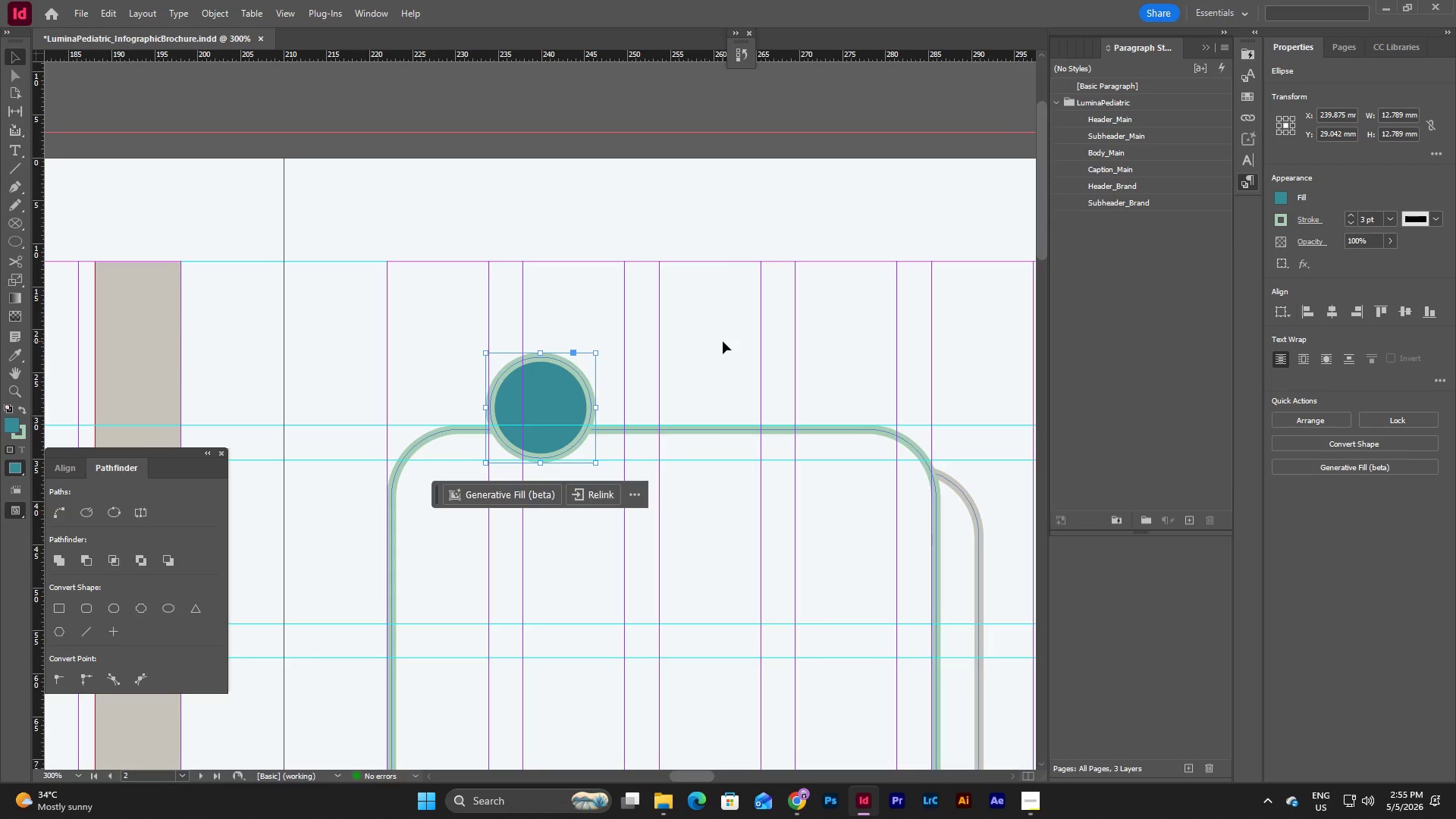 
left_click([723, 341])
 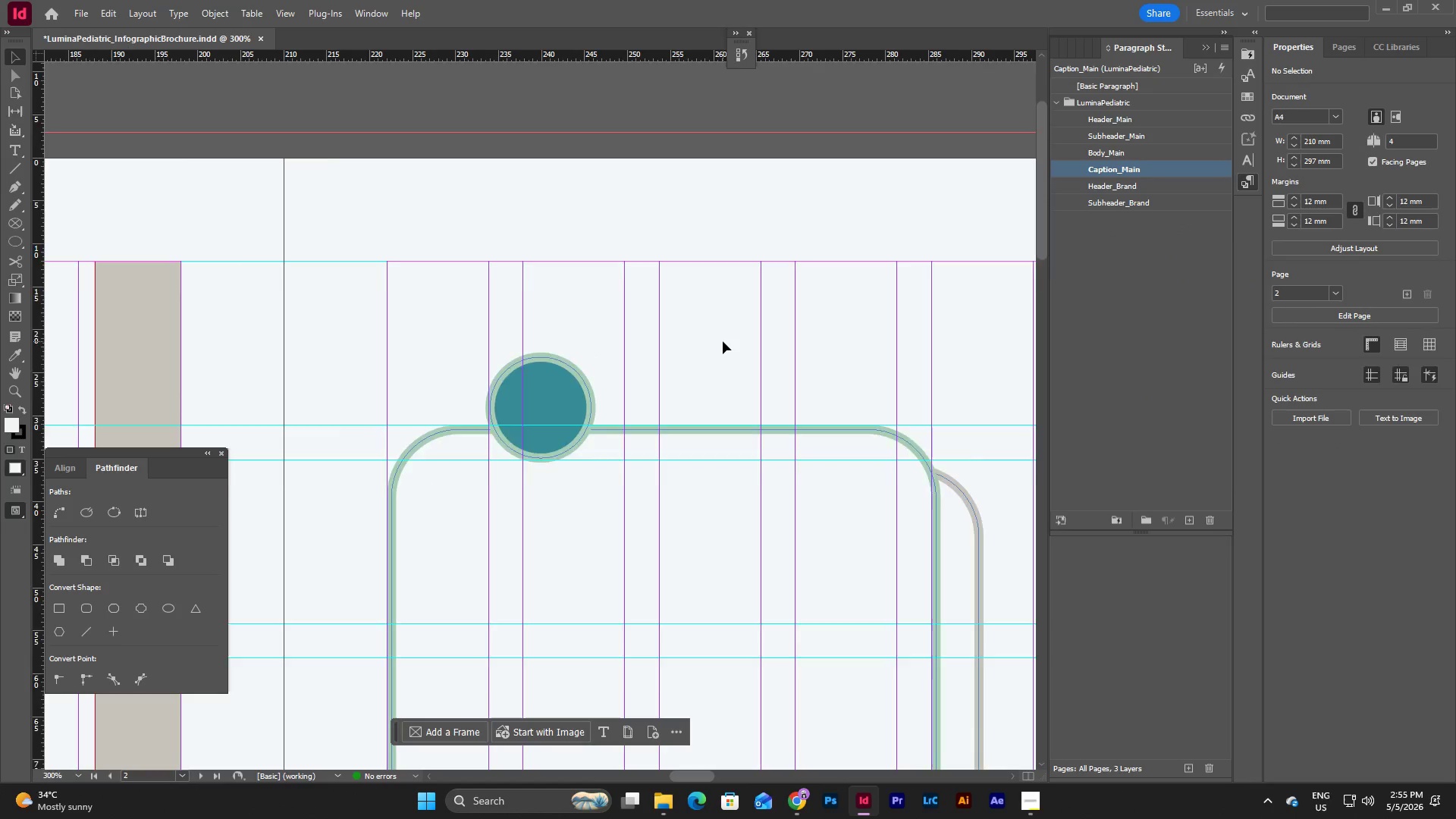 
scroll: coordinate [723, 341], scroll_direction: down, amount: 4.0
 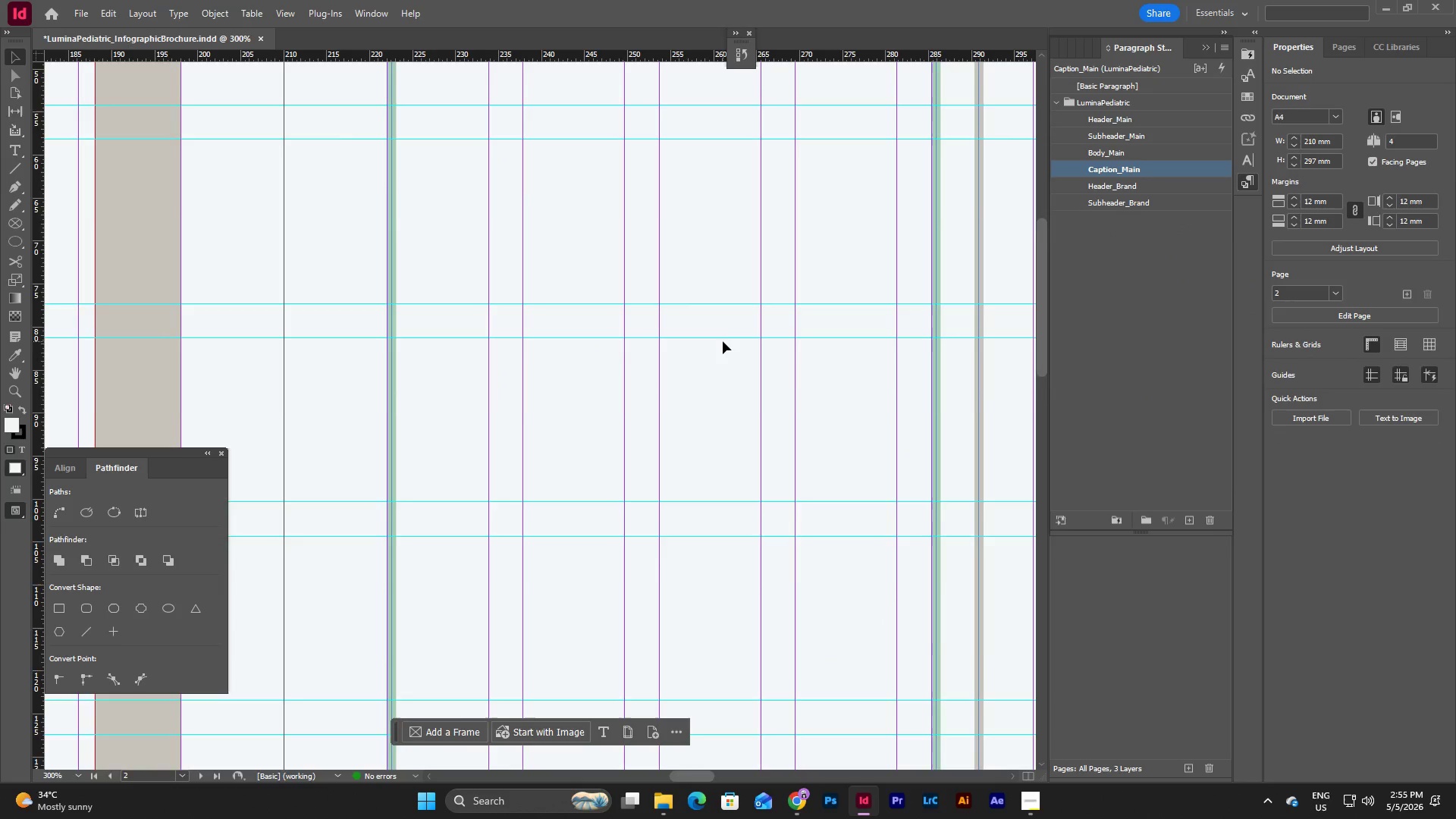 
scroll: coordinate [723, 341], scroll_direction: up, amount: 10.0
 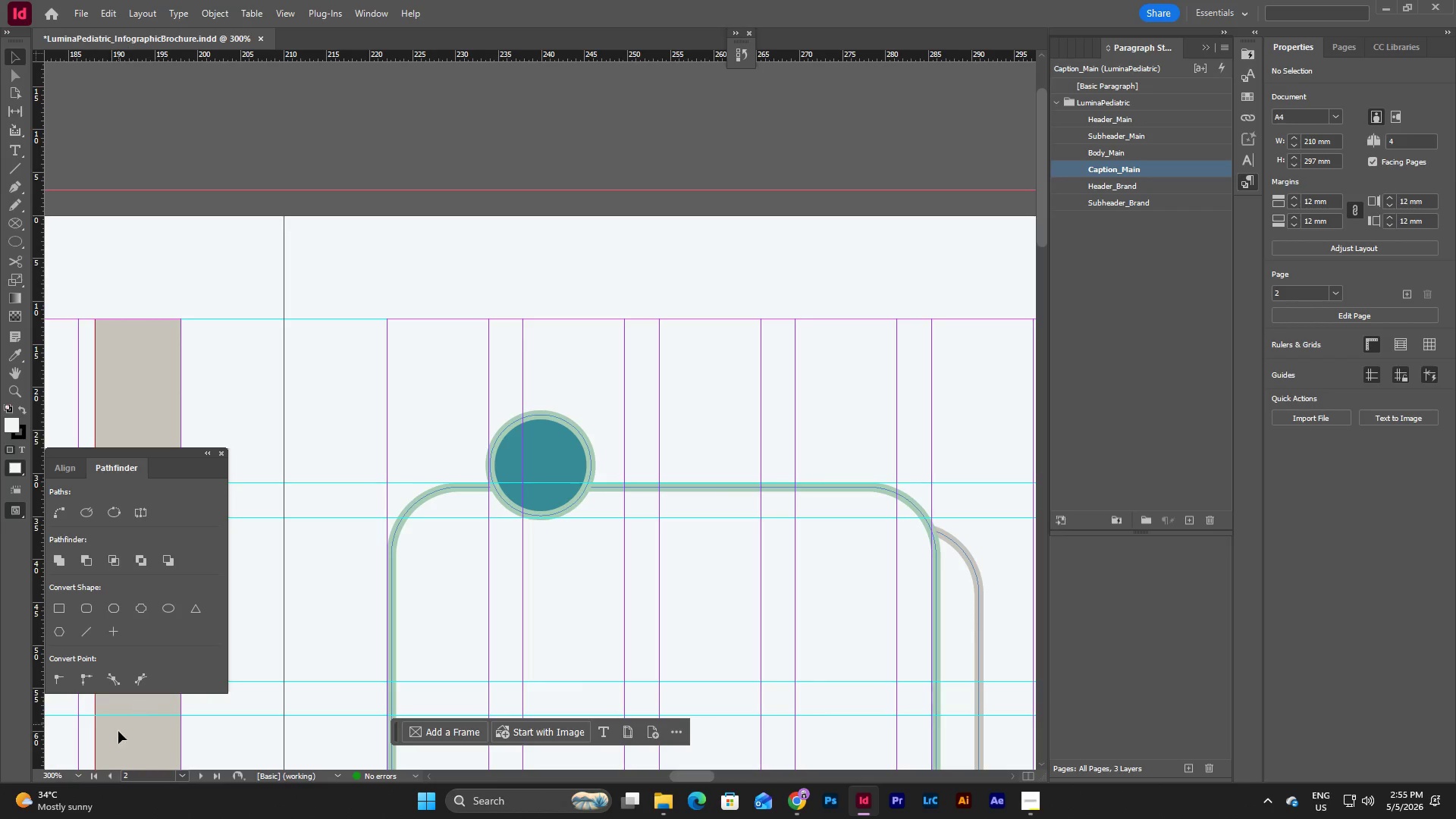 
left_click([83, 774])
 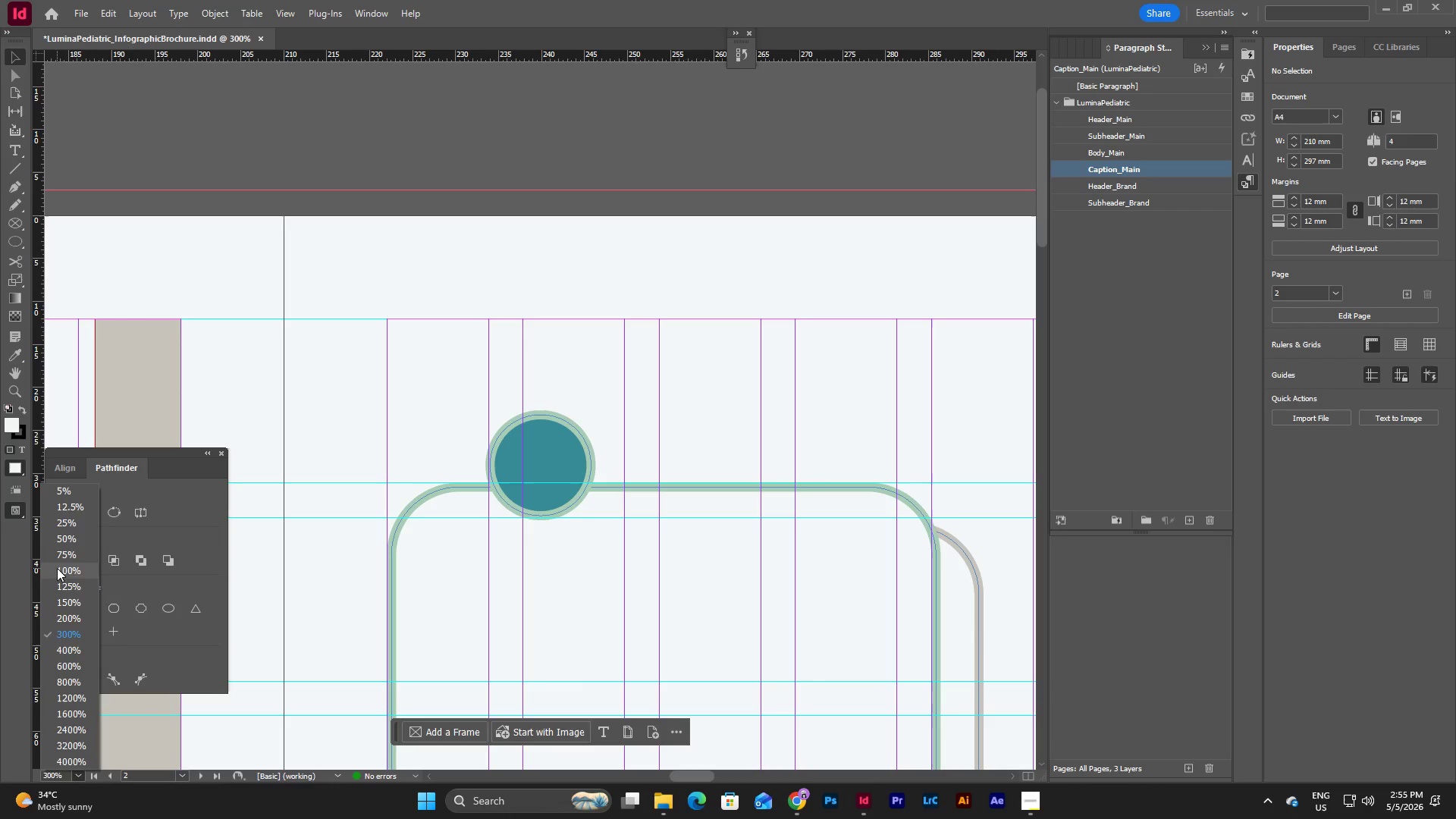 
left_click([57, 568])
 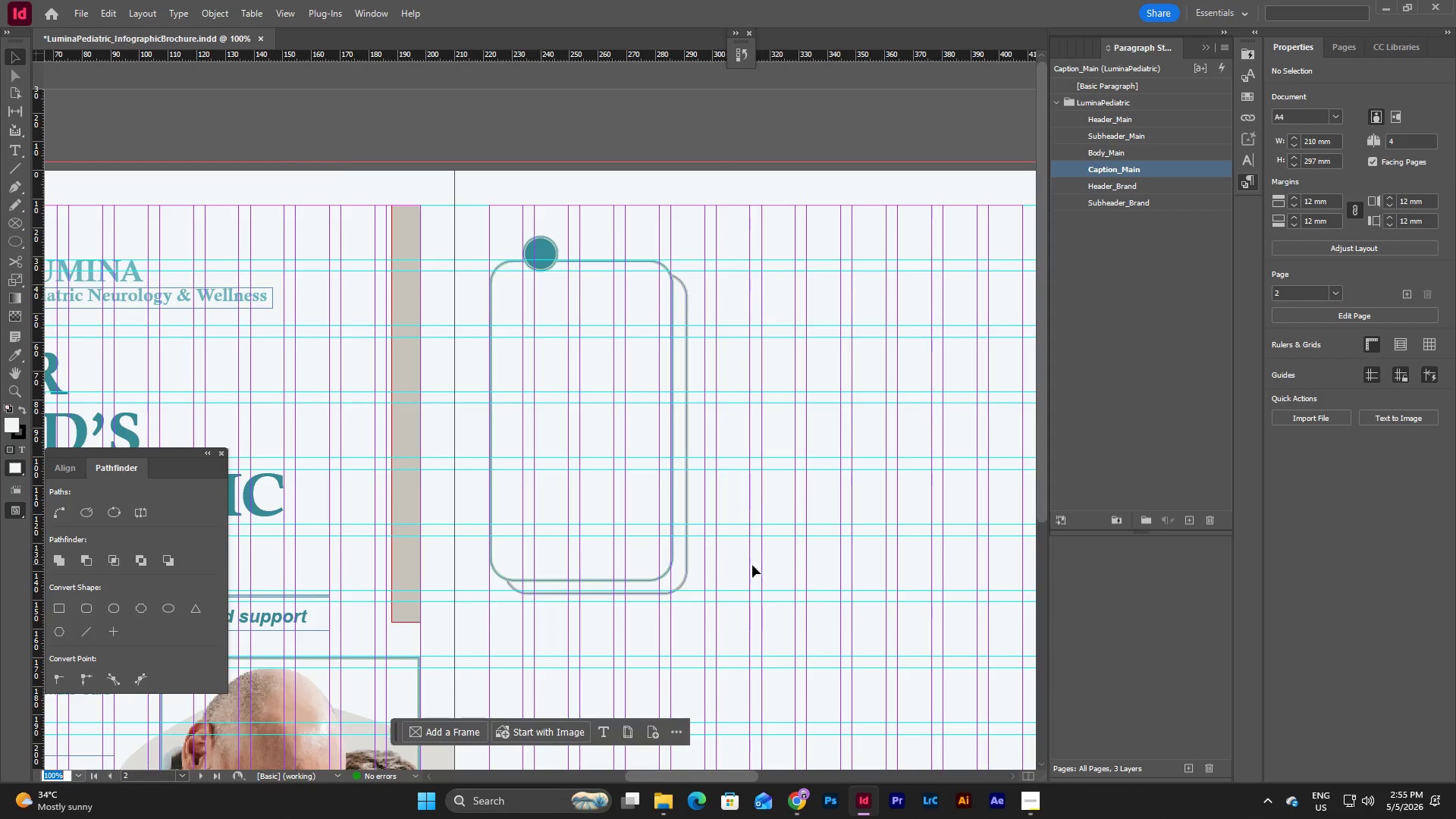 
left_click([773, 570])
 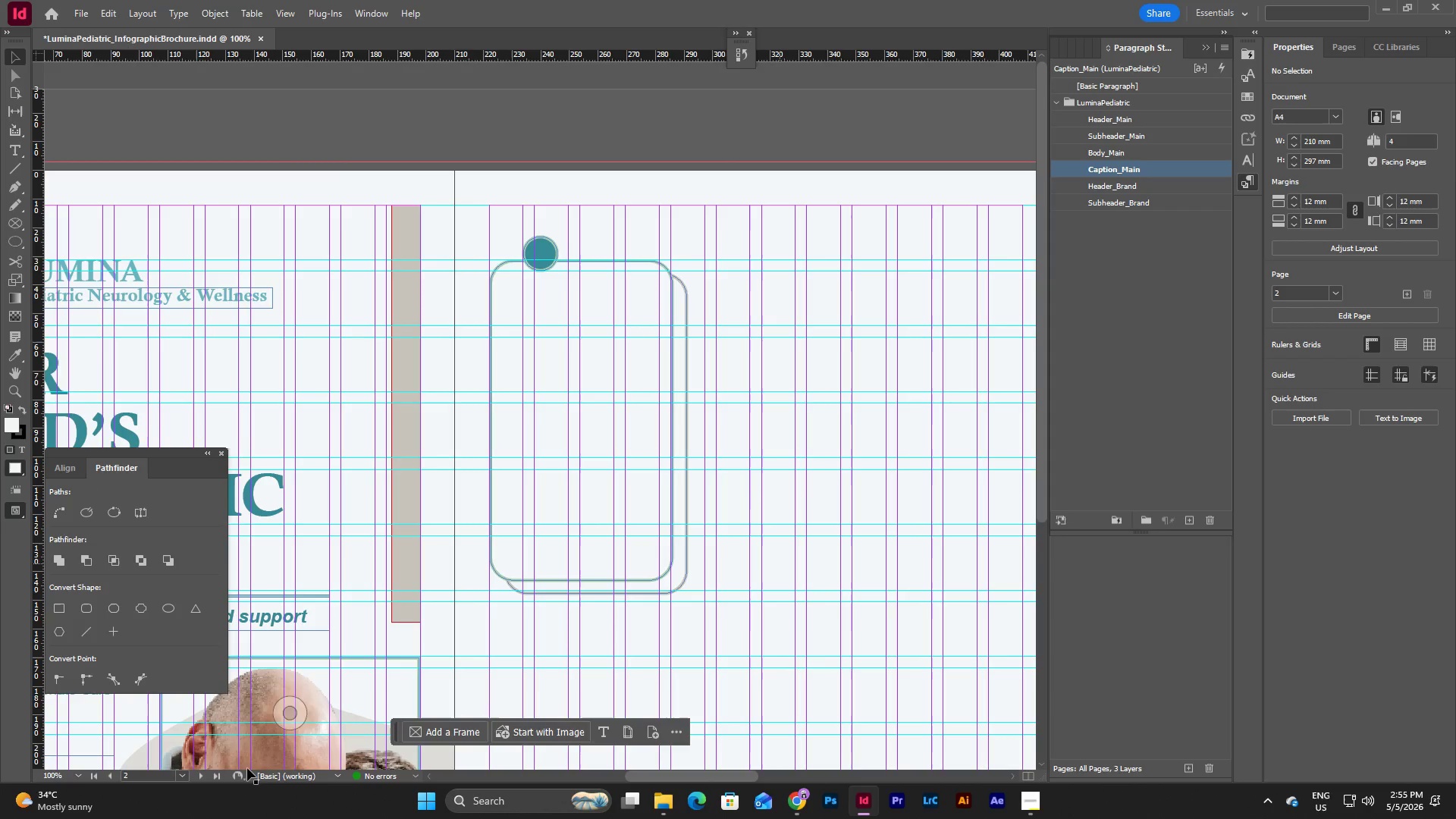 
left_click([78, 776])
 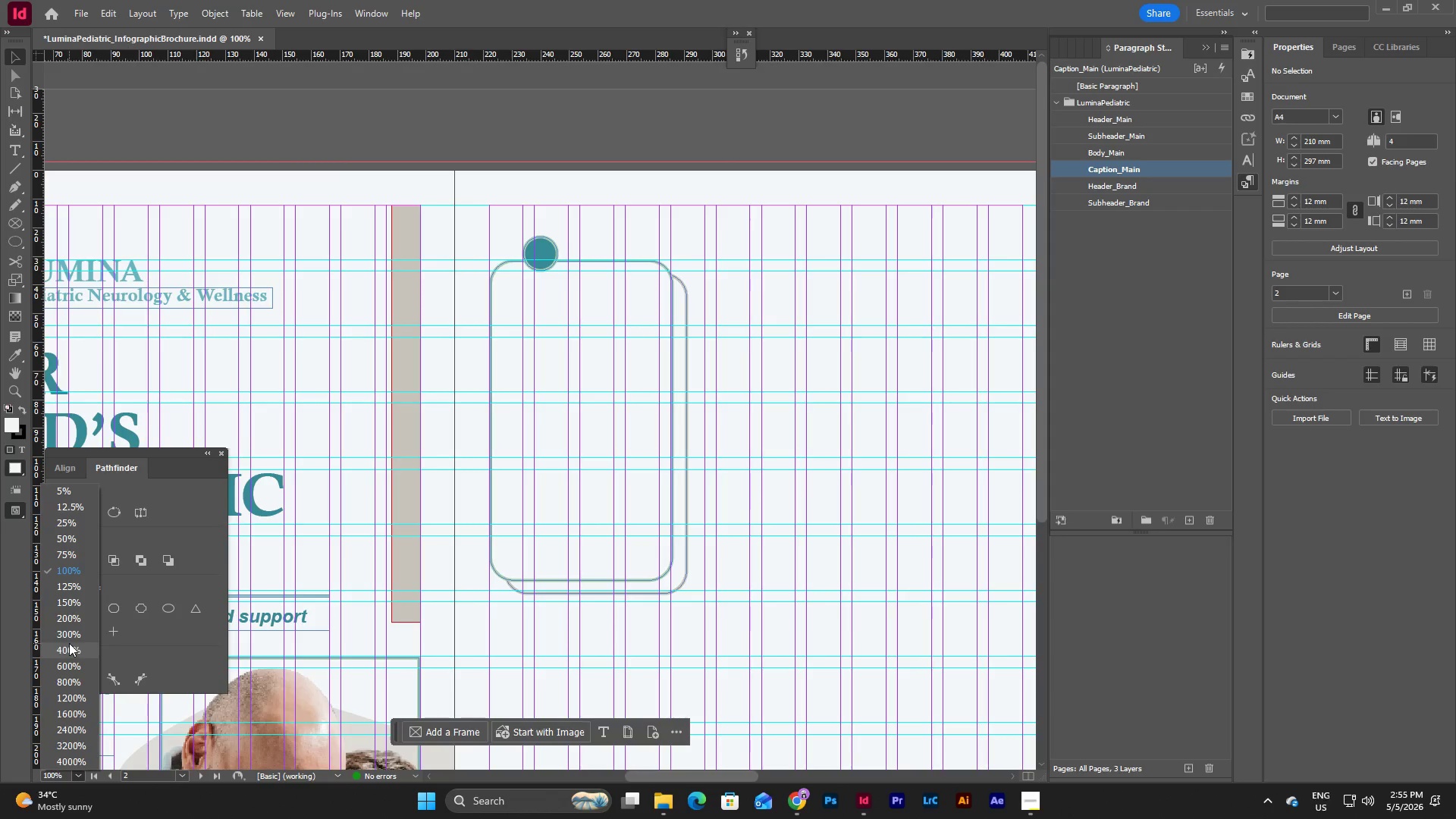 
left_click([69, 634])
 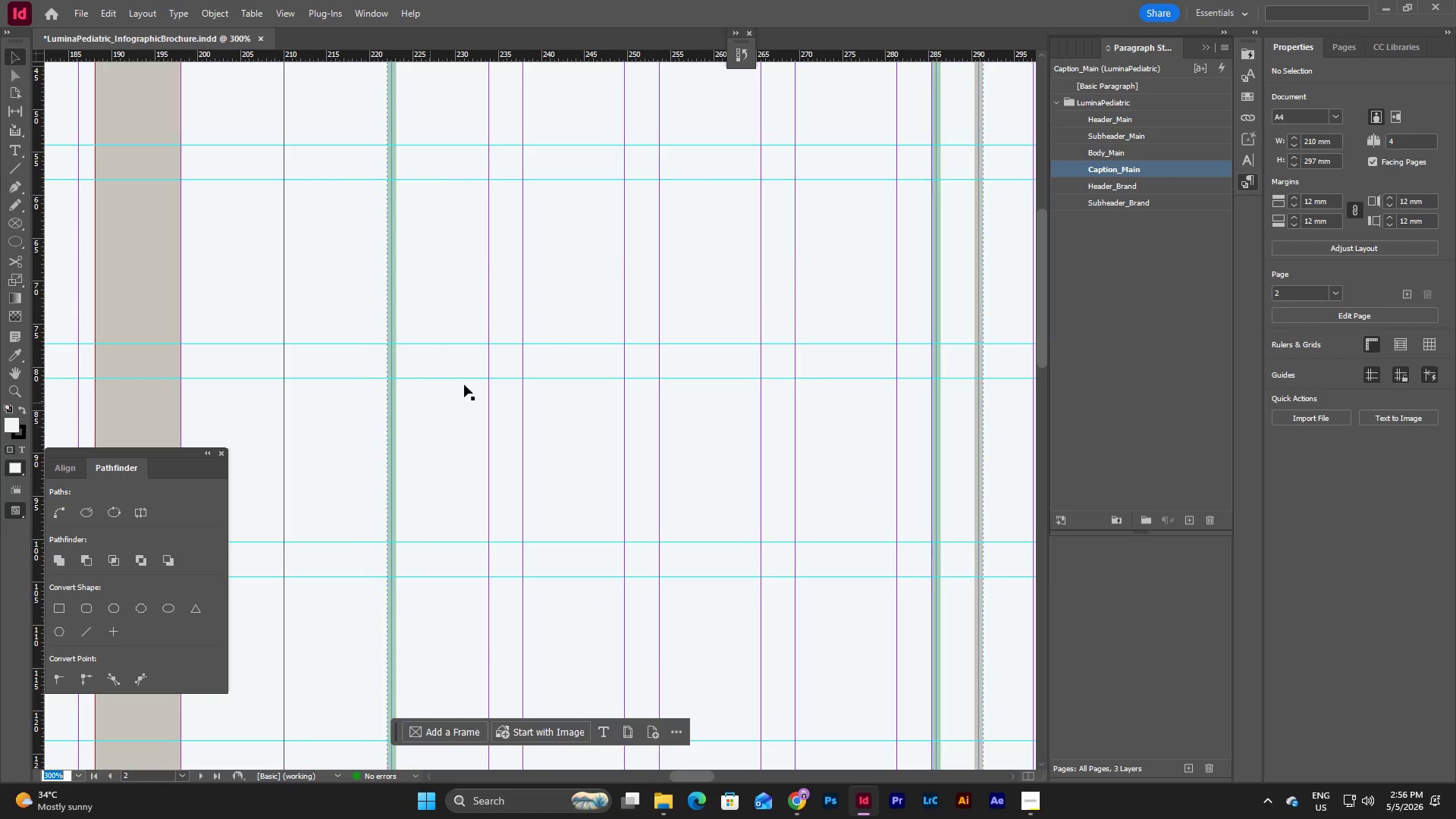 
scroll: coordinate [592, 526], scroll_direction: up, amount: 8.0
 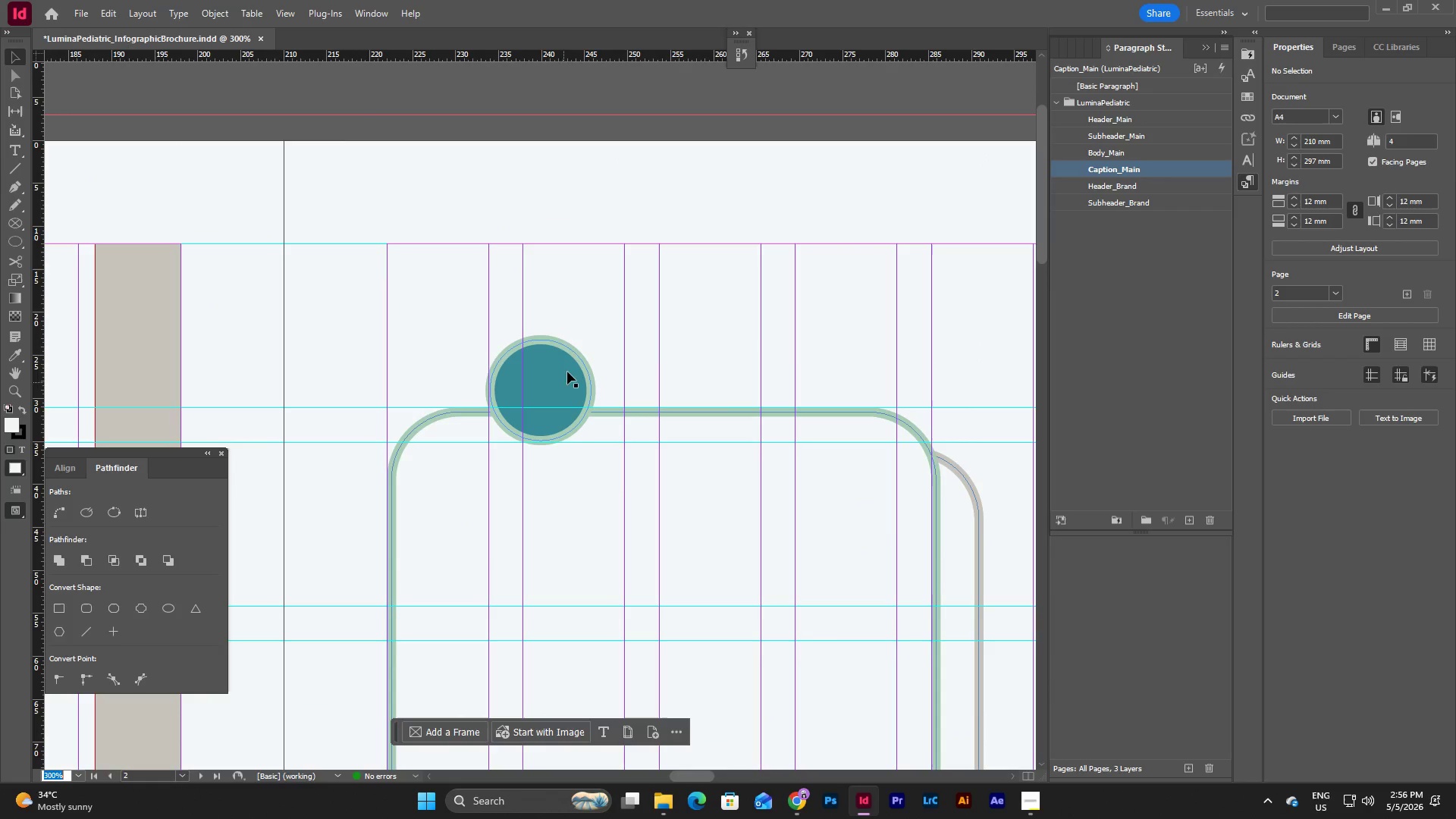 
left_click([567, 364])
 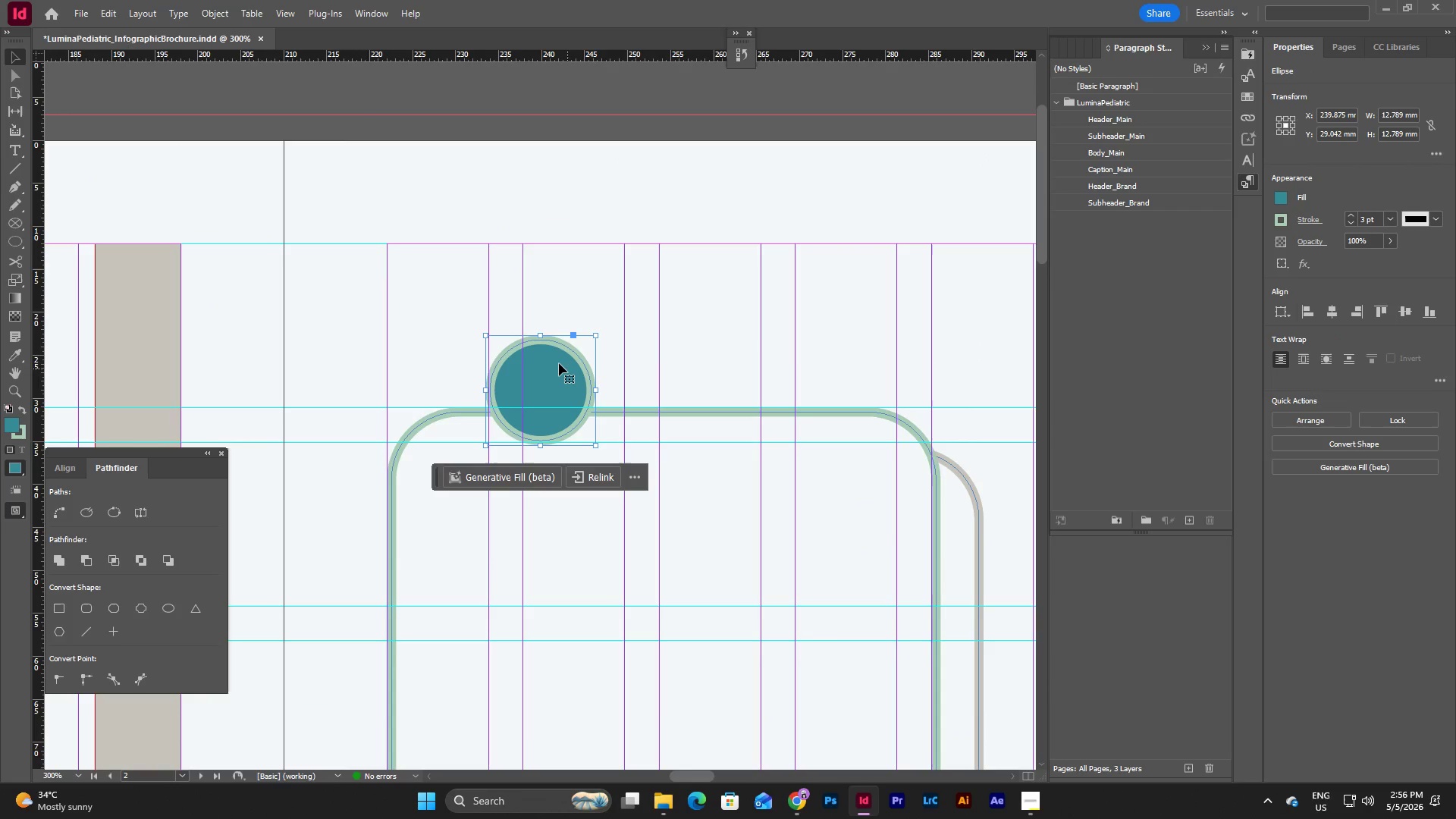 
left_click_drag(start_coordinate=[556, 360], to_coordinate=[602, 559])
 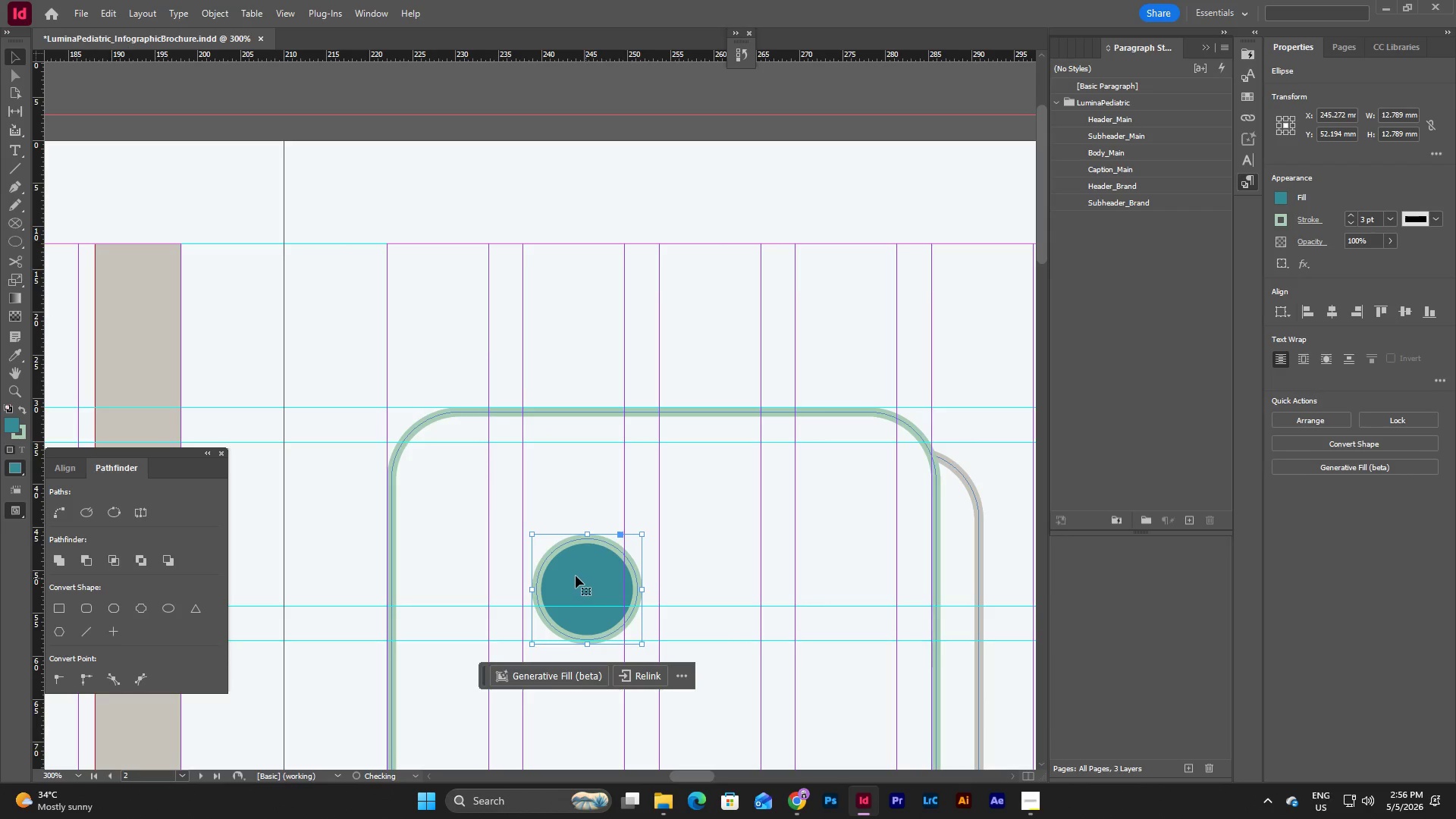 
left_click_drag(start_coordinate=[575, 576], to_coordinate=[532, 396])
 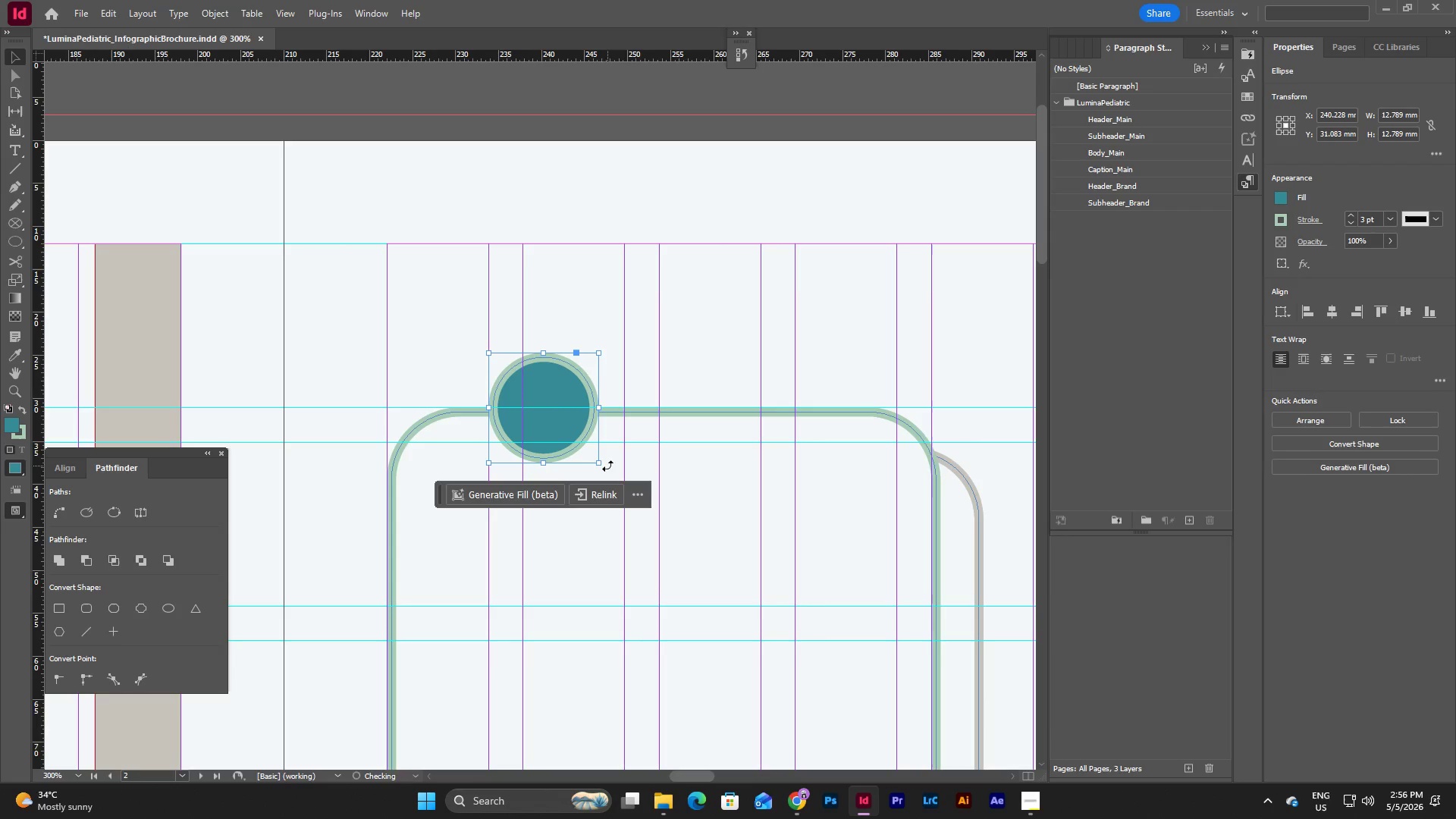 
hold_key(key=ShiftLeft, duration=3.8)
left_click_drag(start_coordinate=[599, 463], to_coordinate=[660, 484])
 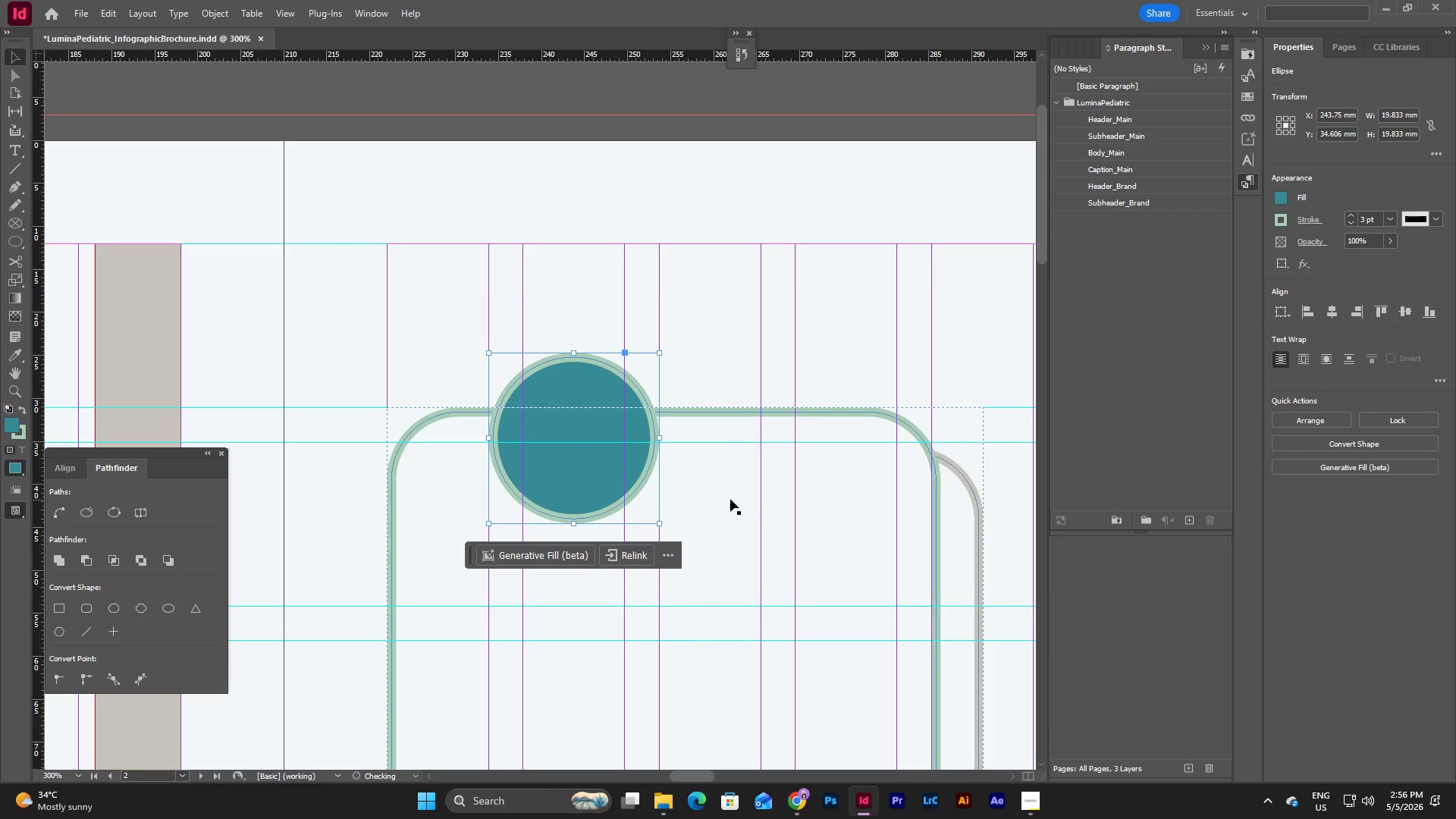 
left_click([704, 494])
 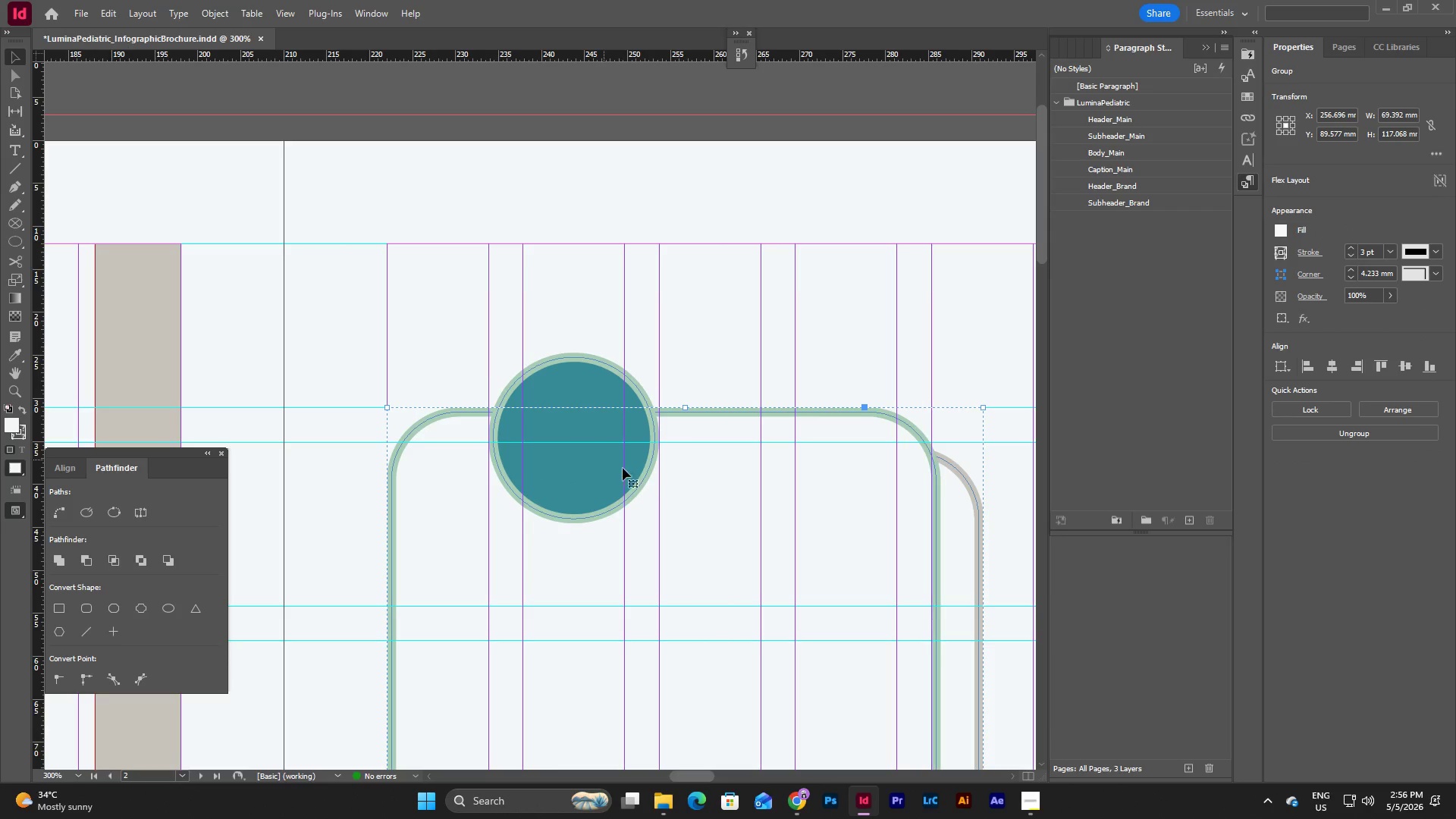 
key(Control+Z)
 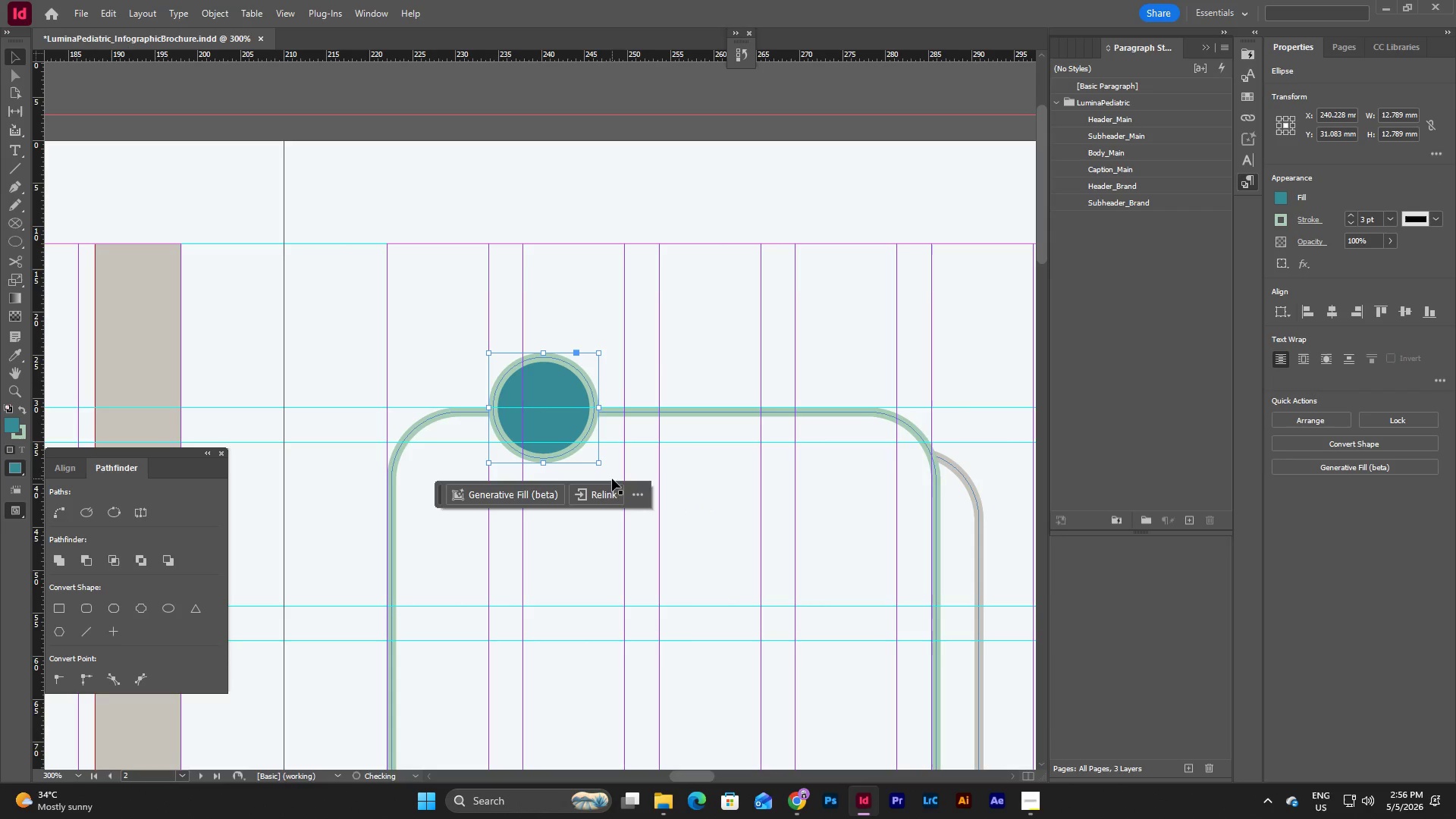 
hold_key(key=ShiftLeft, duration=2.61)
left_click_drag(start_coordinate=[598, 465], to_coordinate=[625, 481])
 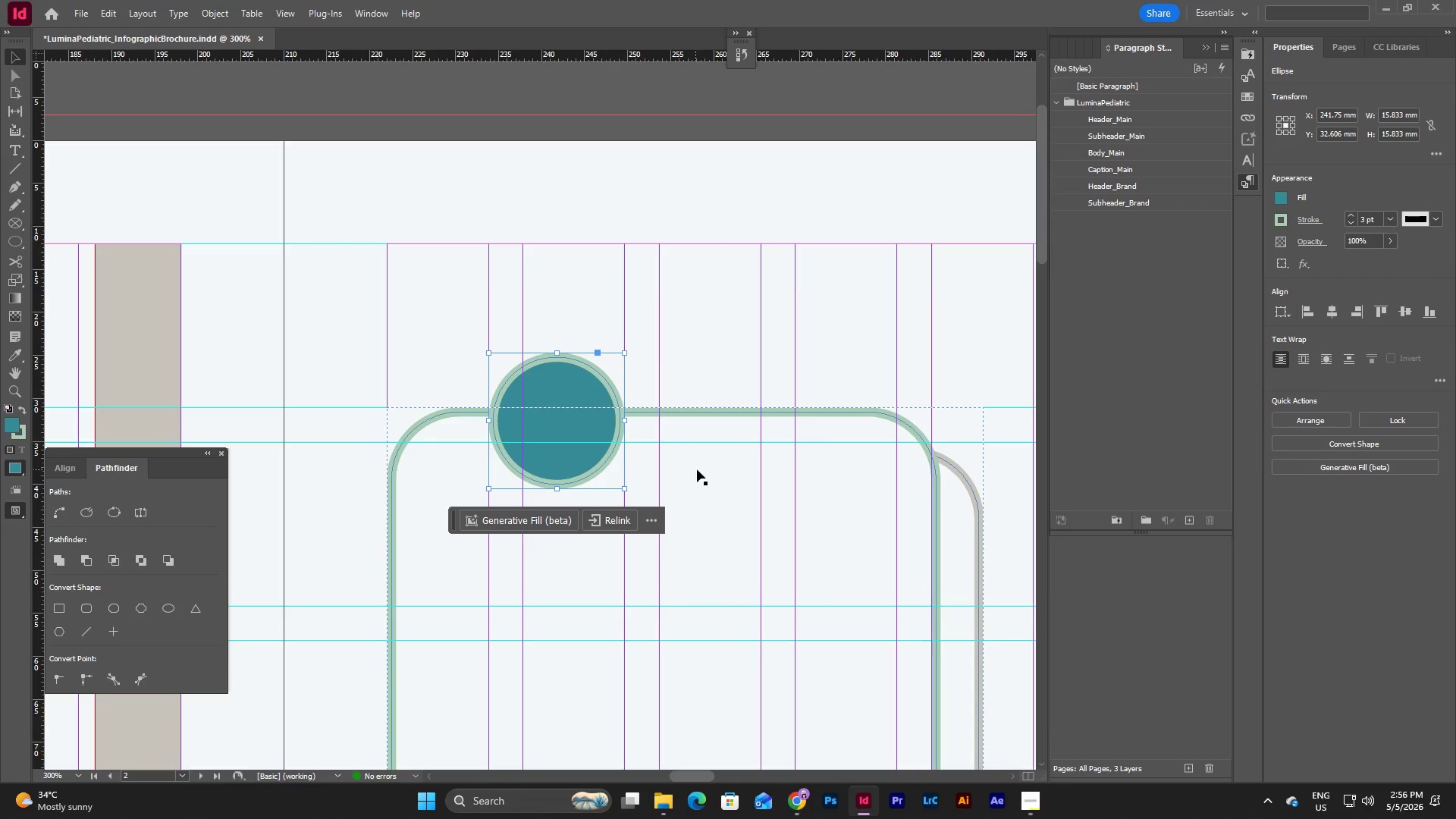 
left_click([697, 469])
 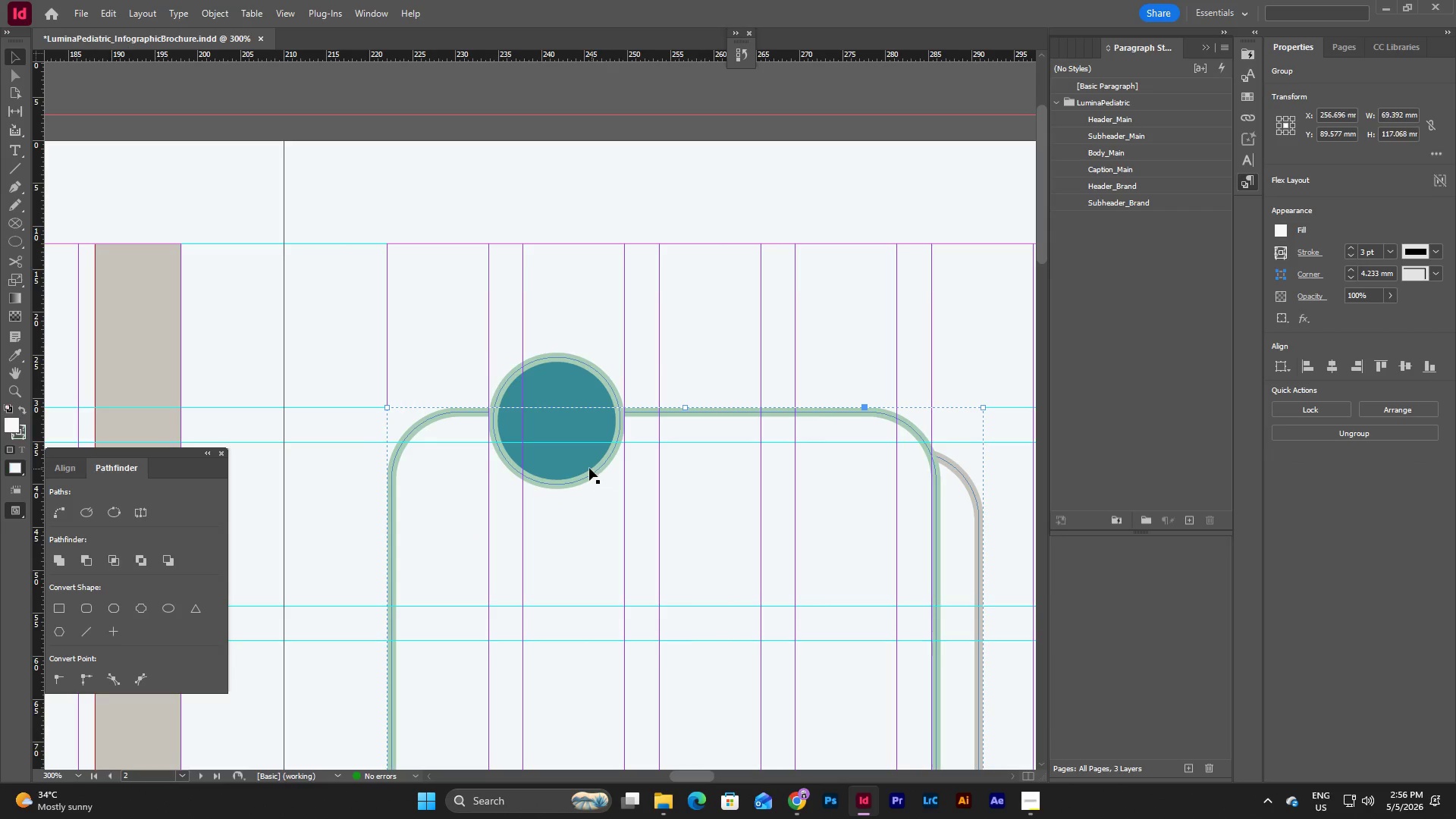 
left_click([589, 468])
 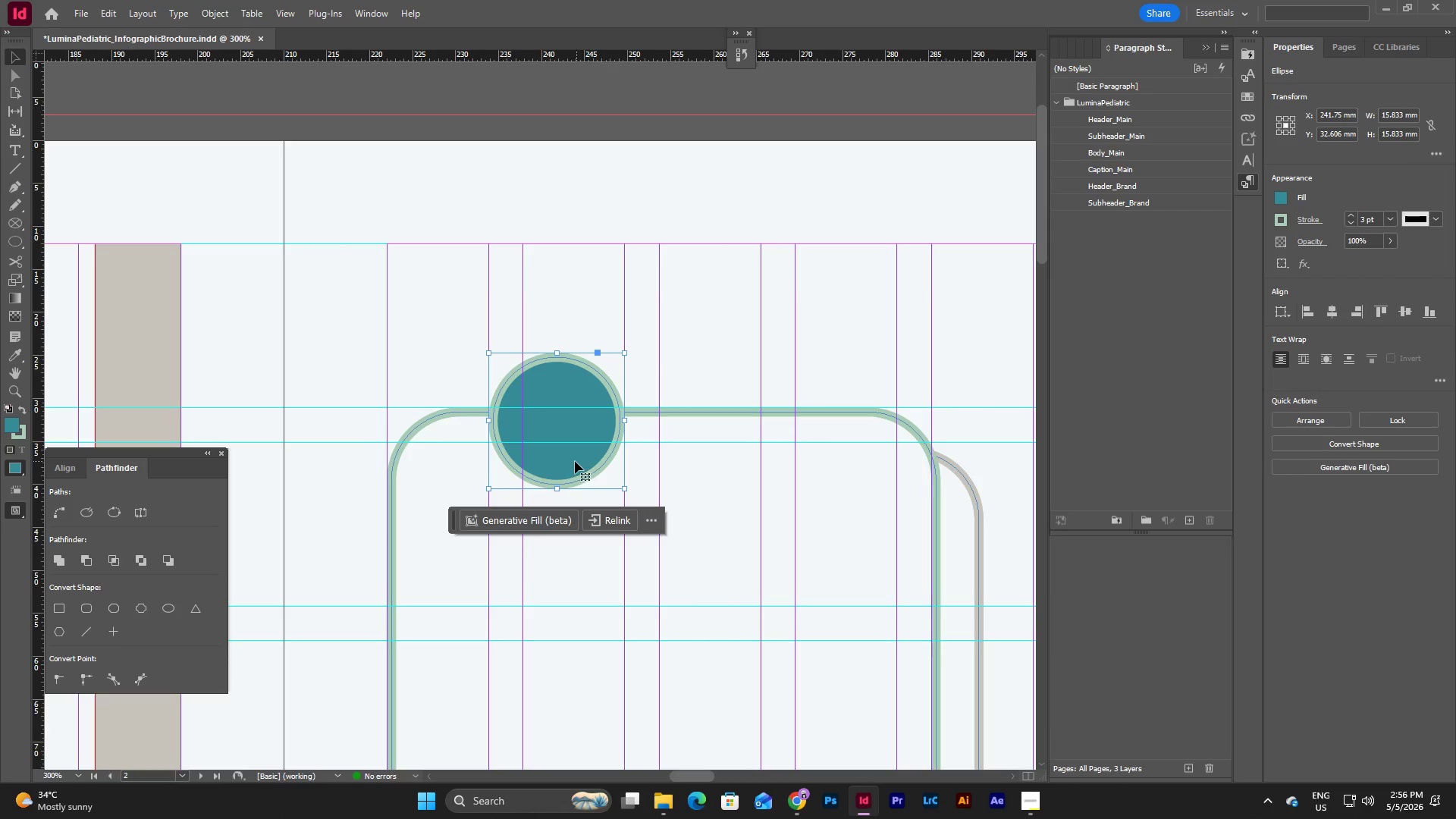 
left_click_drag(start_coordinate=[572, 460], to_coordinate=[573, 445])
 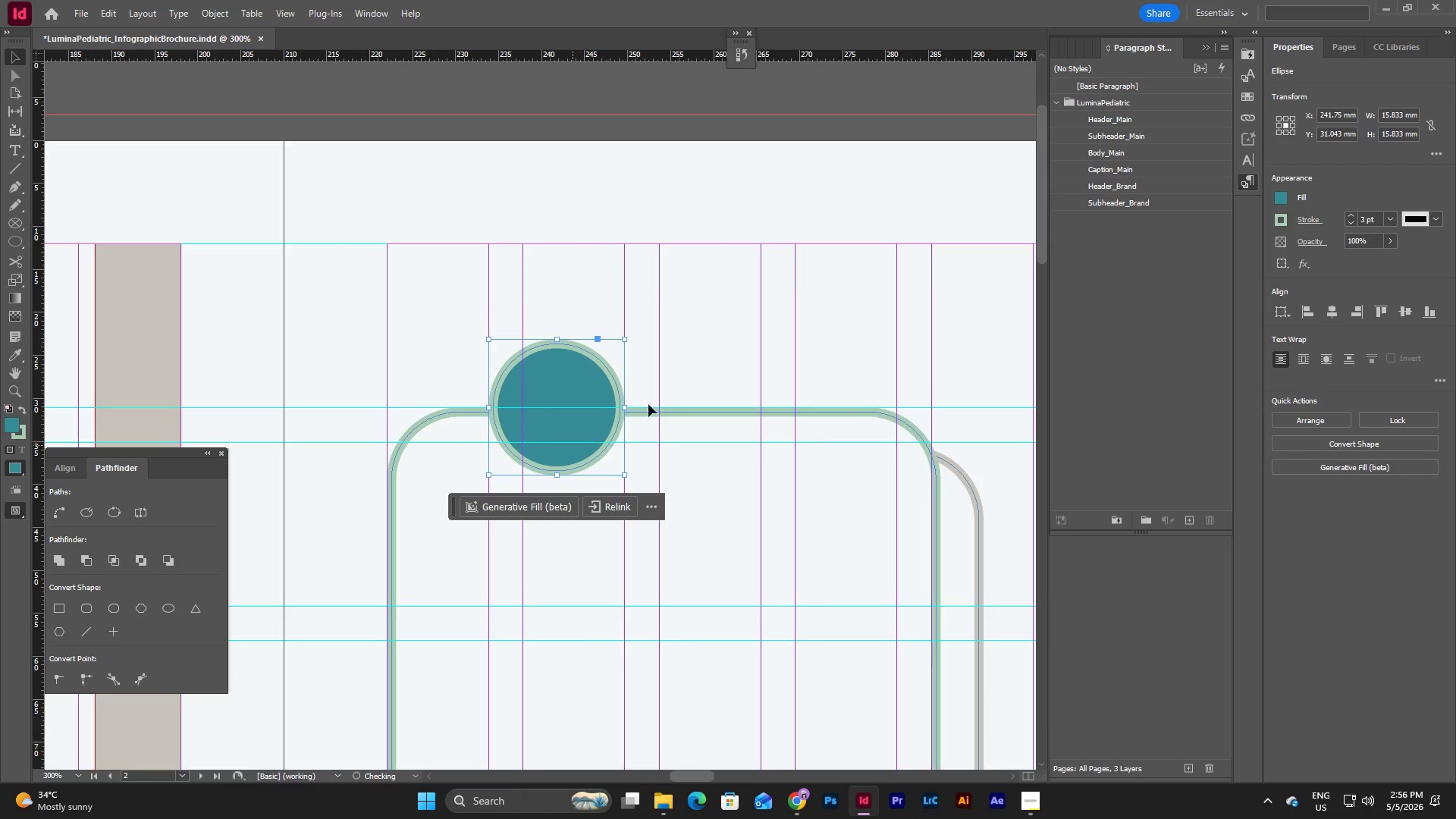 
left_click([697, 359])
 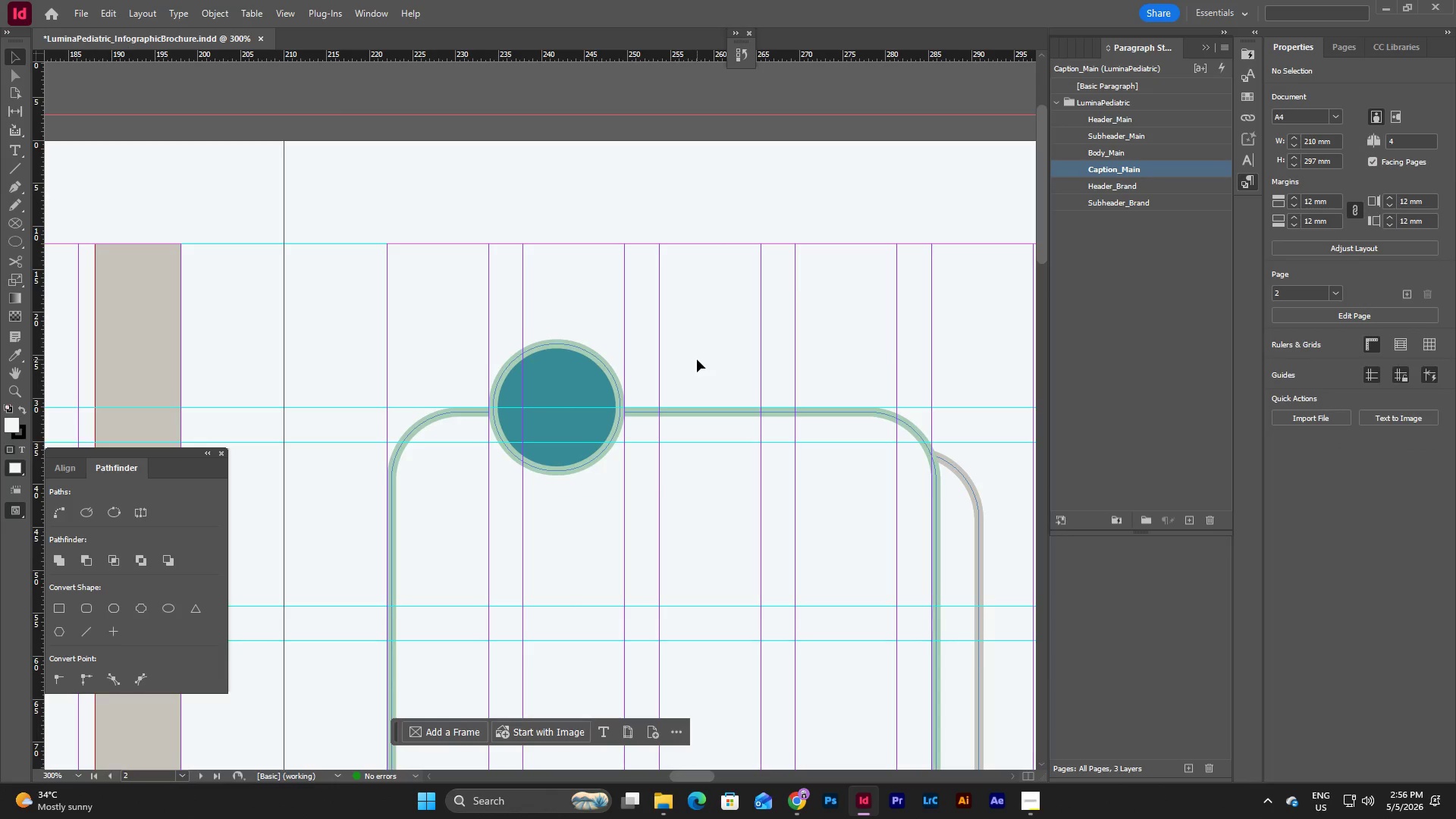 
left_click([697, 359])
 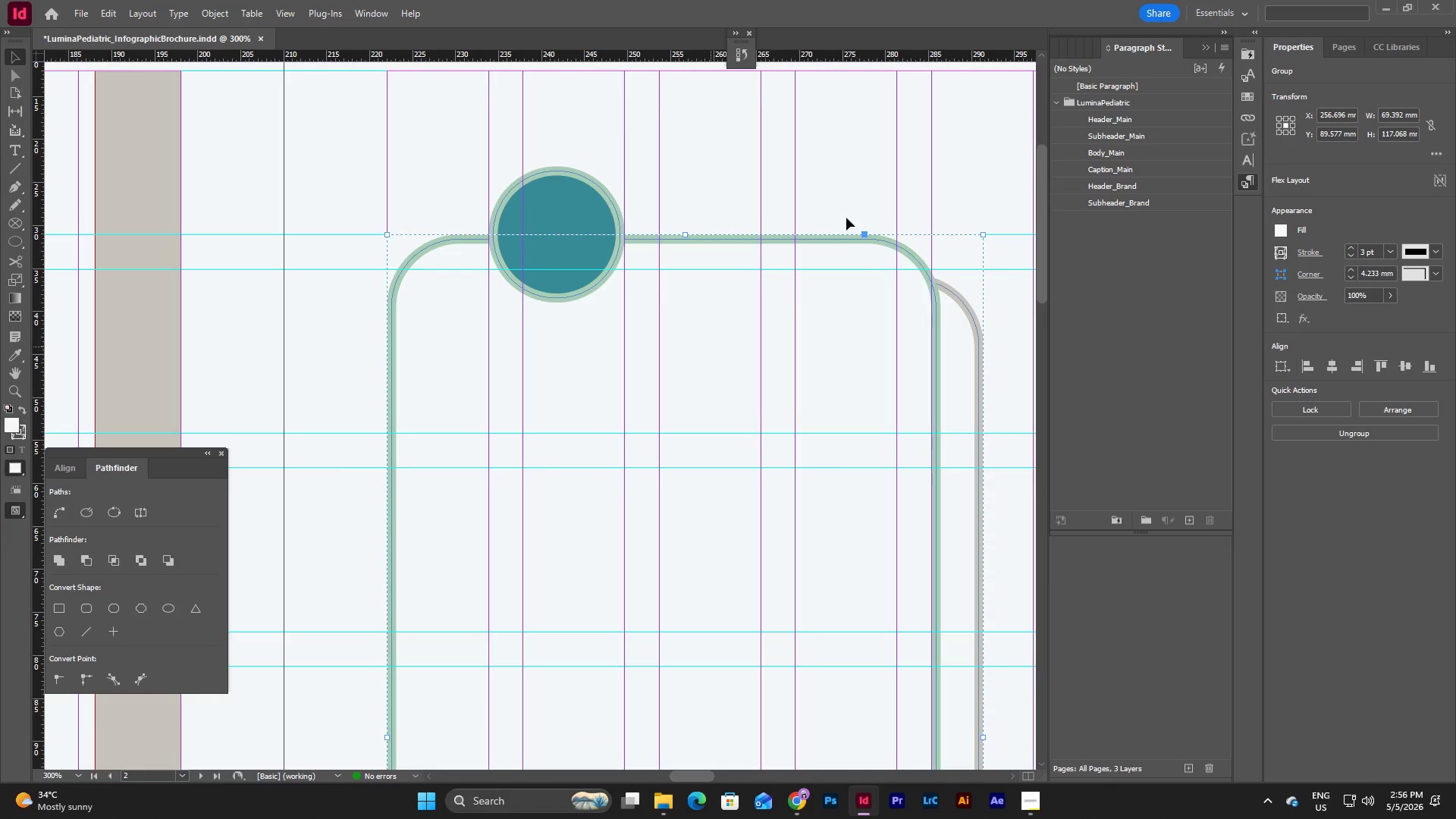 
scroll: coordinate [697, 359], scroll_direction: down, amount: 3.0
 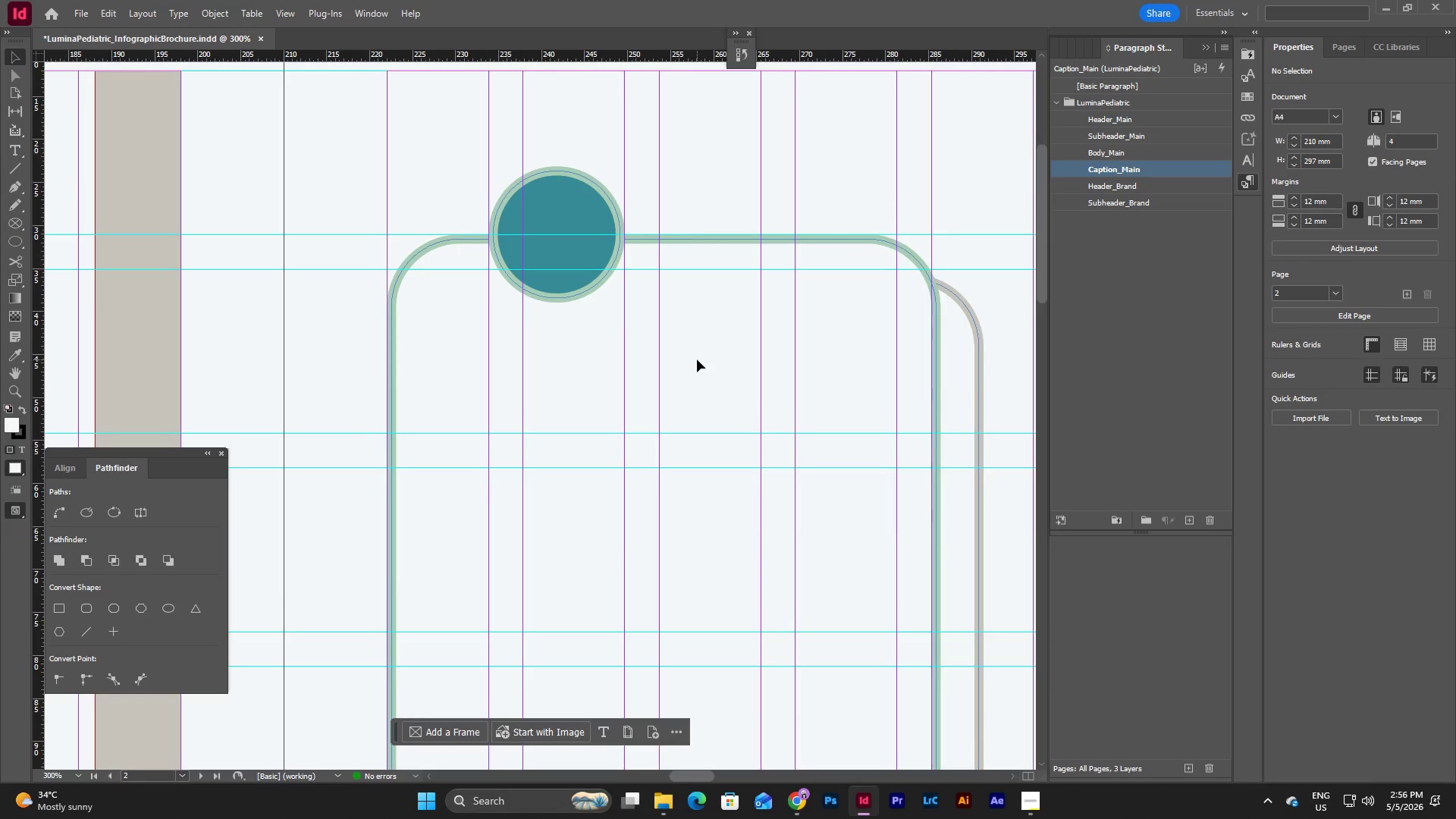 
left_click([877, 155])
 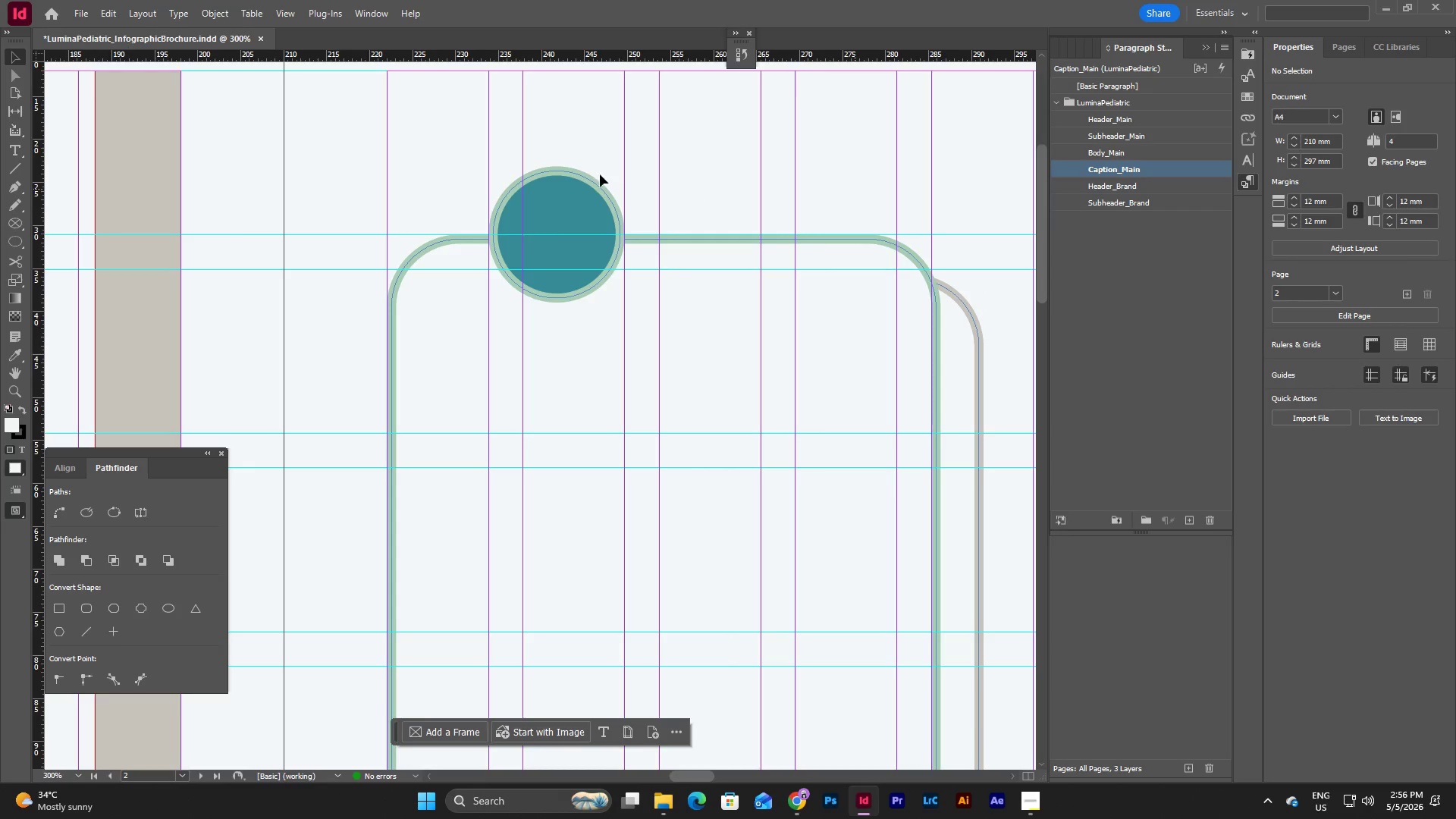 
double_click([556, 238])
 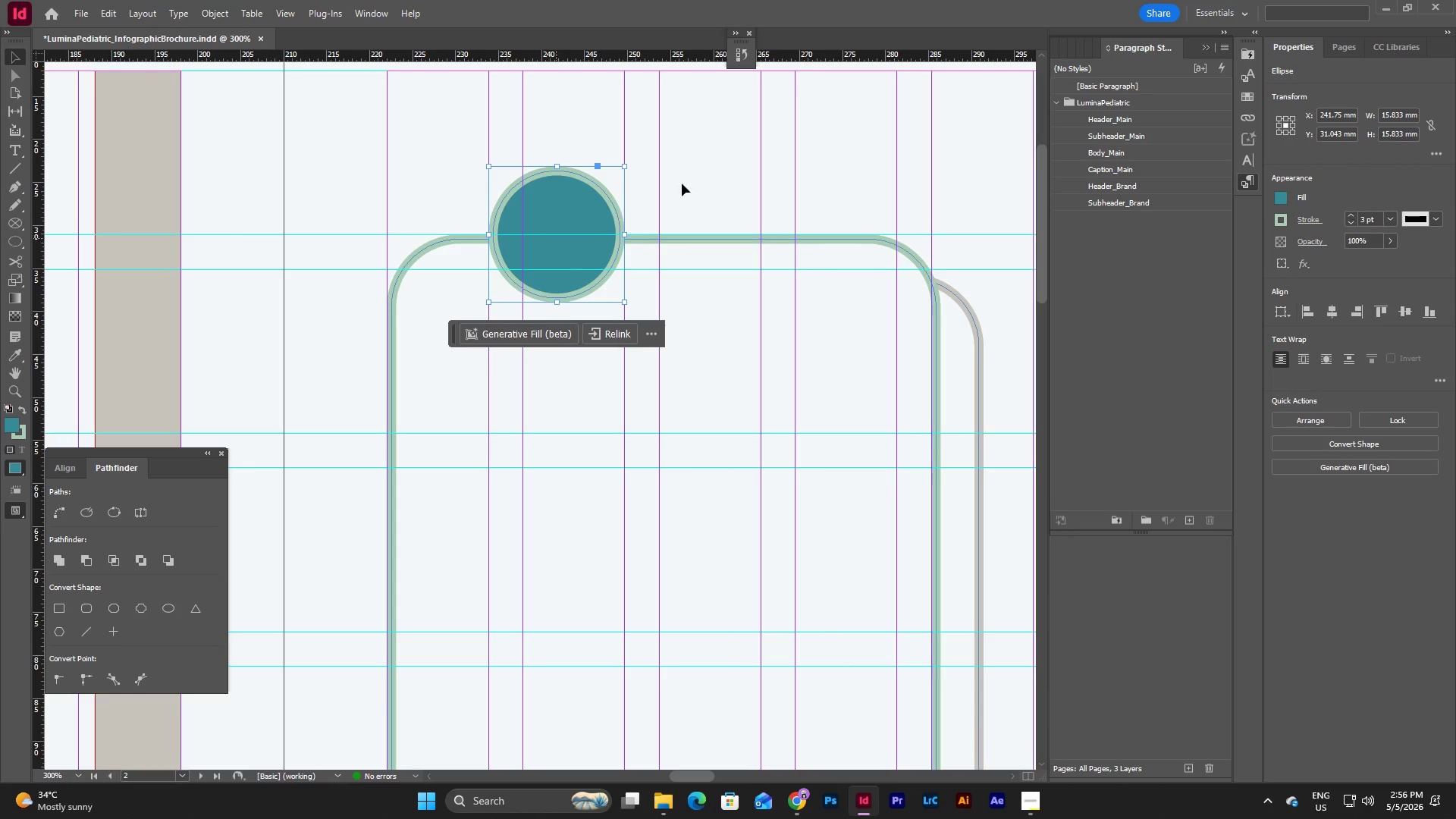 
left_click([711, 171])
 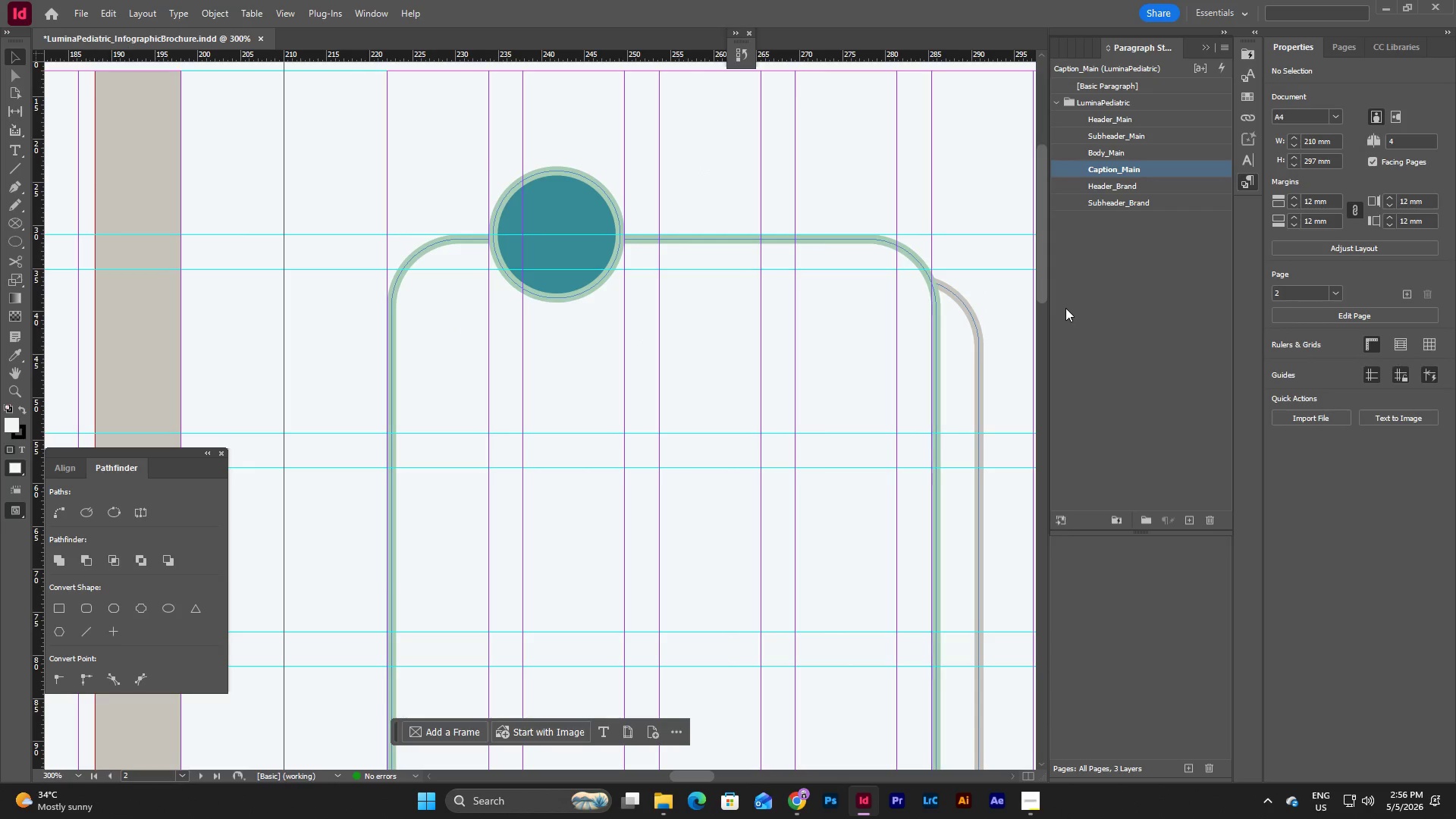 
wait(12.2)
 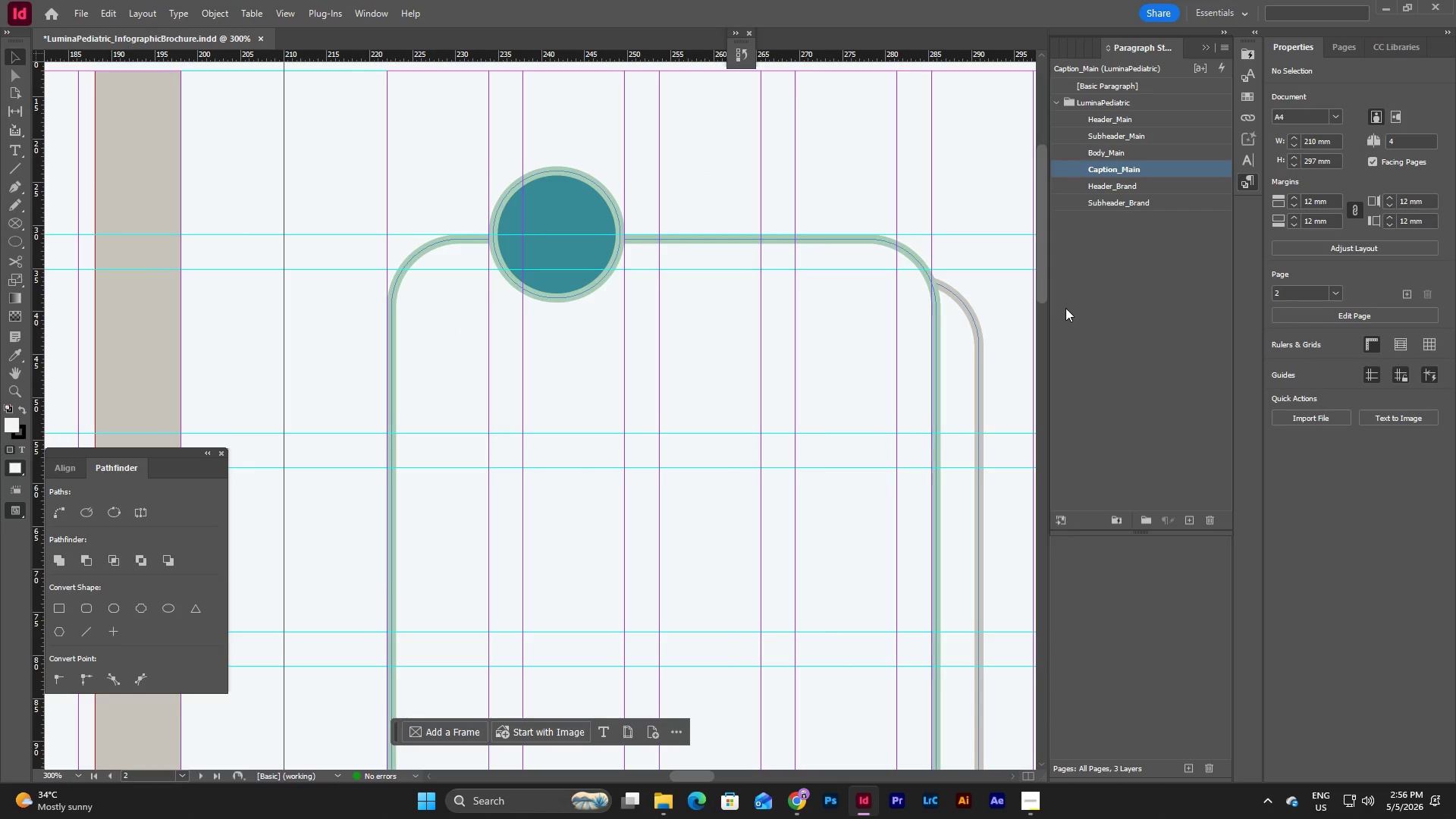 
left_click([14, 149])
 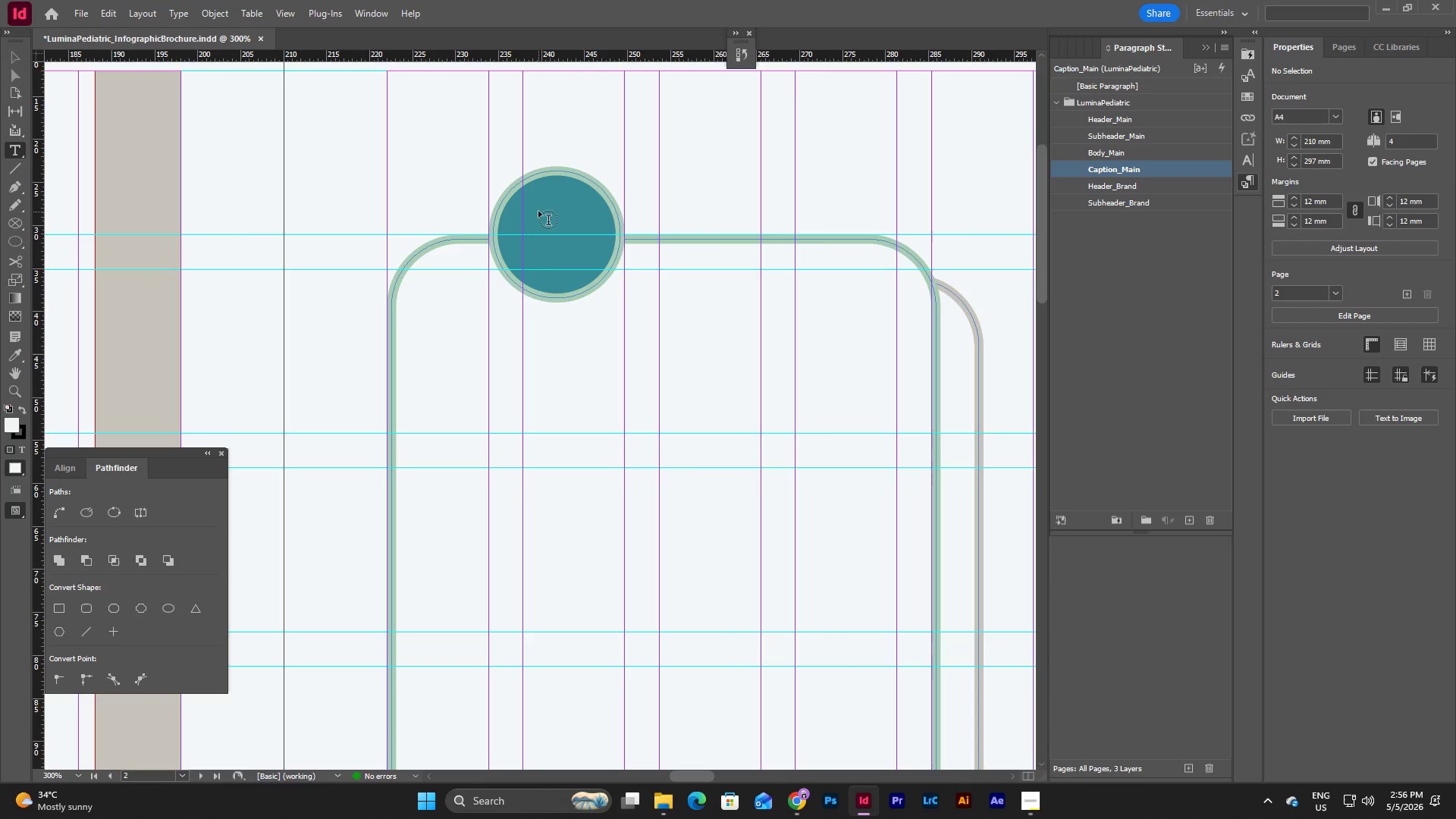 
left_click_drag(start_coordinate=[533, 196], to_coordinate=[604, 323])
 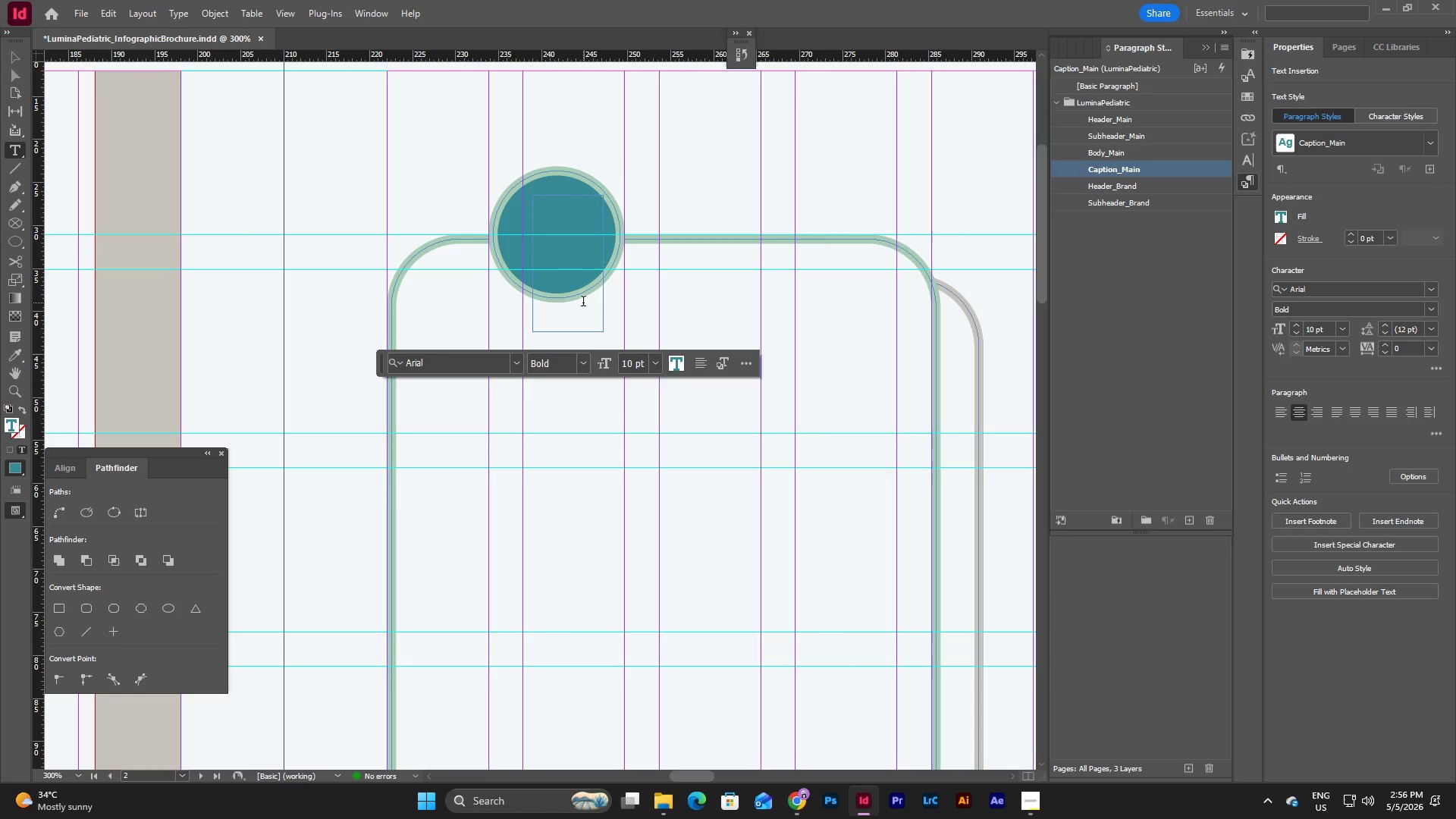 
key(Shift+3)
 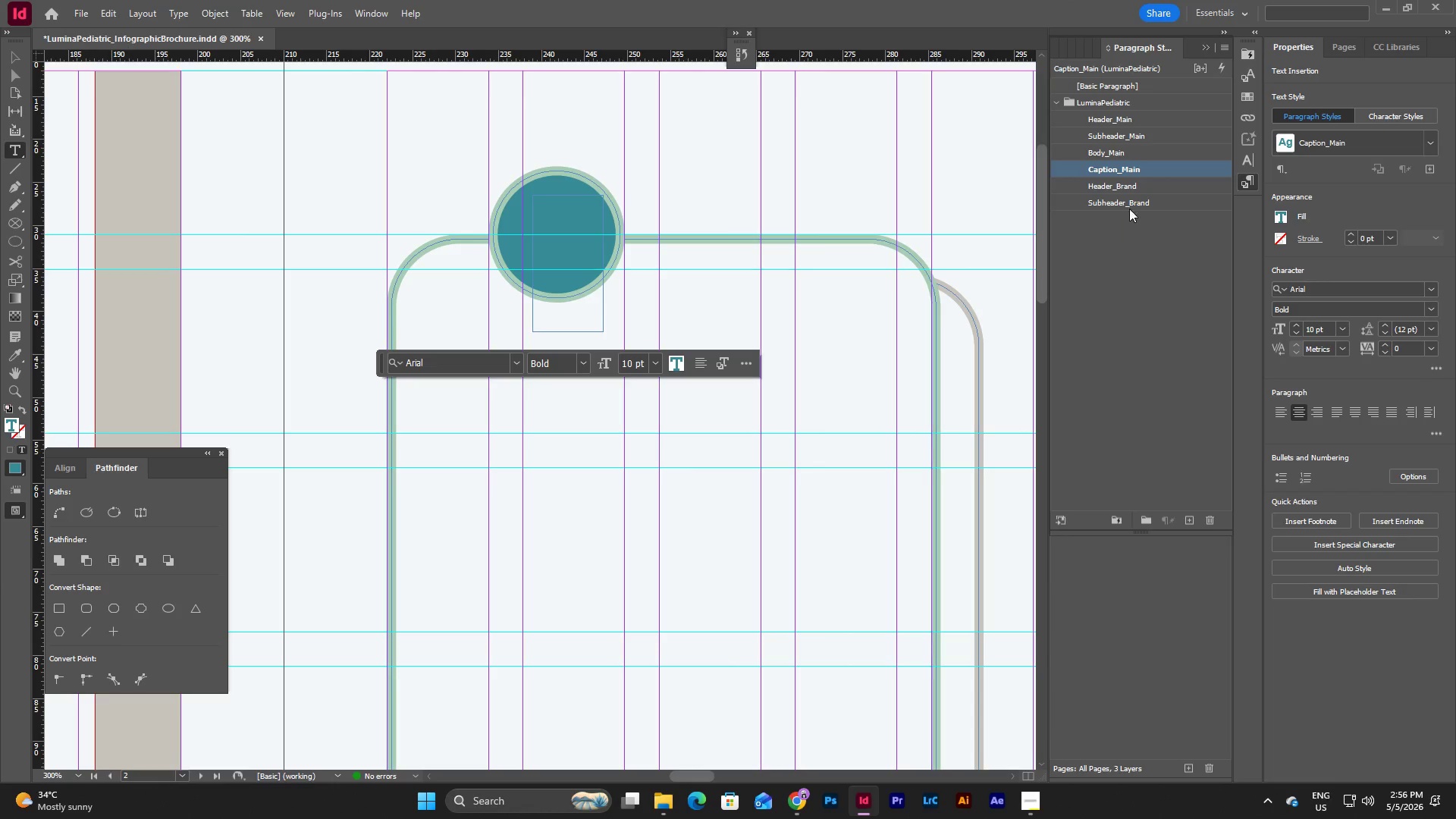 
left_click([1136, 240])
 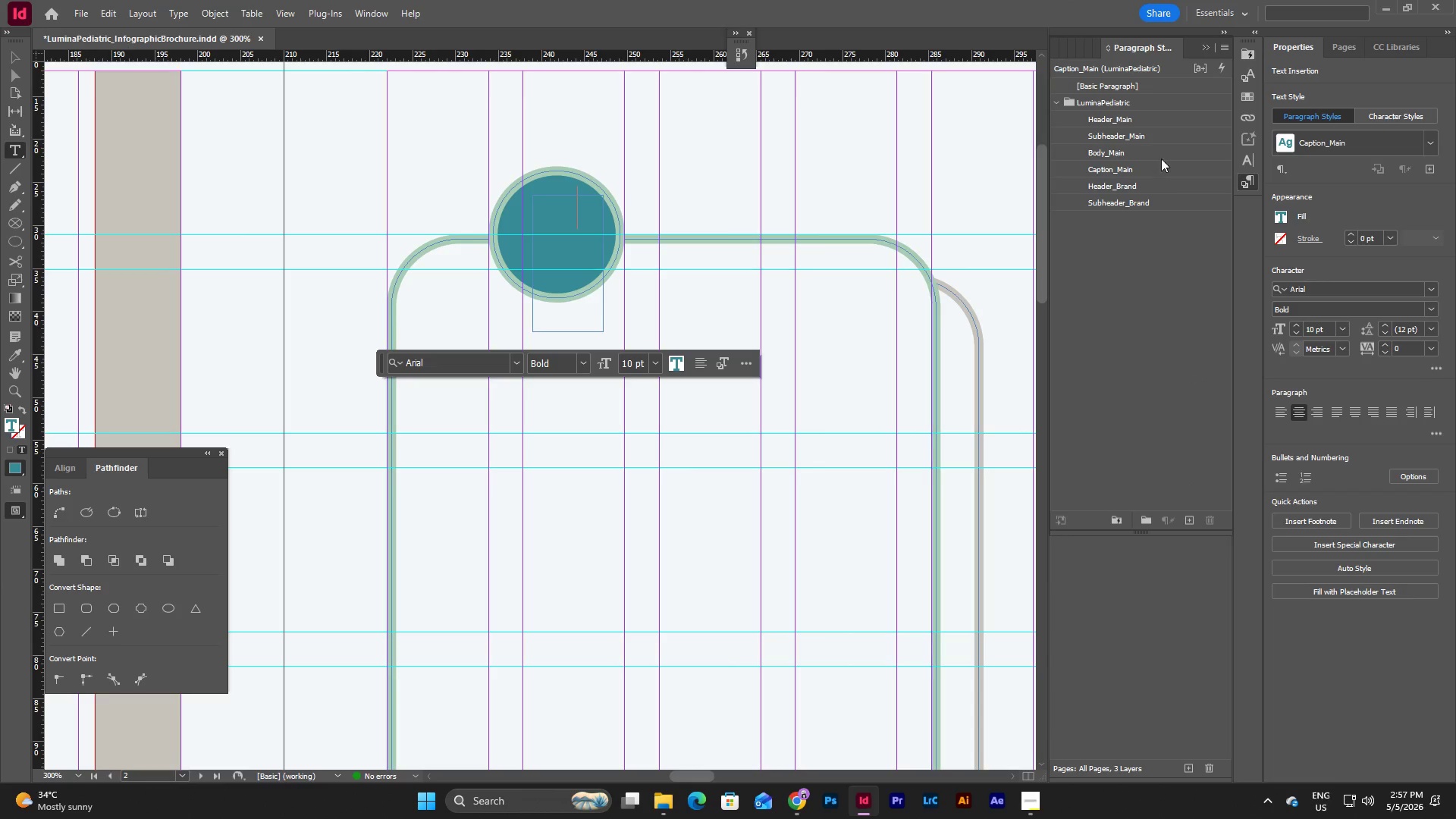 
right_click([1154, 102])
 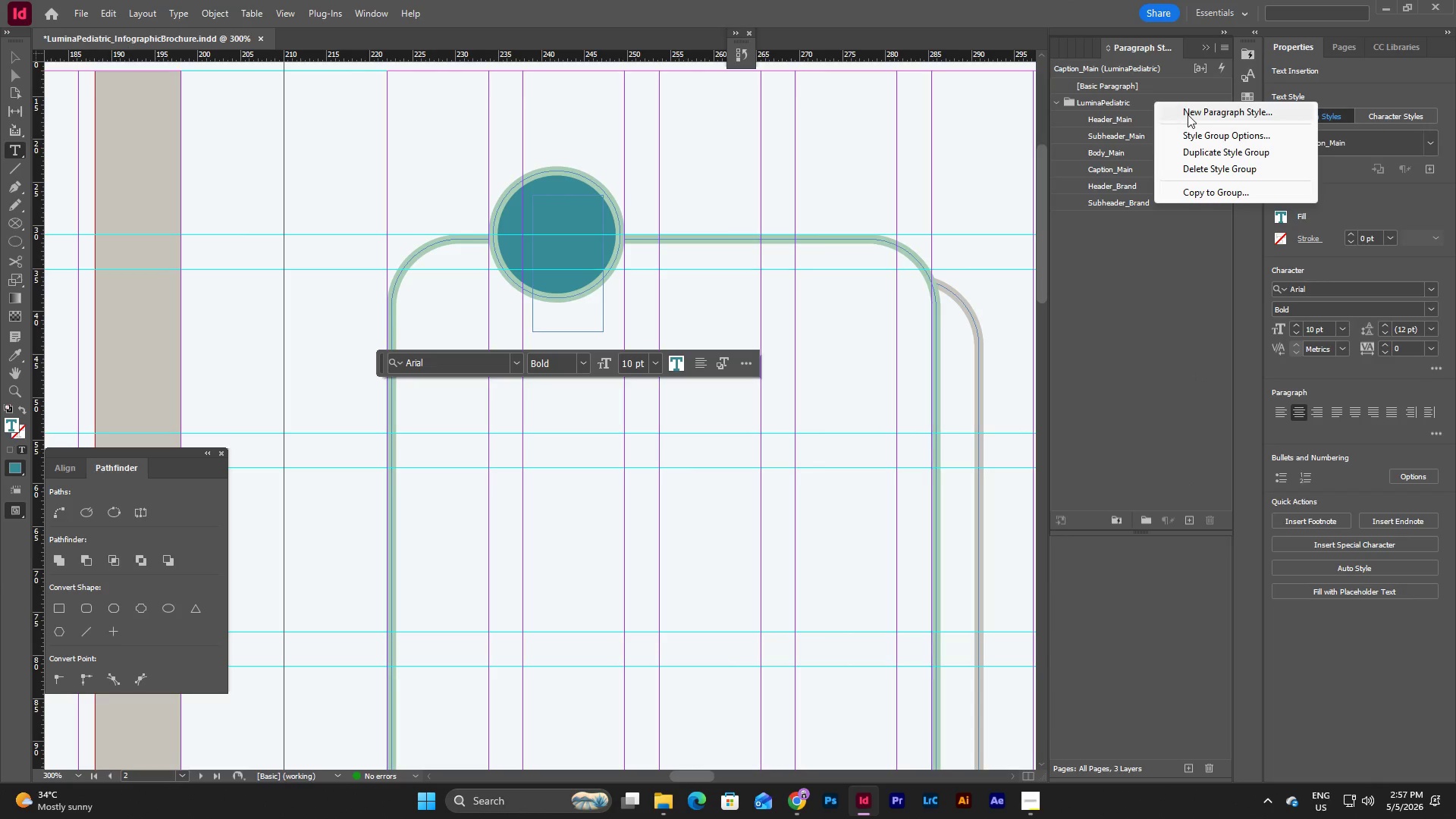 
left_click([1188, 115])
 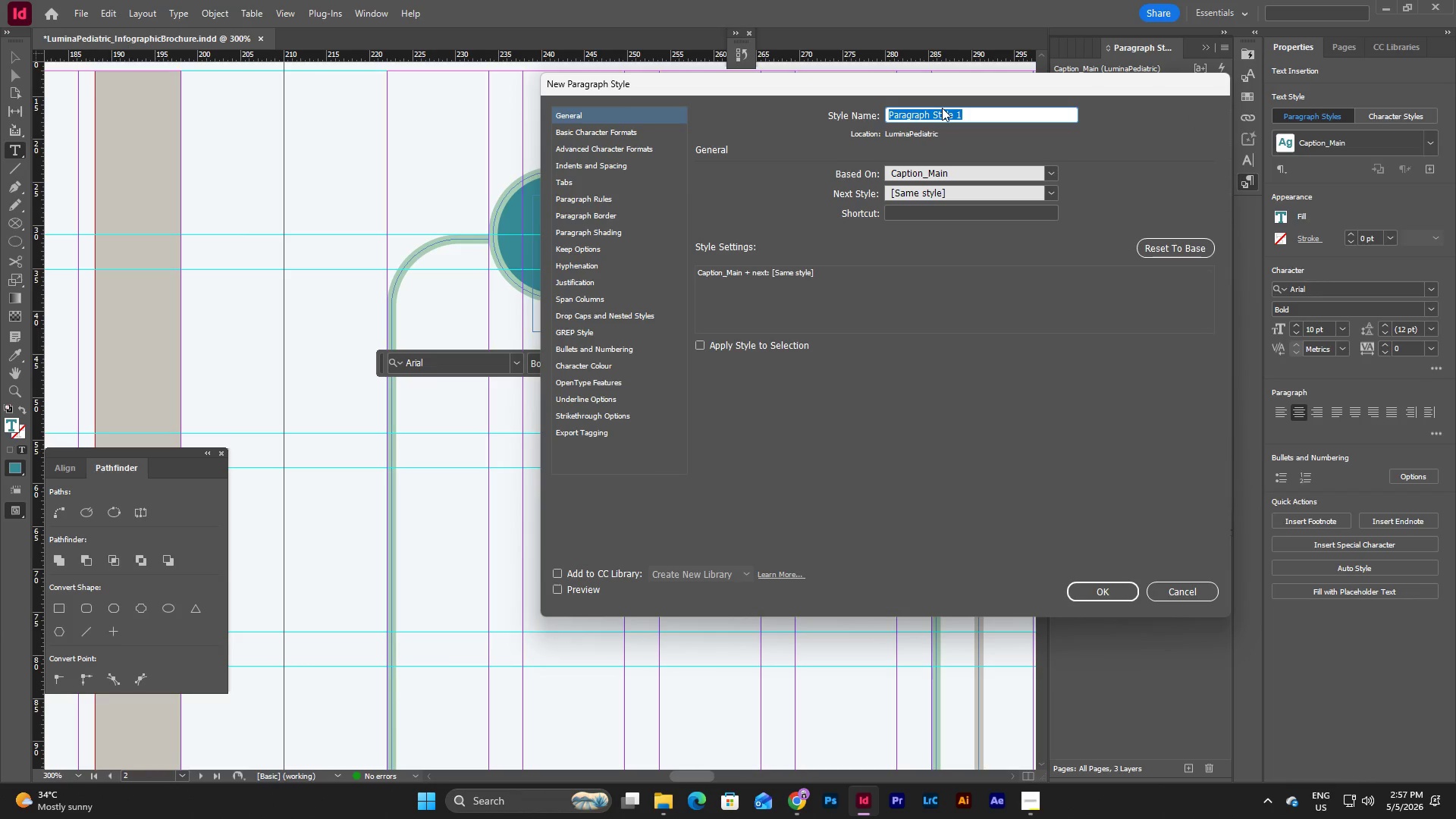 
type(Node_Number)
 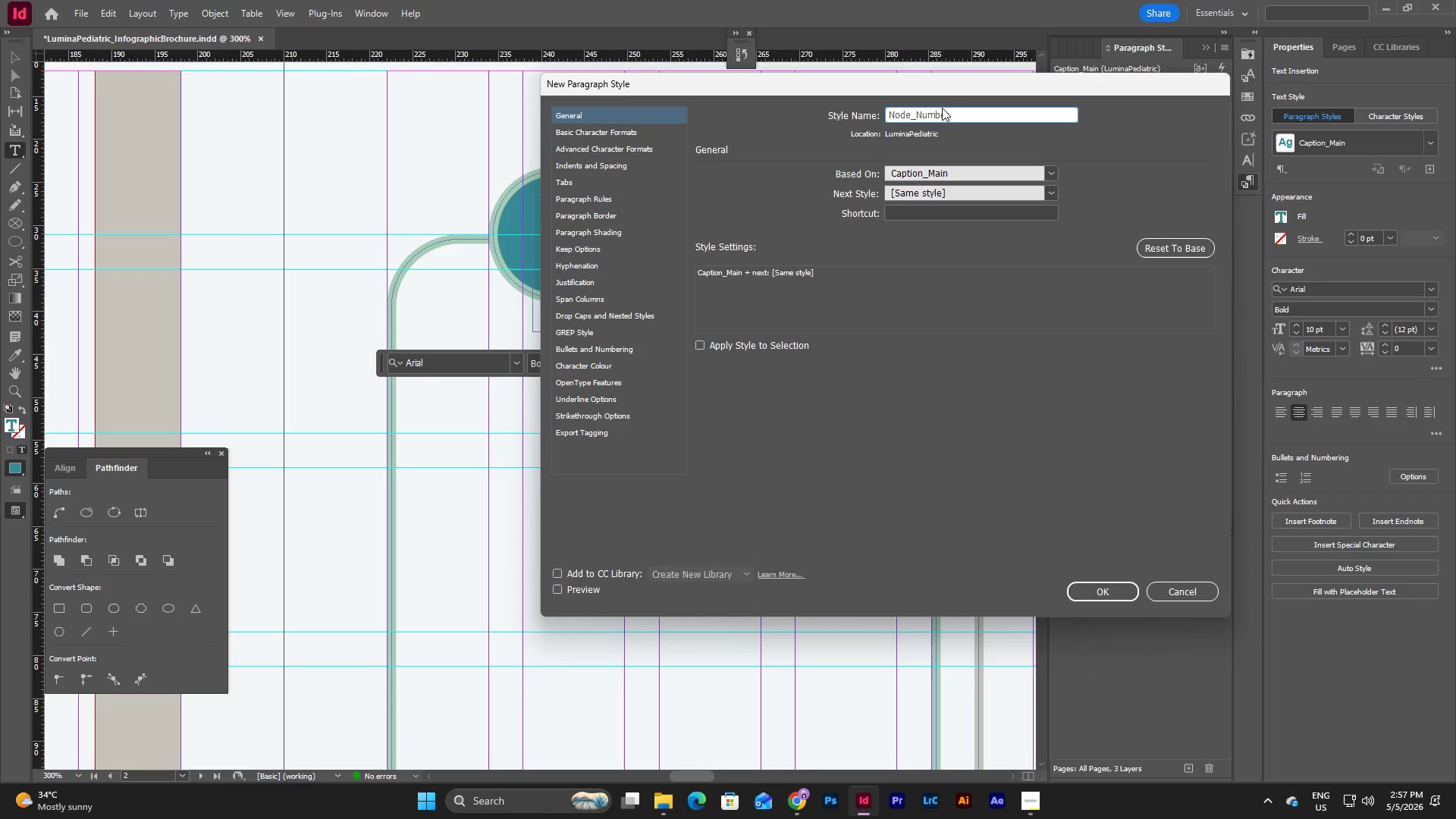 
left_click_drag(start_coordinate=[608, 140], to_coordinate=[604, 140])
 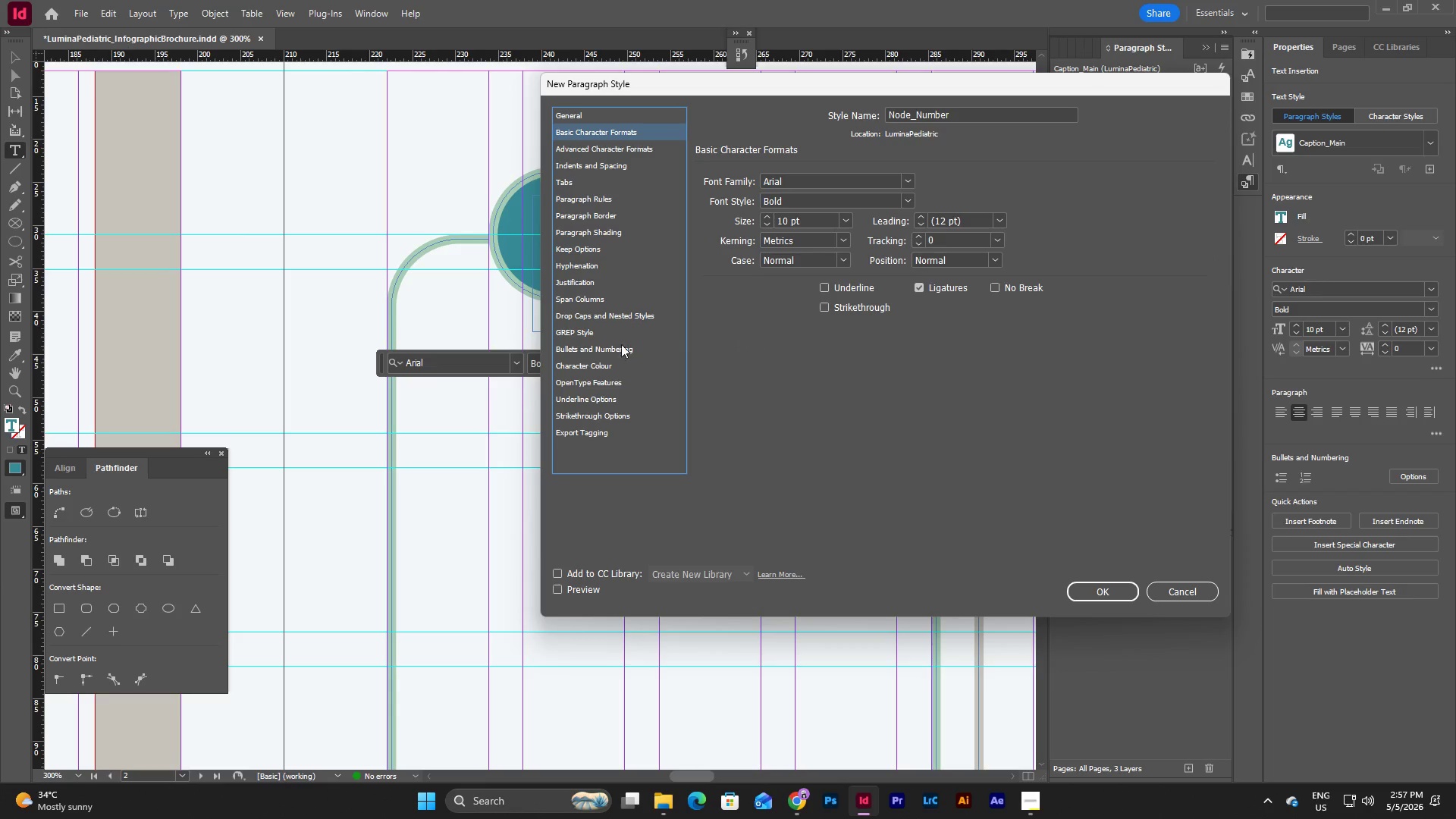 
left_click([582, 335])
 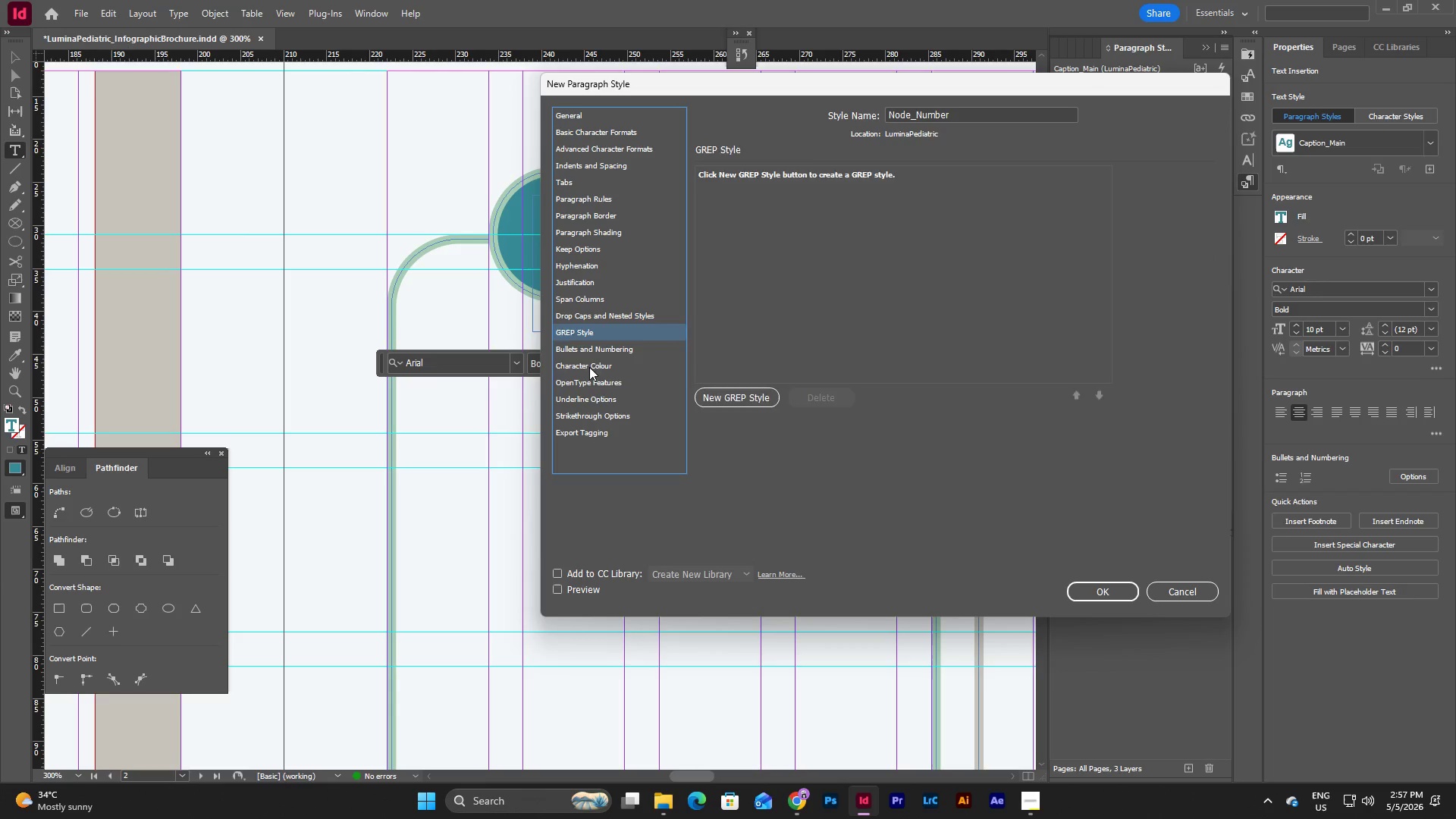 
left_click([589, 367])
 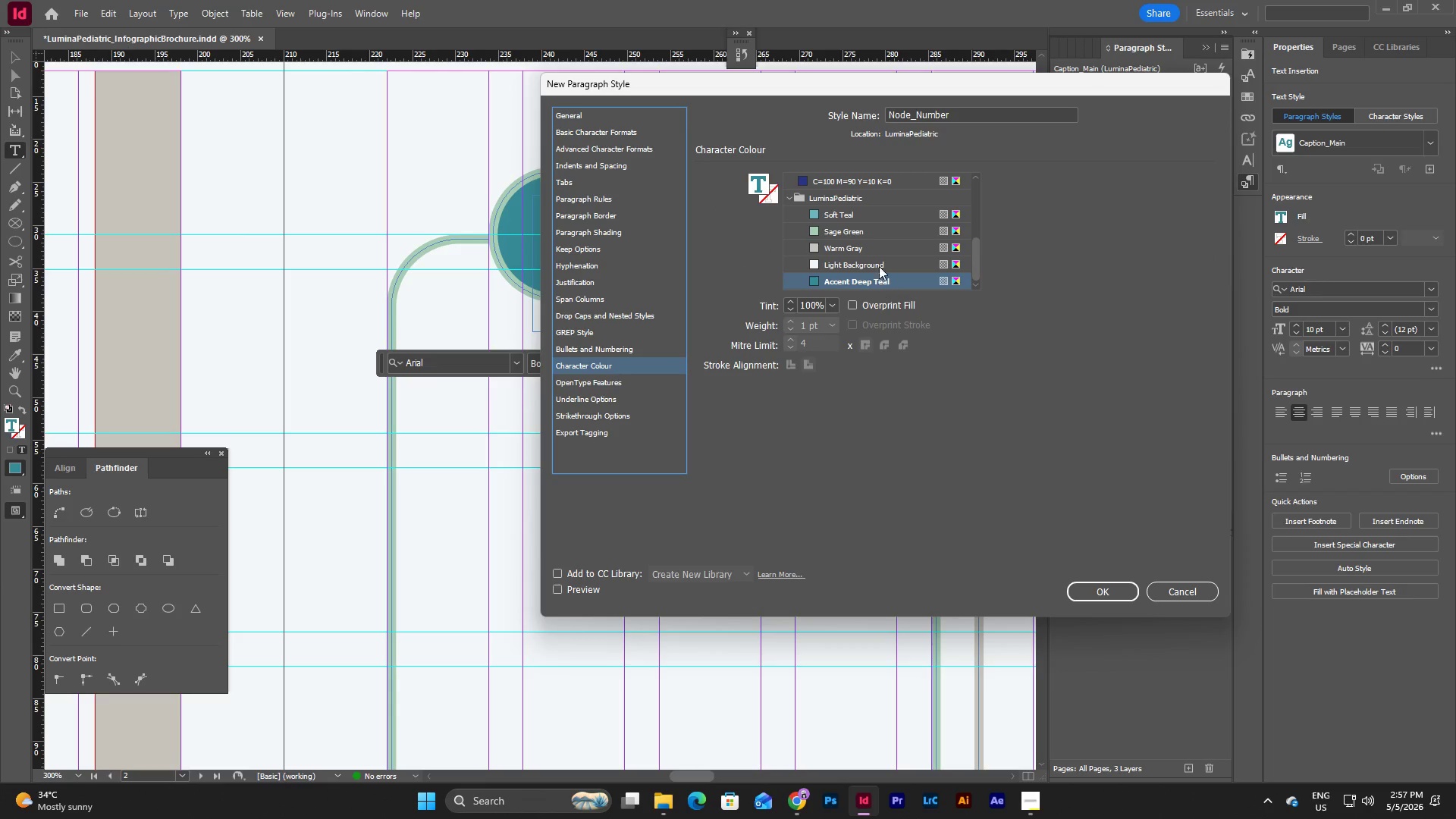 
left_click([878, 261])
 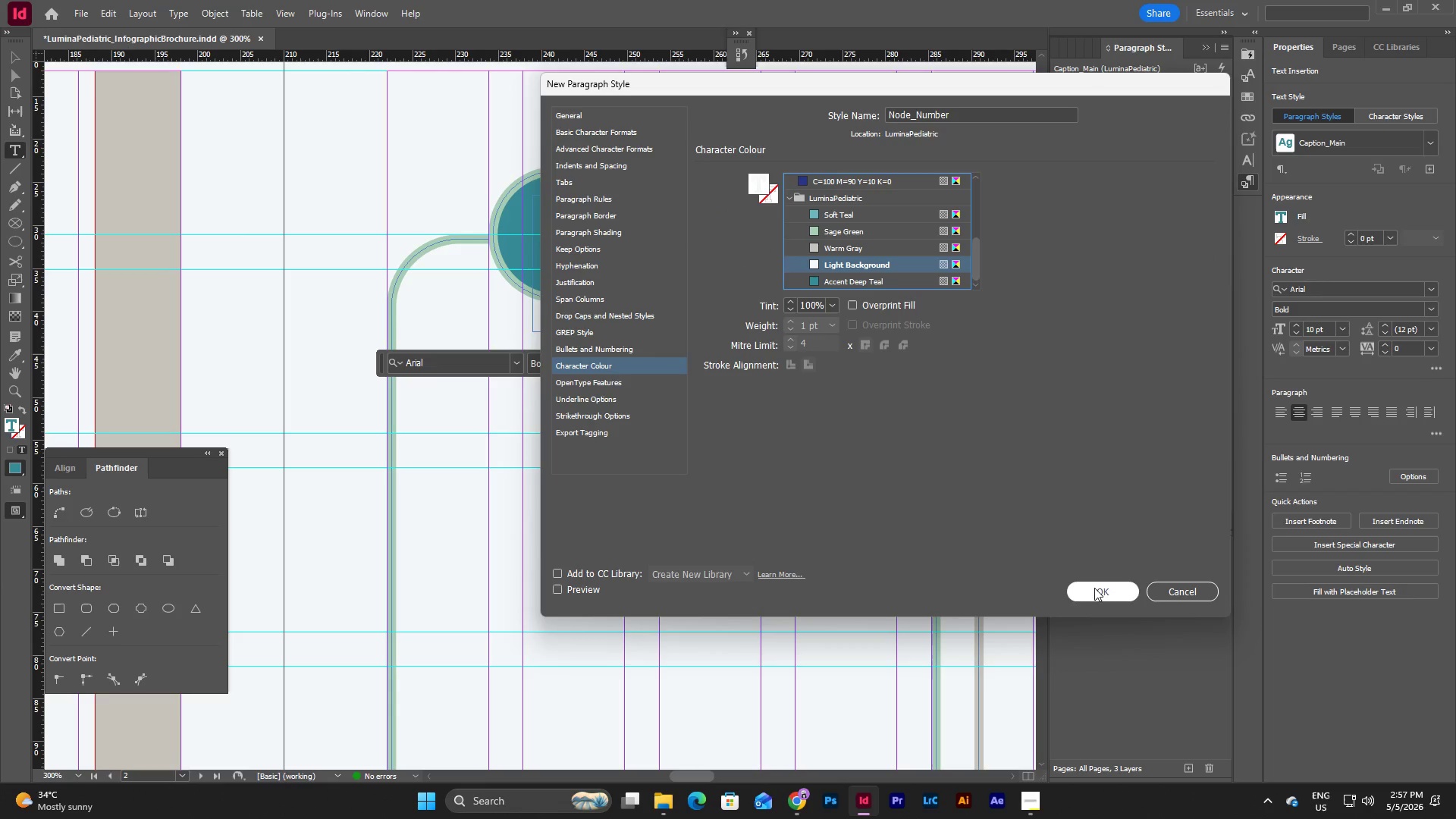 
left_click([1097, 588])
 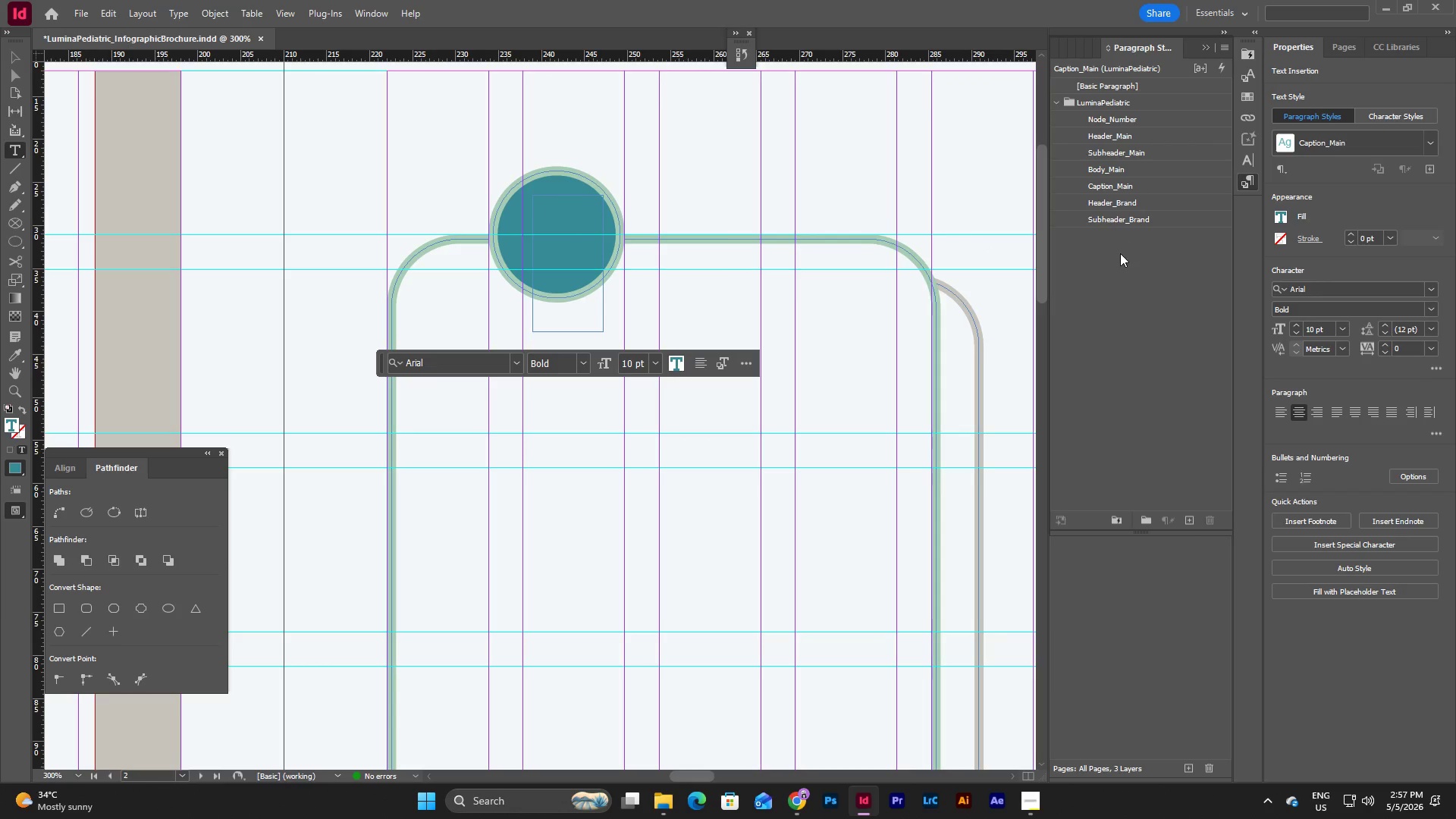 
left_click([1120, 253])
 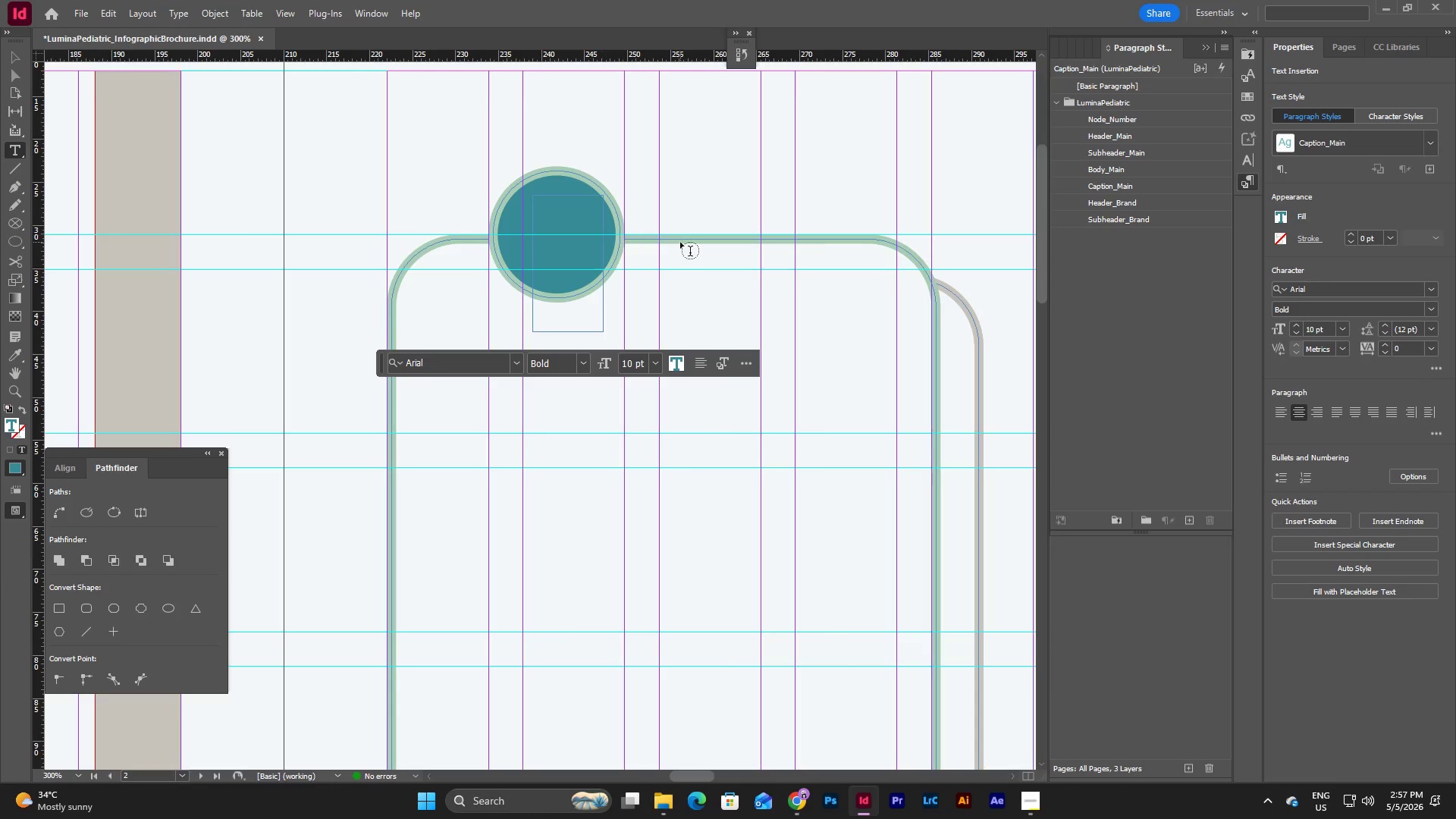 
key(Escape)
 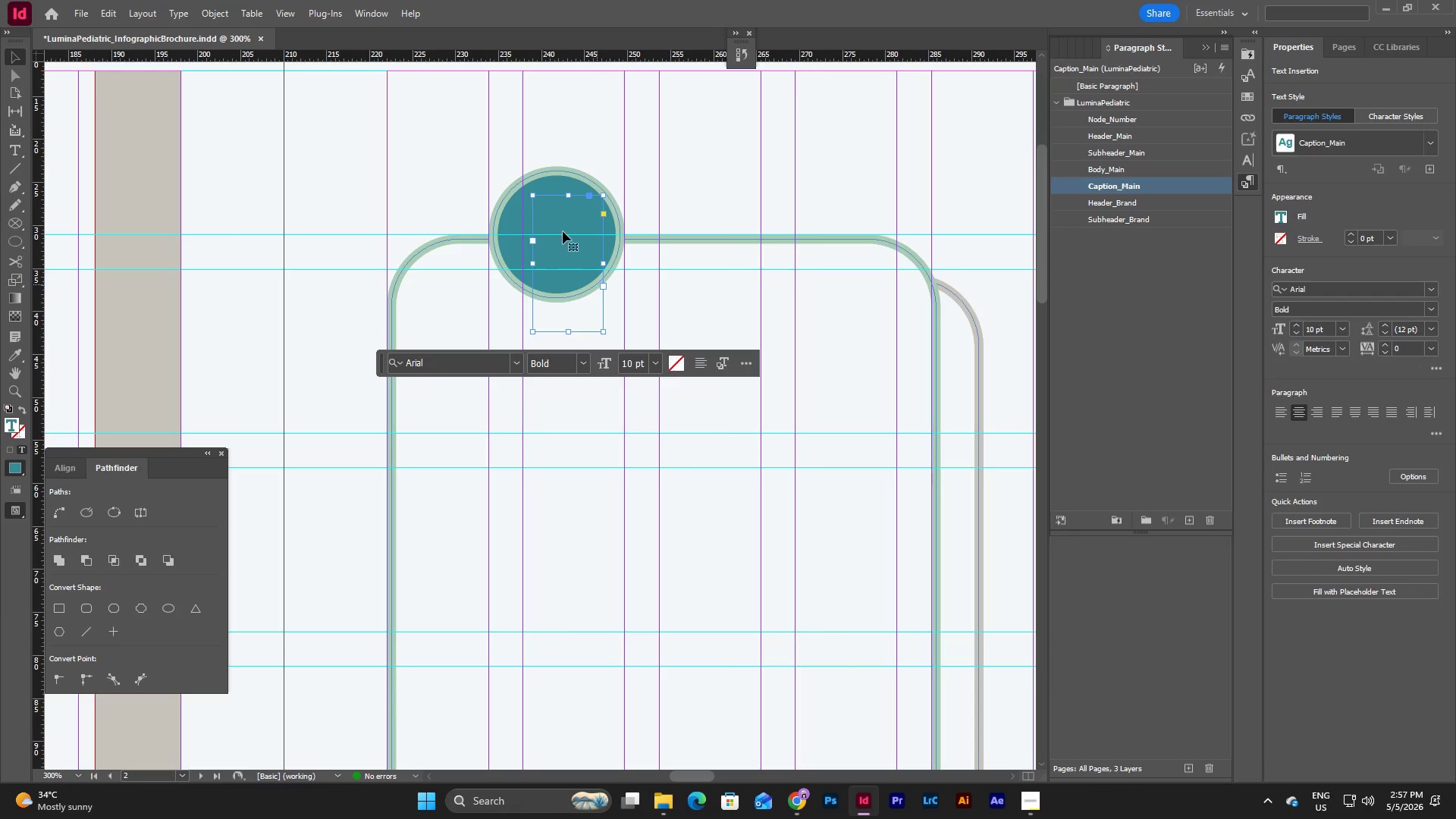 
left_click([563, 231])
 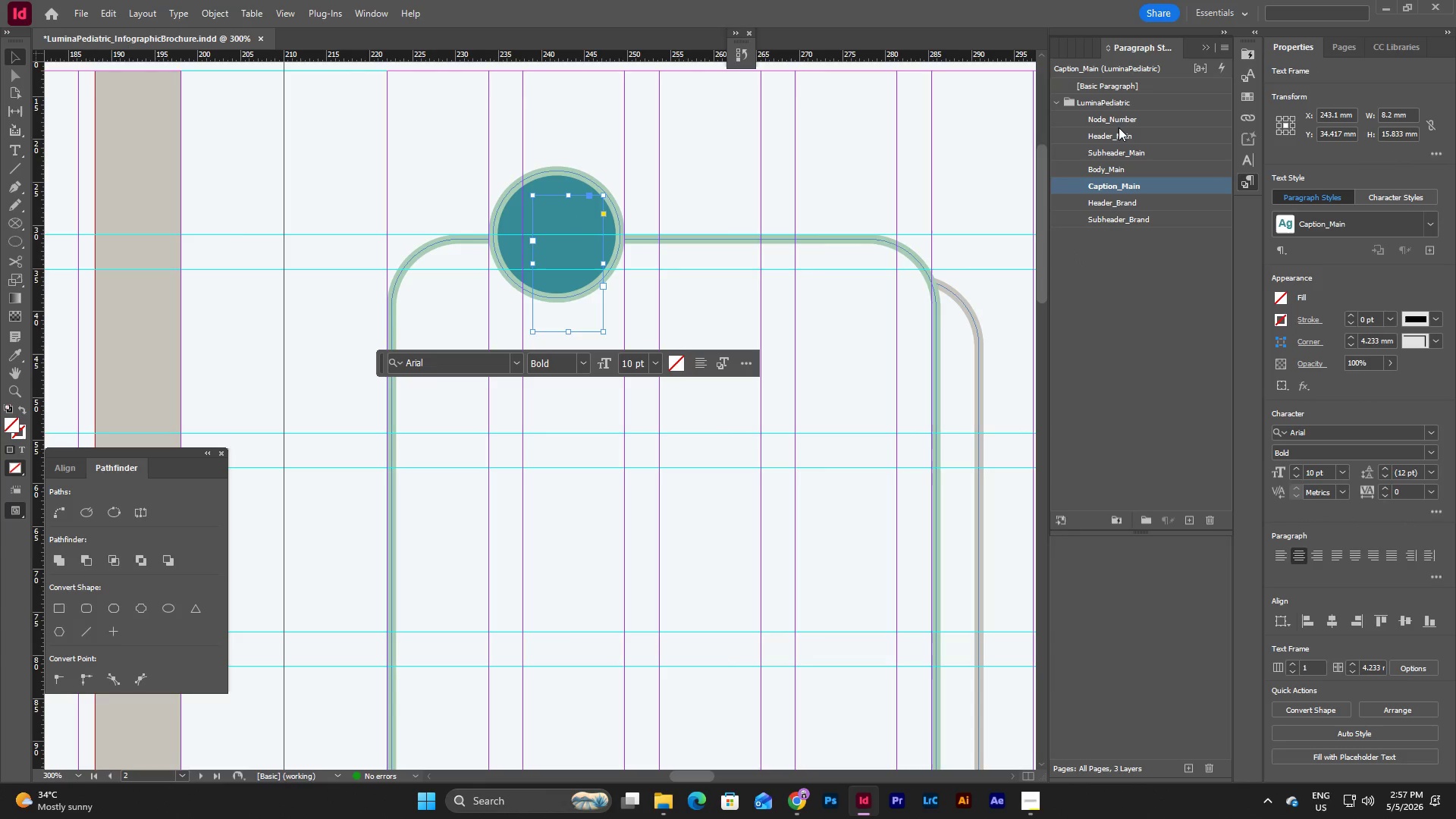 
left_click([1116, 120])
 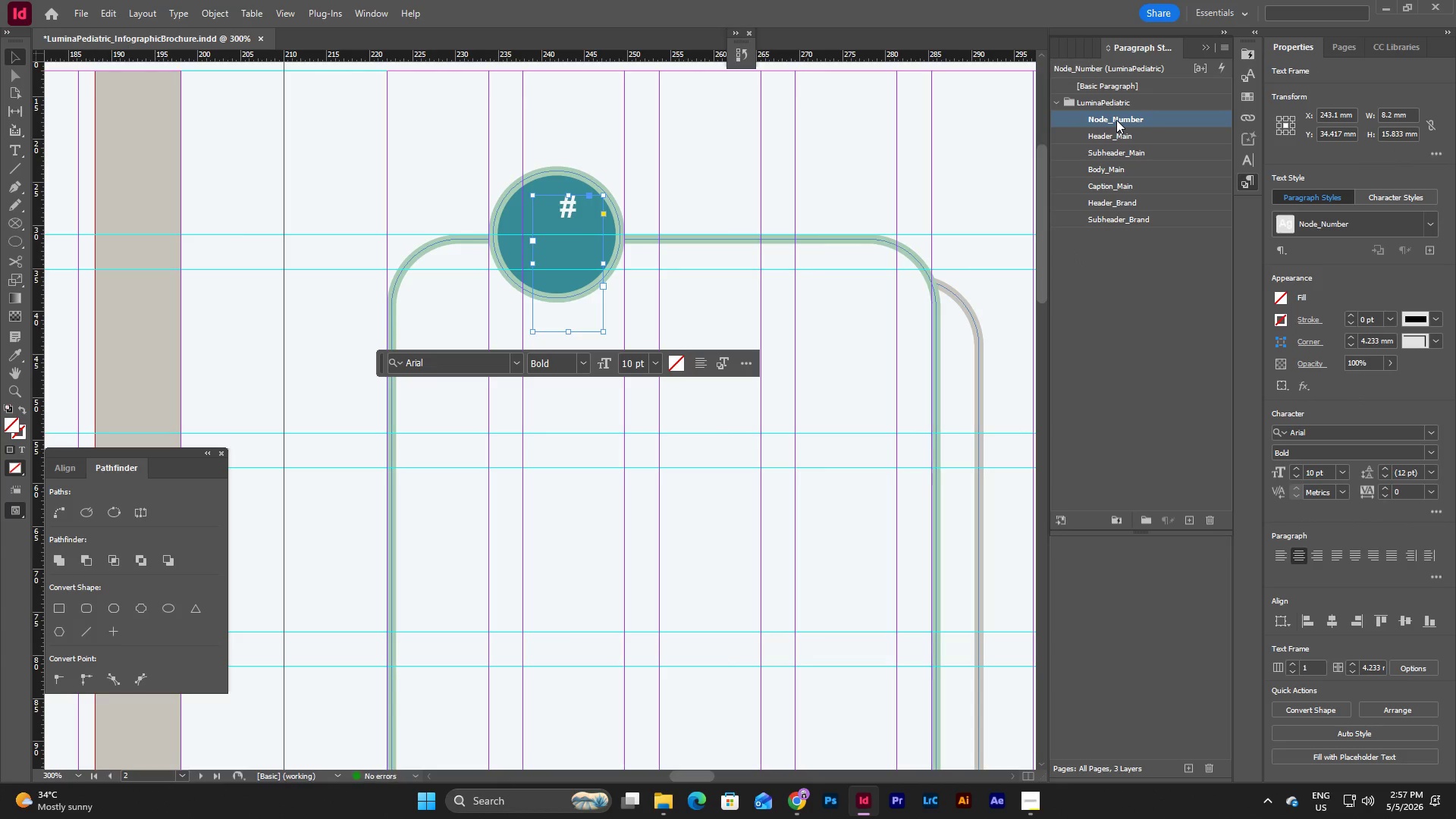 
left_click_drag(start_coordinate=[1116, 120], to_coordinate=[1179, 117])
 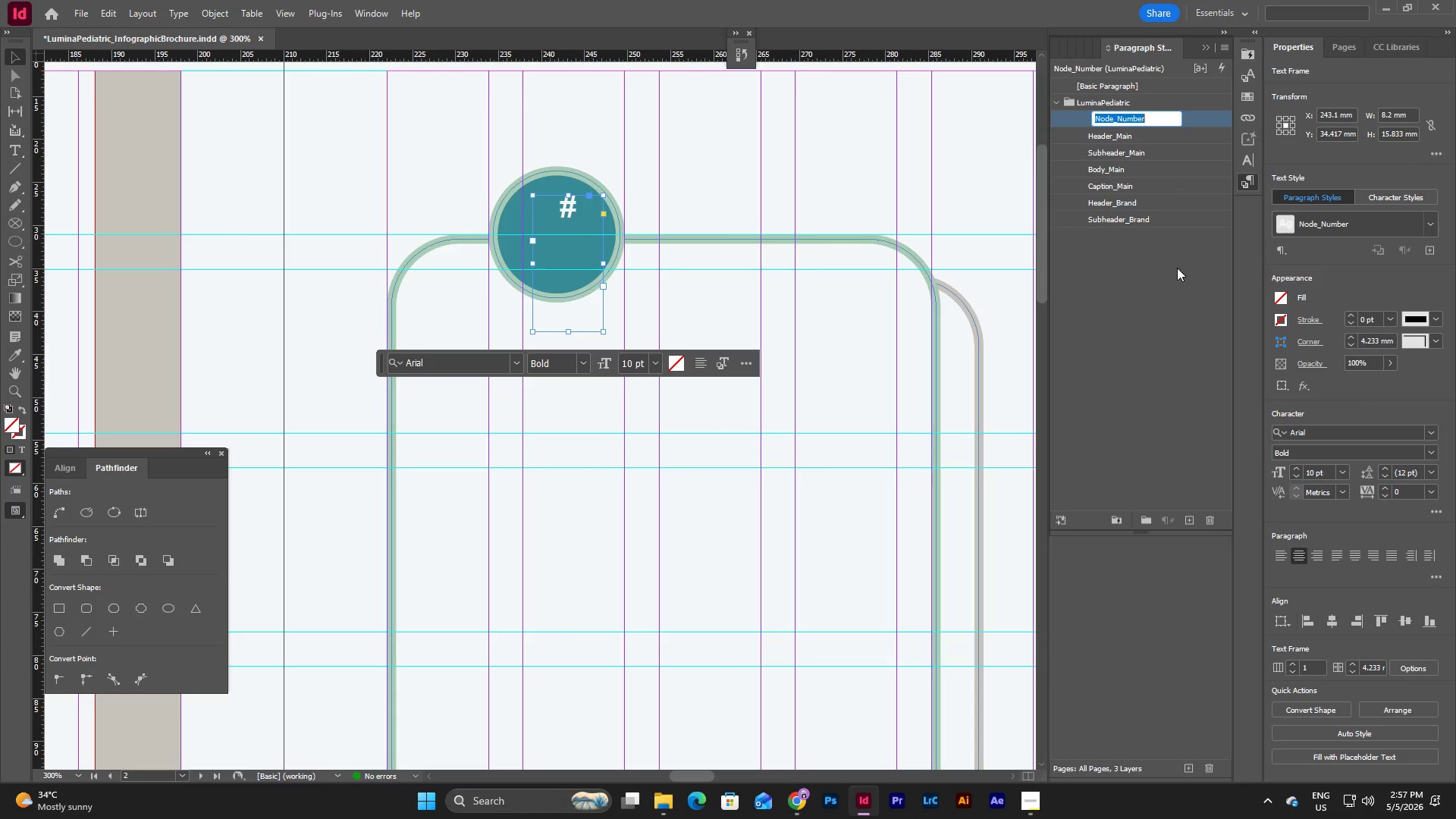 
left_click([1173, 292])
 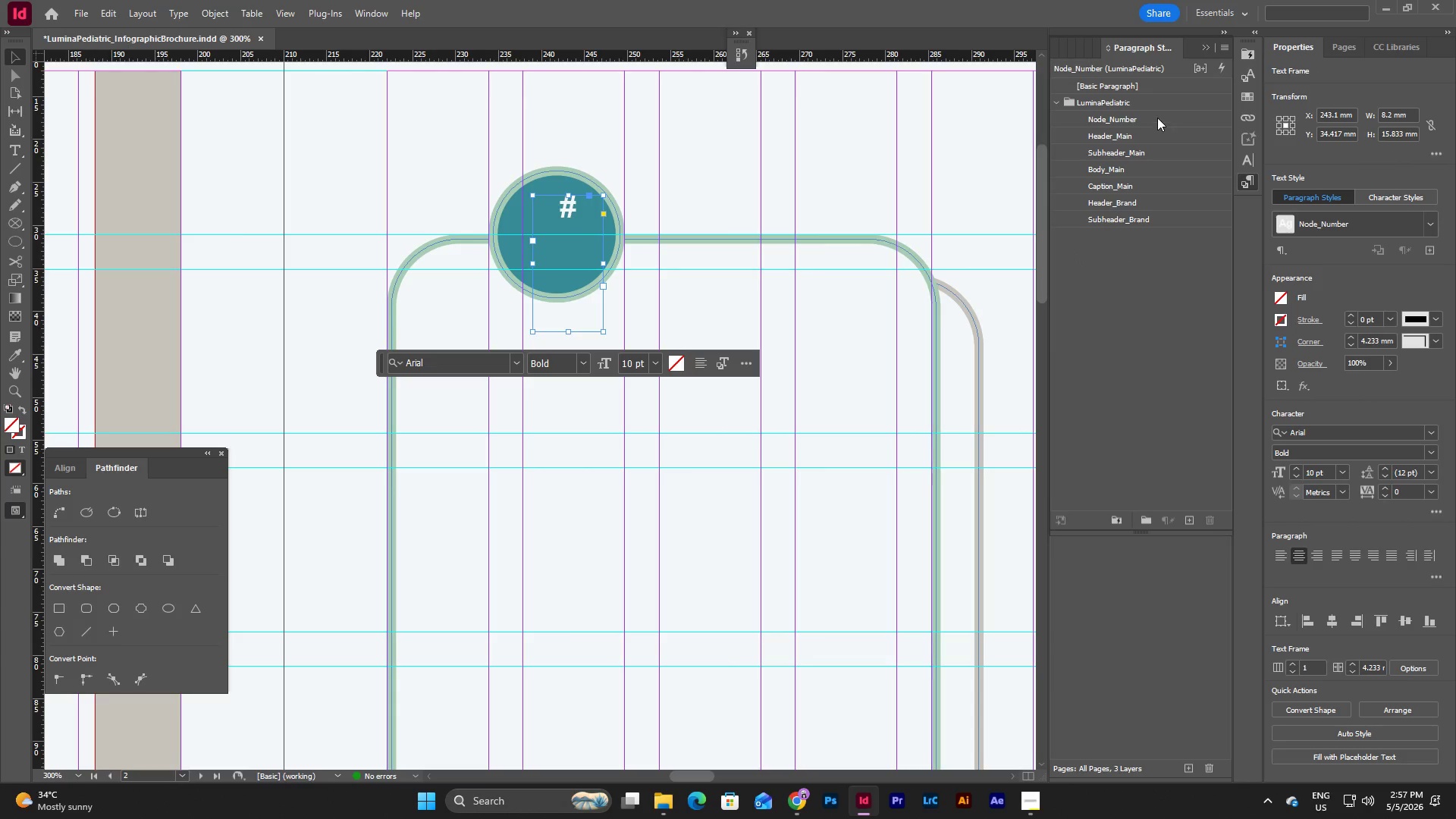 
left_click_drag(start_coordinate=[1157, 118], to_coordinate=[1151, 220])
 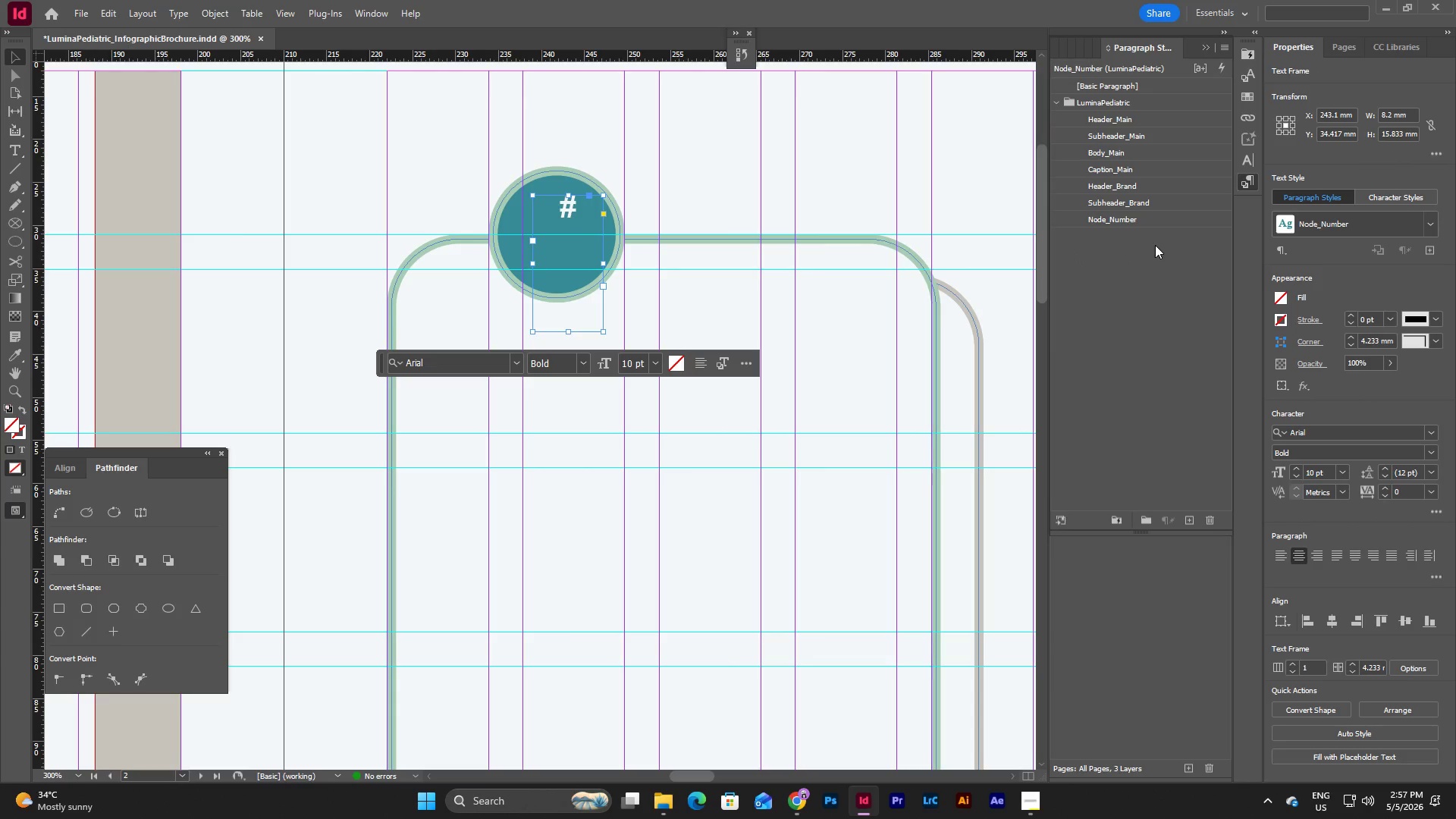 
left_click([1155, 245])
 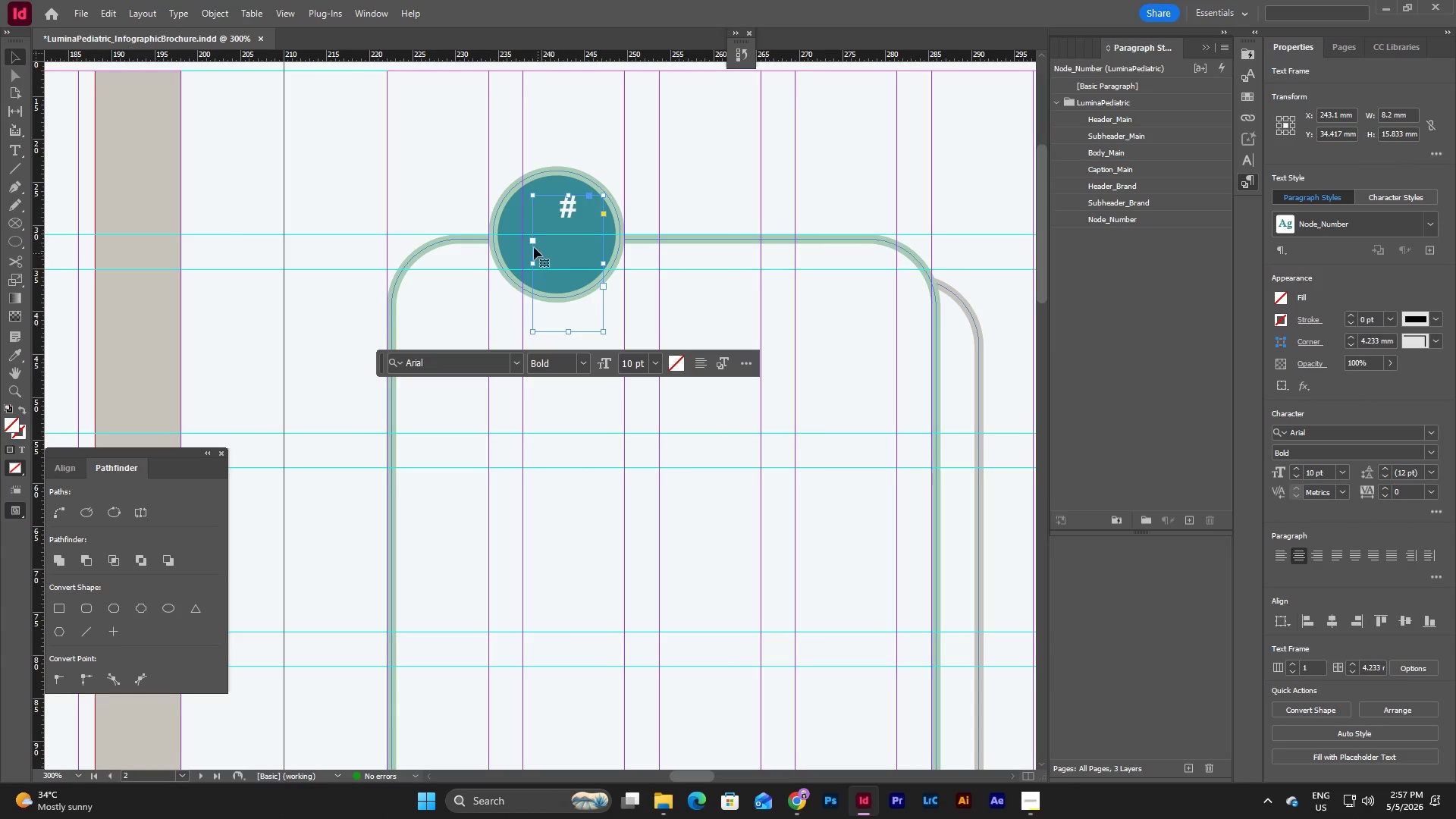 
left_click_drag(start_coordinate=[534, 240], to_coordinate=[489, 237])
 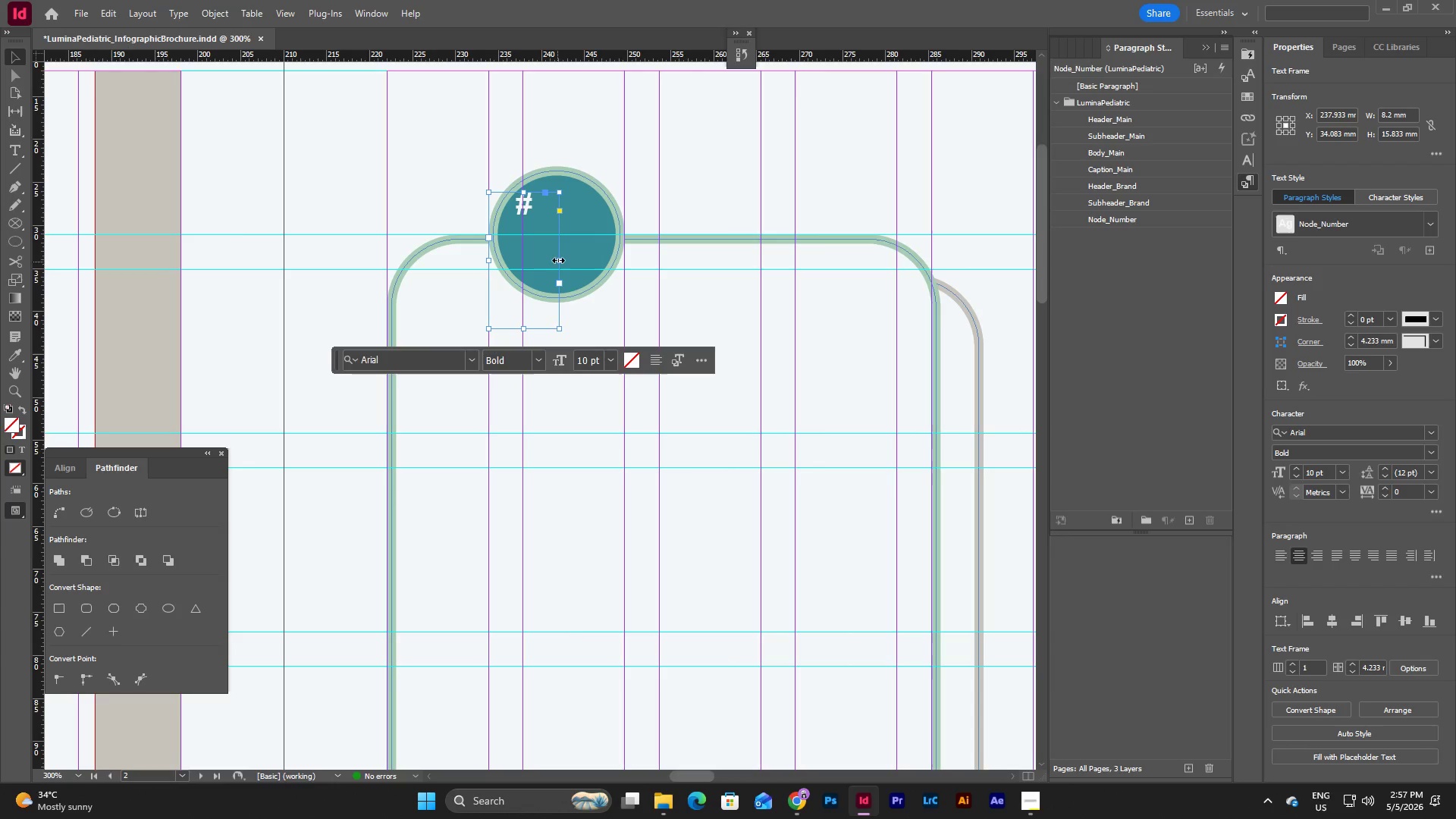 
left_click_drag(start_coordinate=[558, 259], to_coordinate=[625, 260])
 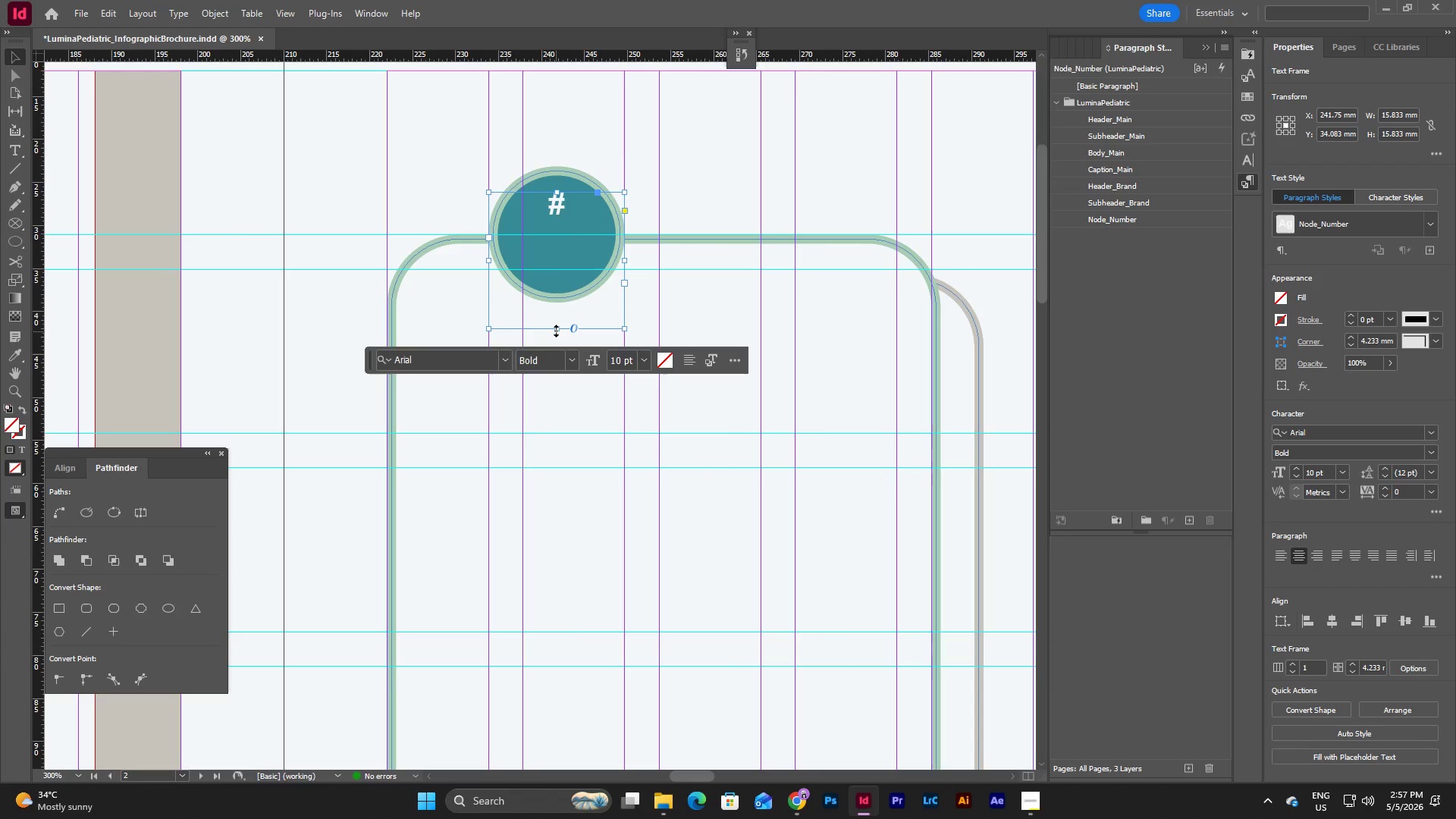 
left_click_drag(start_coordinate=[556, 330], to_coordinate=[558, 303])
 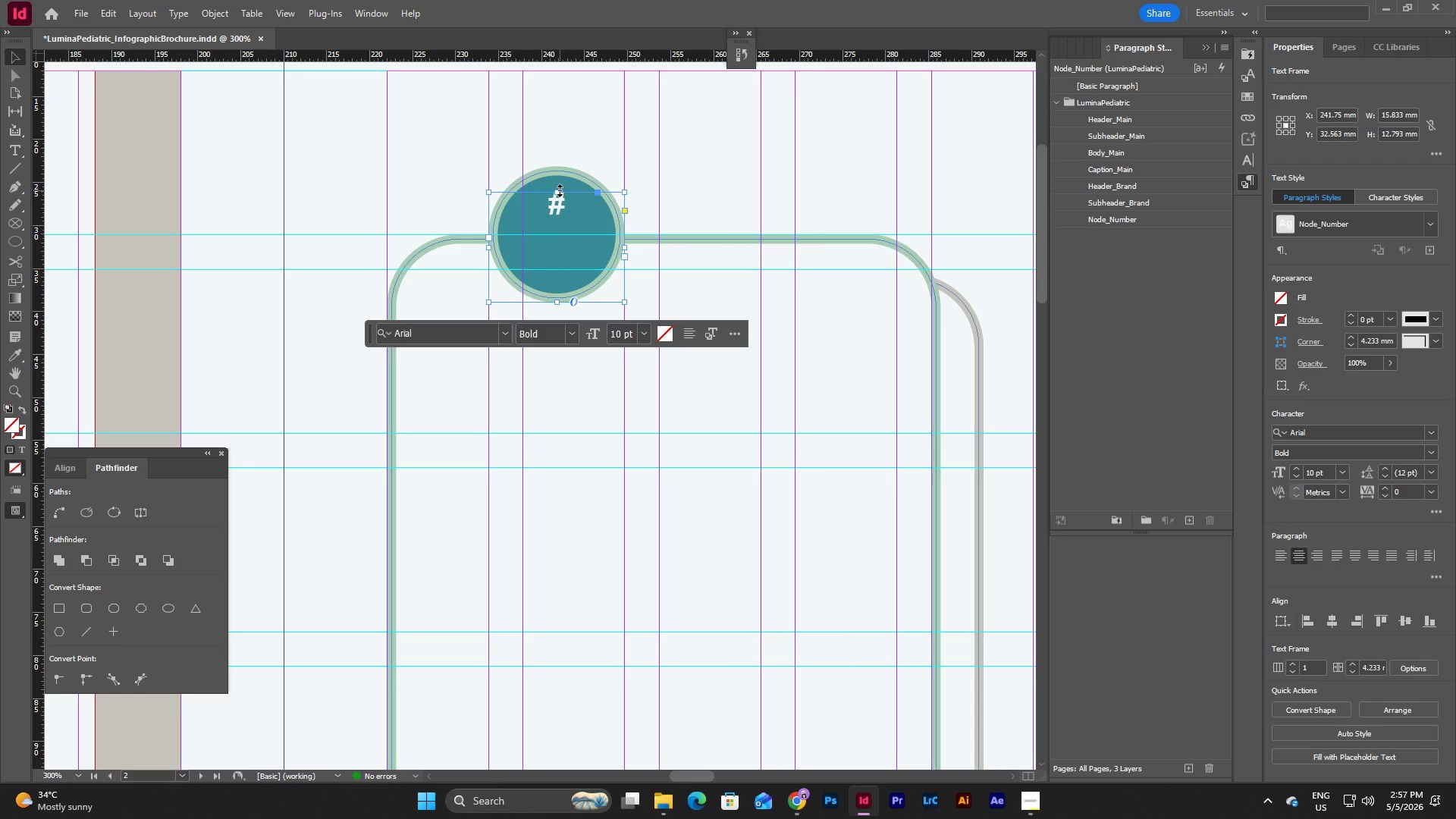 
left_click_drag(start_coordinate=[560, 190], to_coordinate=[559, 165])
 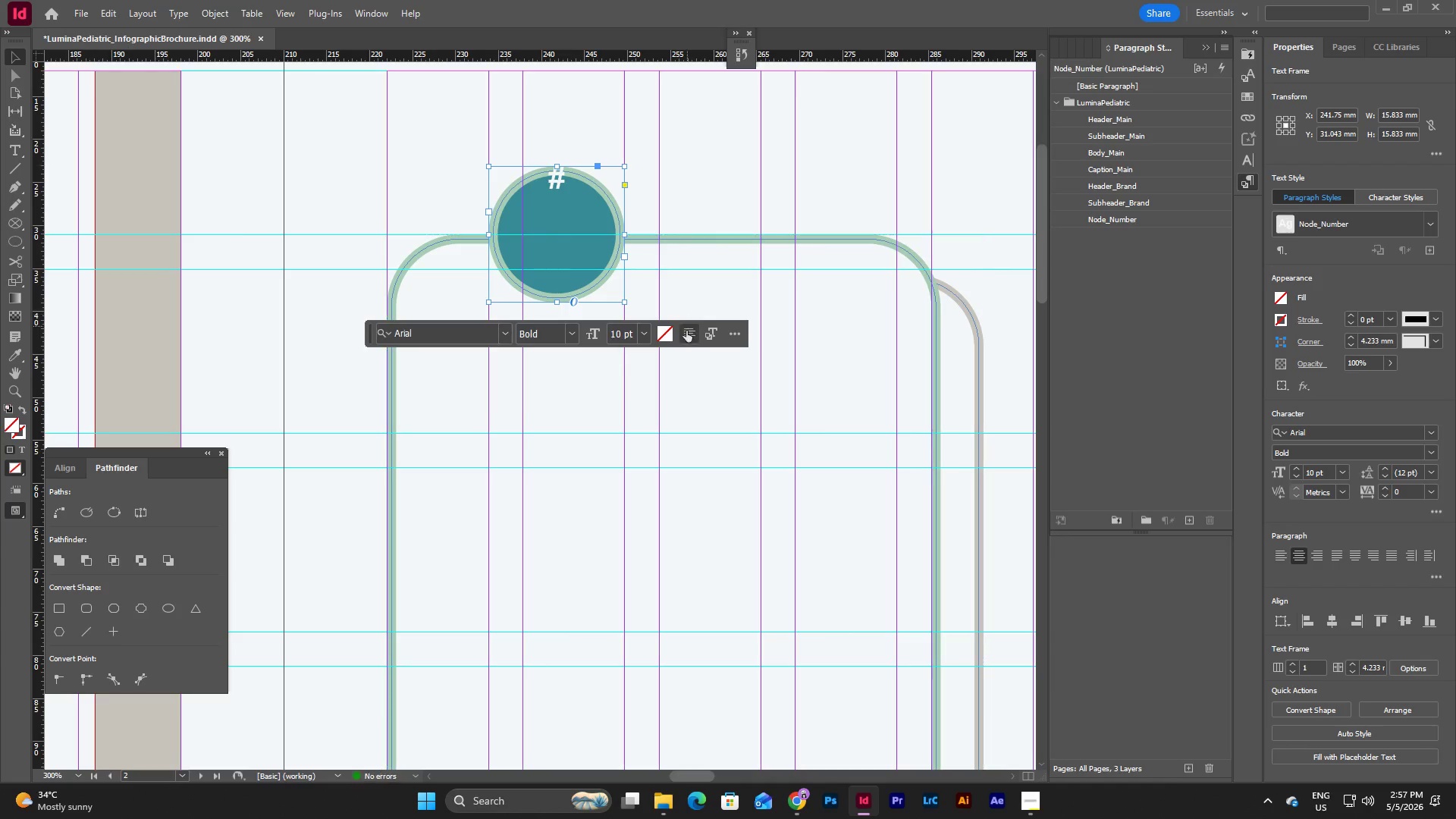 
left_click([685, 334])
 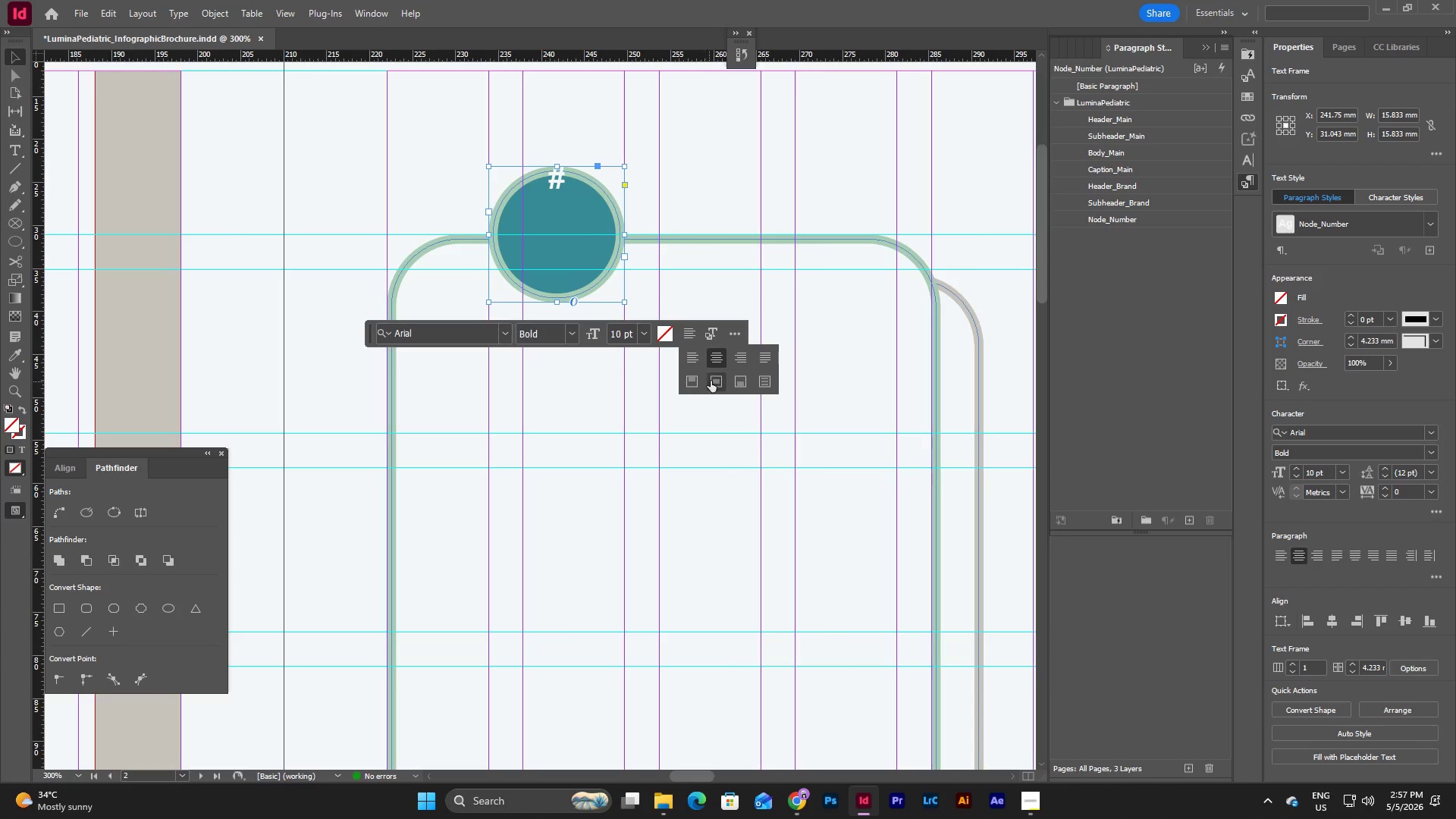 
left_click([711, 381])
 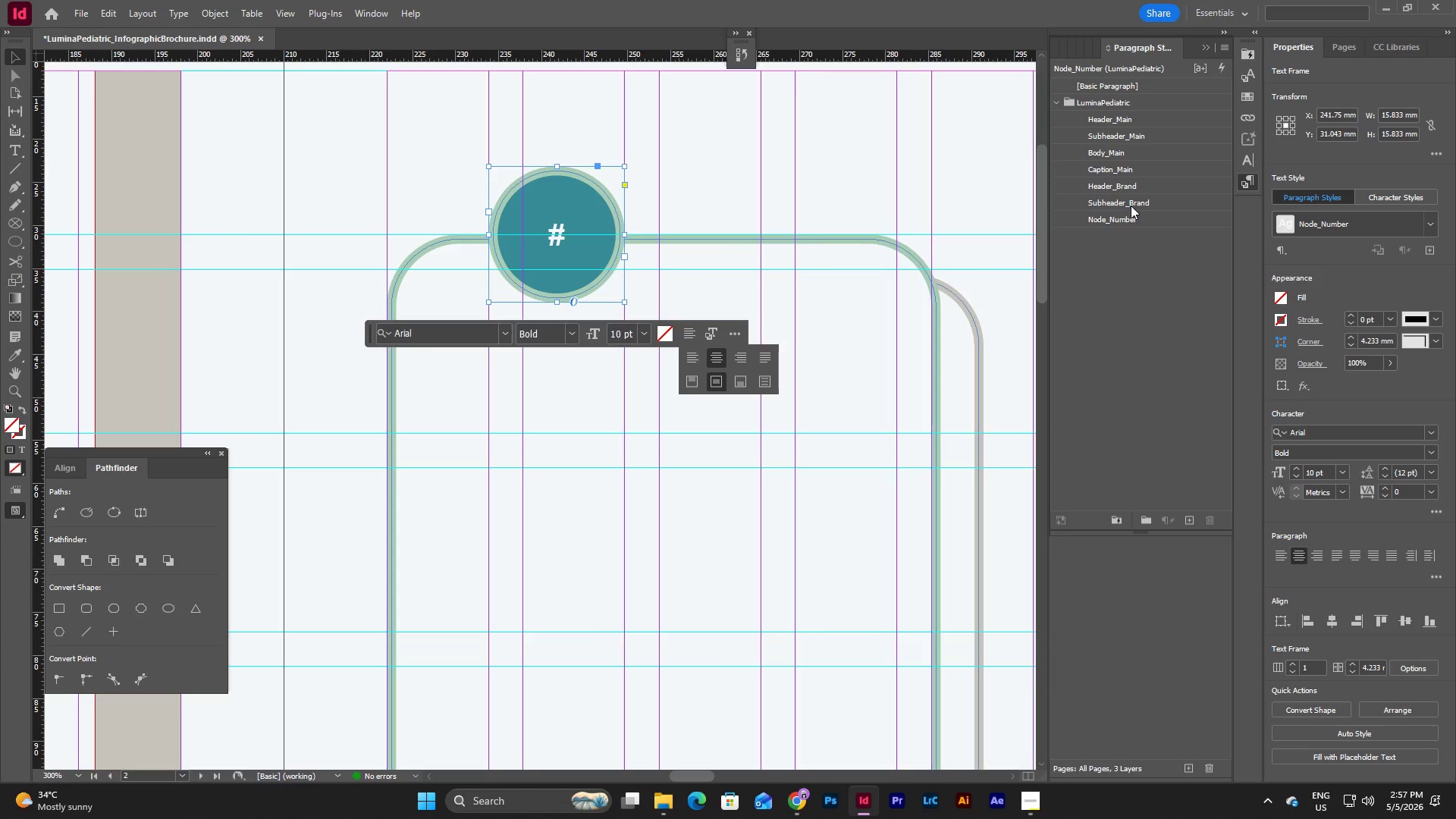 
double_click([1125, 222])
 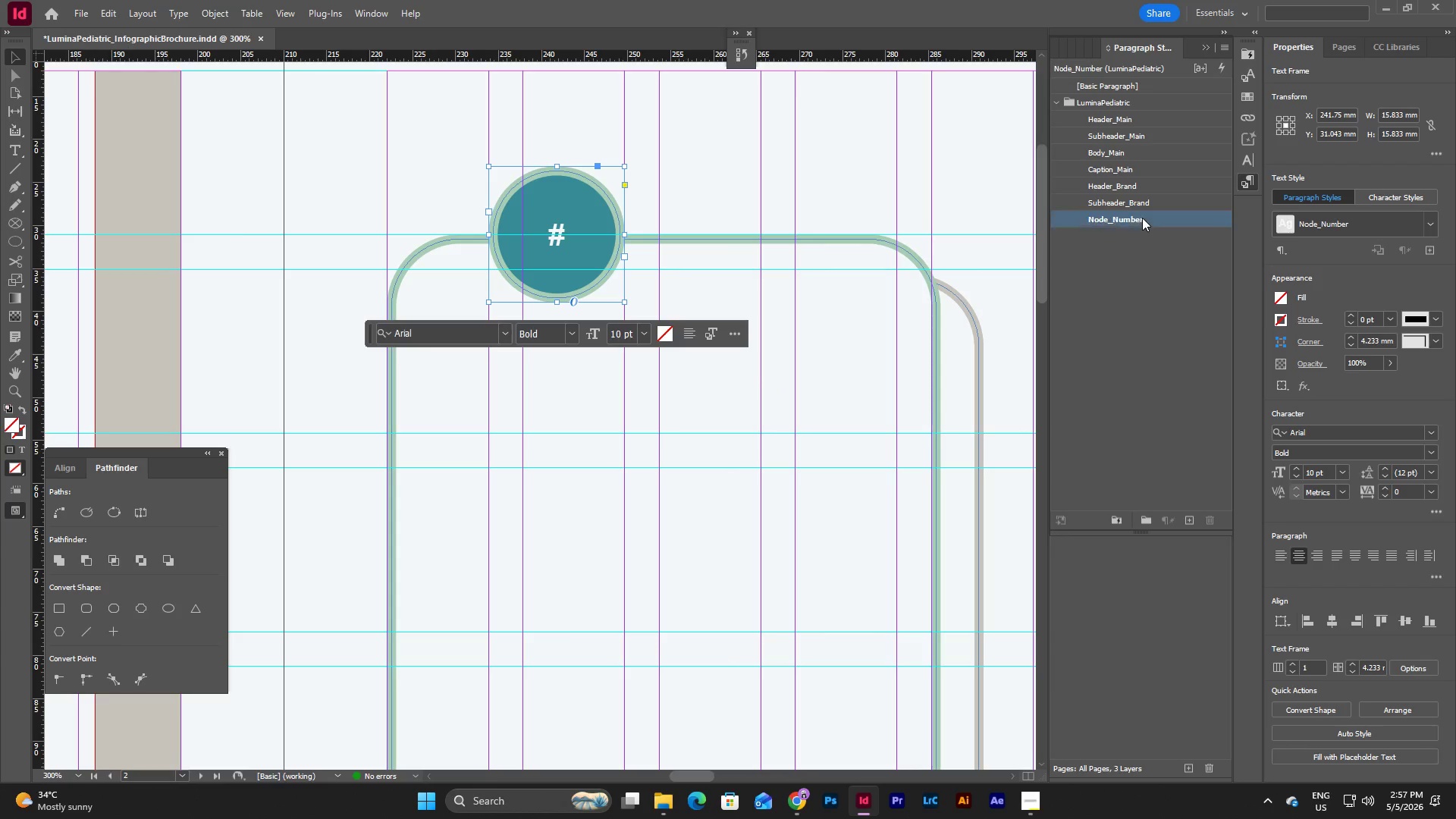 
double_click([1142, 218])
 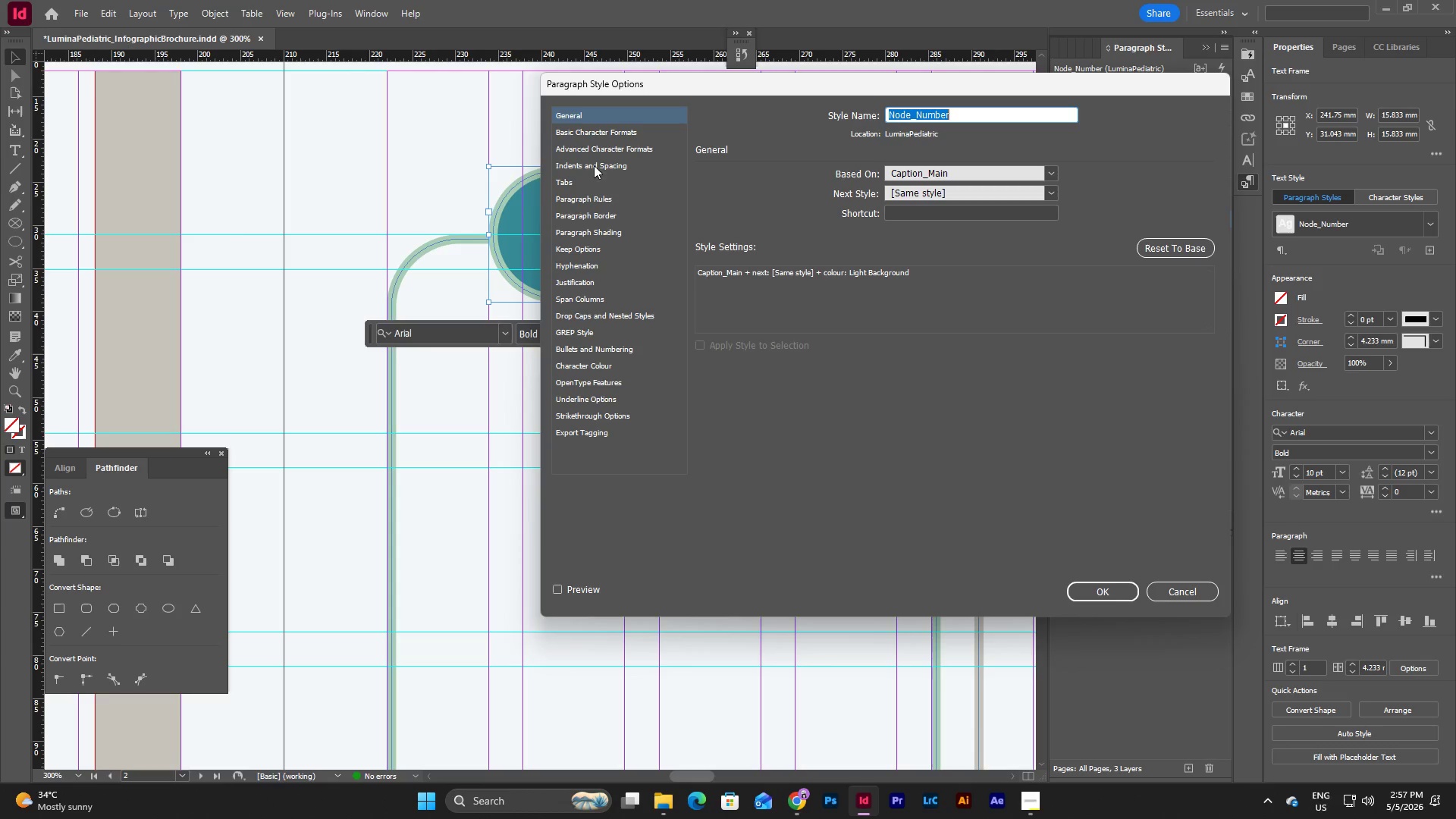 
left_click([619, 130])
 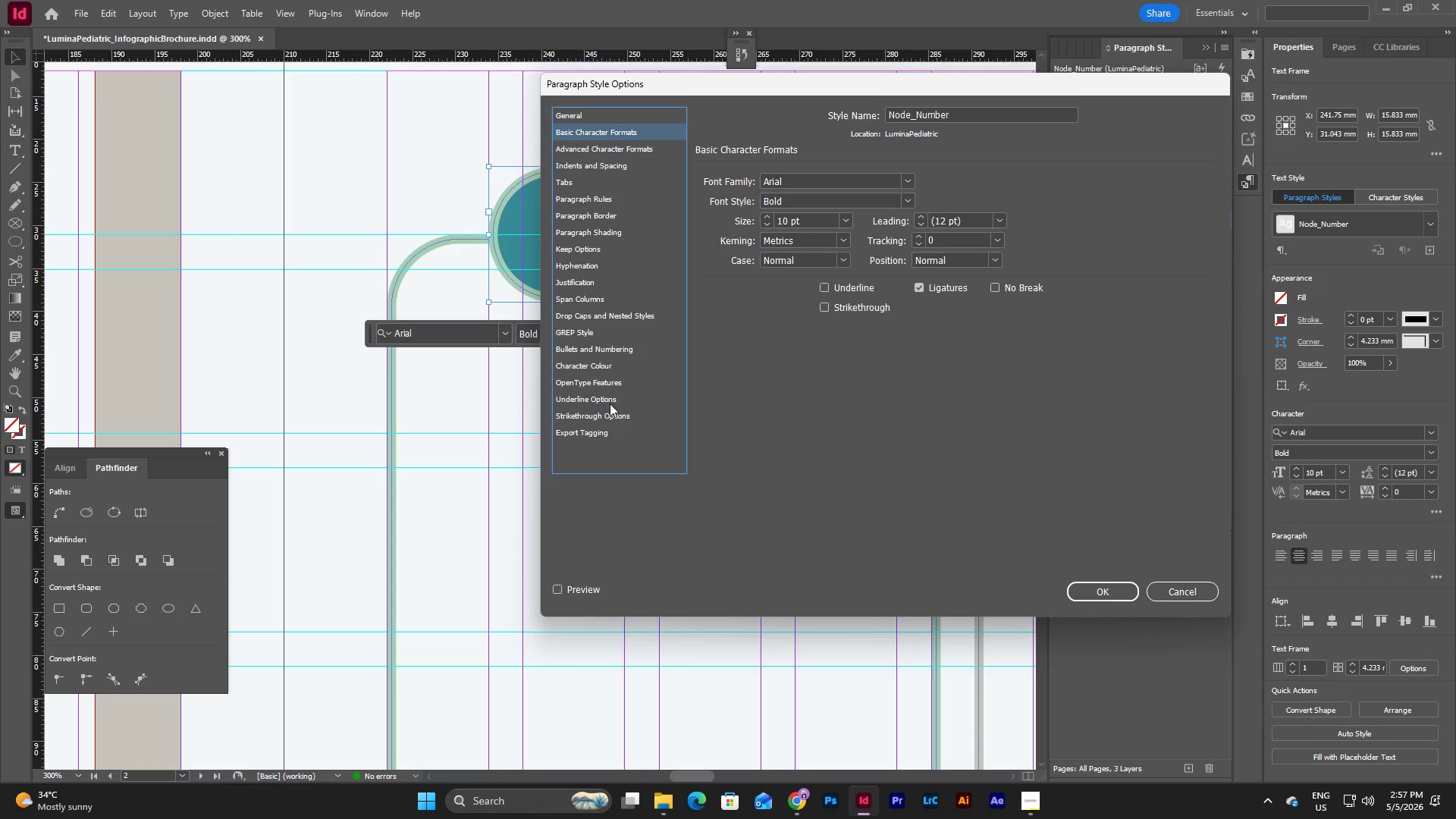 
left_click([601, 367])
 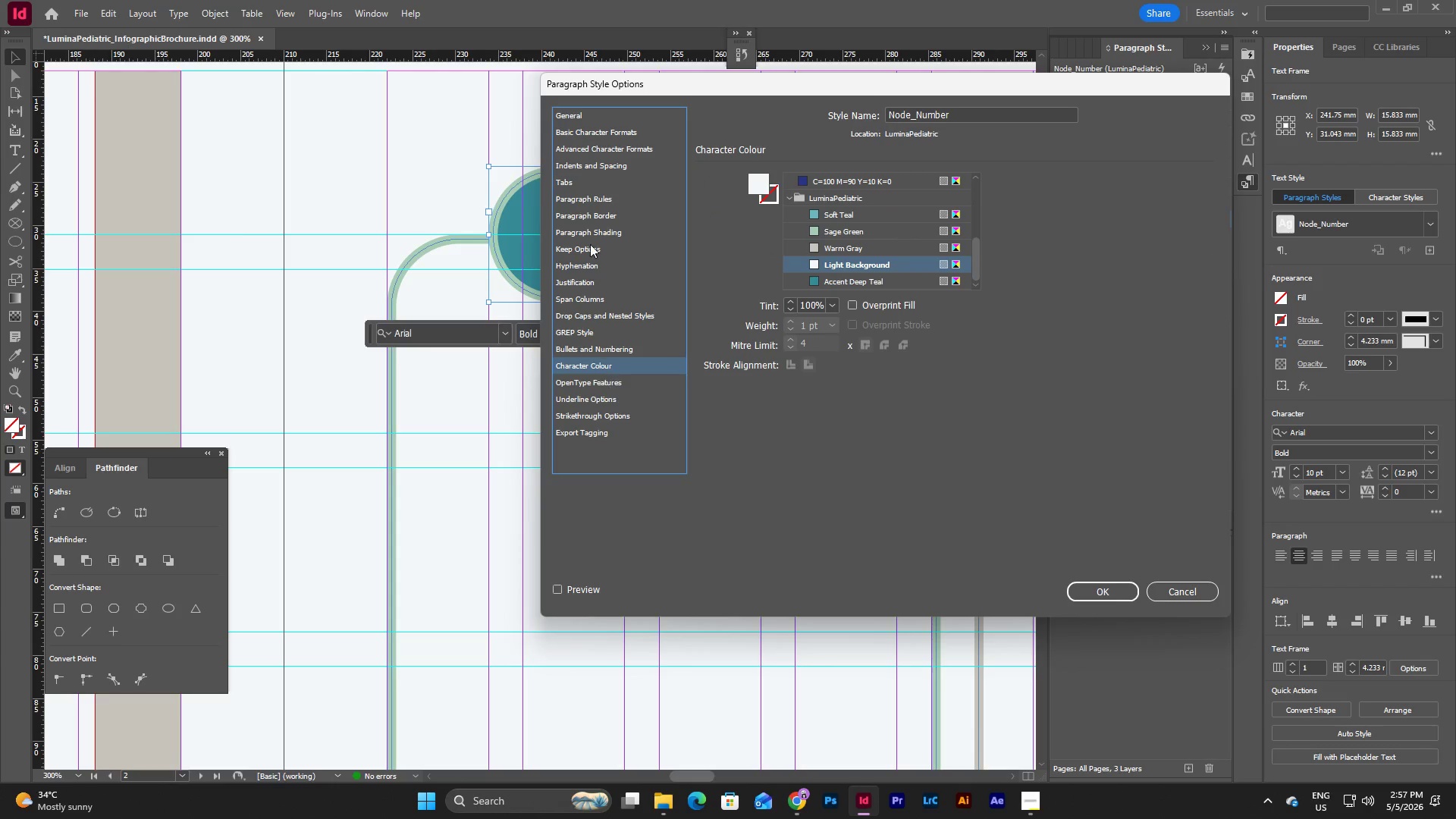 
left_click([578, 134])
 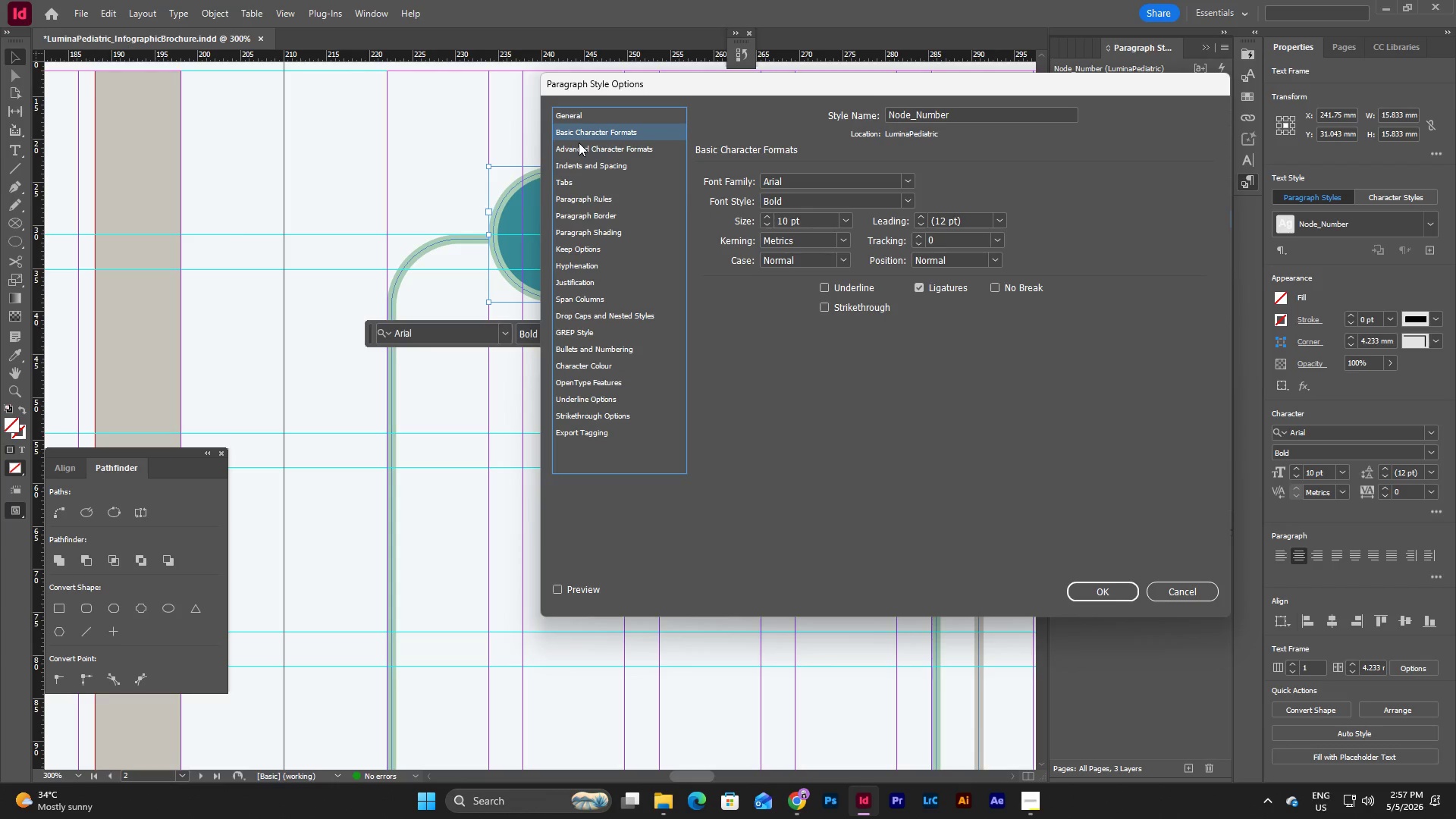 
left_click([585, 168])
 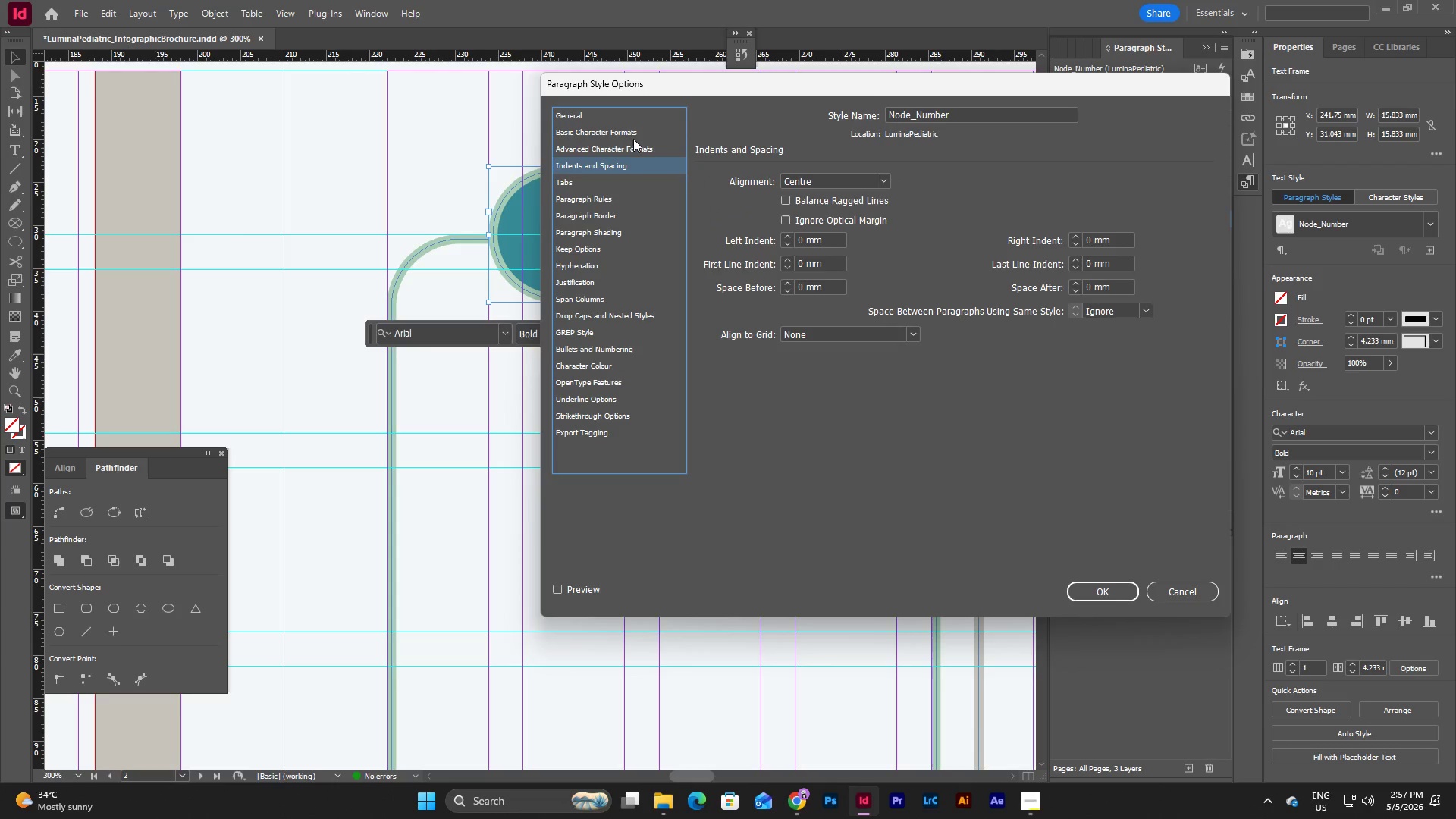 
left_click([635, 133])
 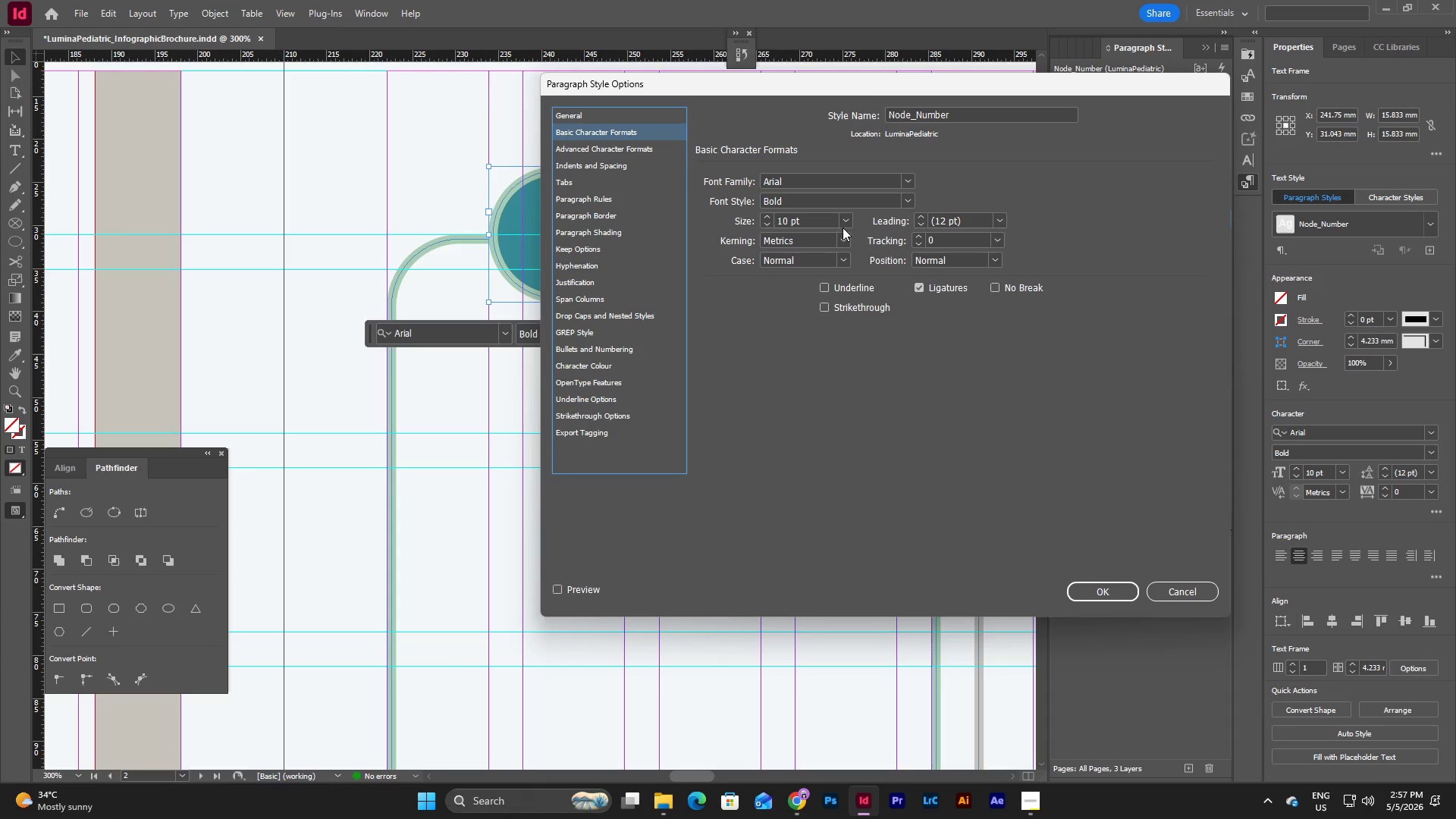 
left_click([849, 219])
 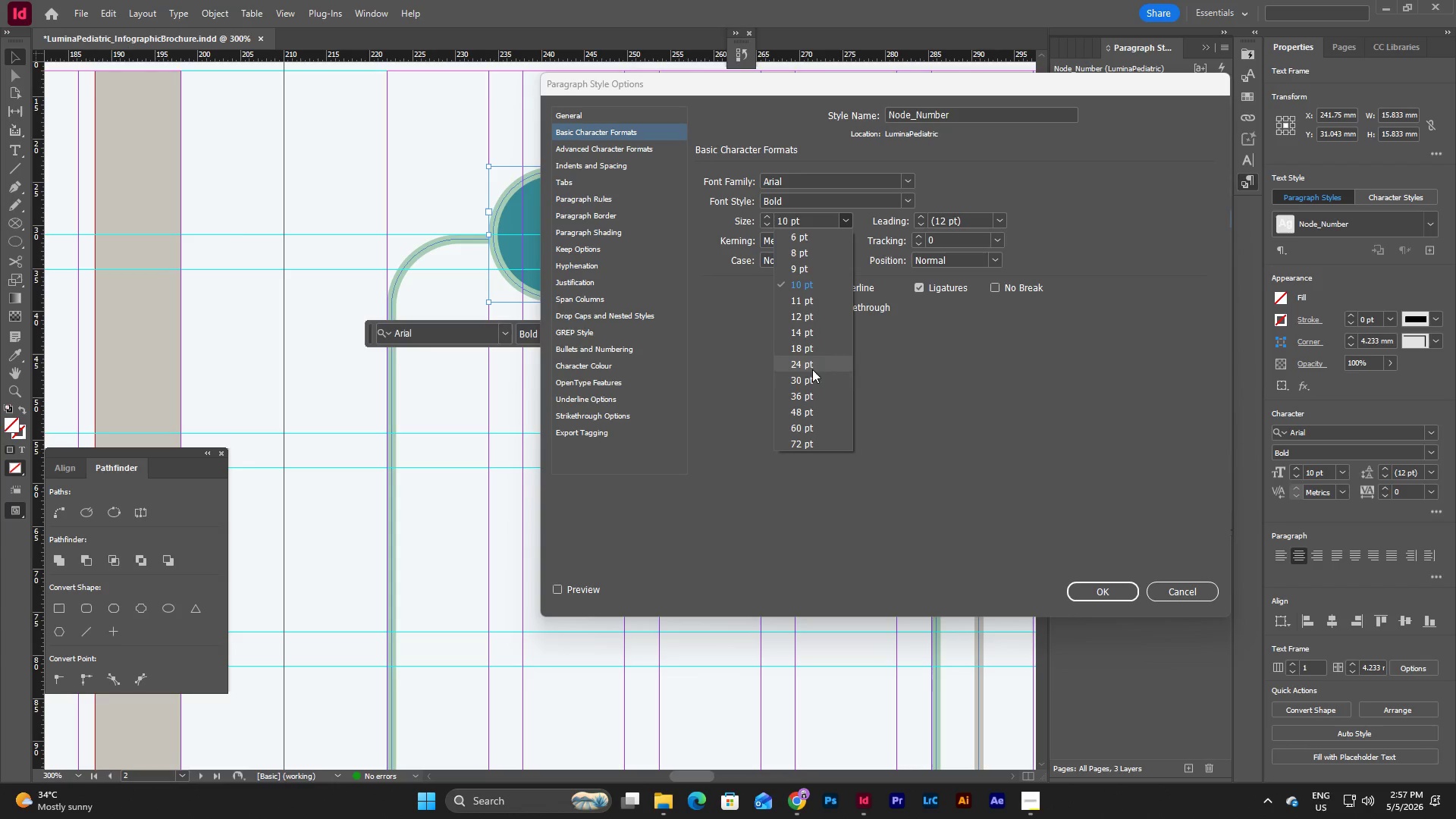 
left_click([813, 376])
 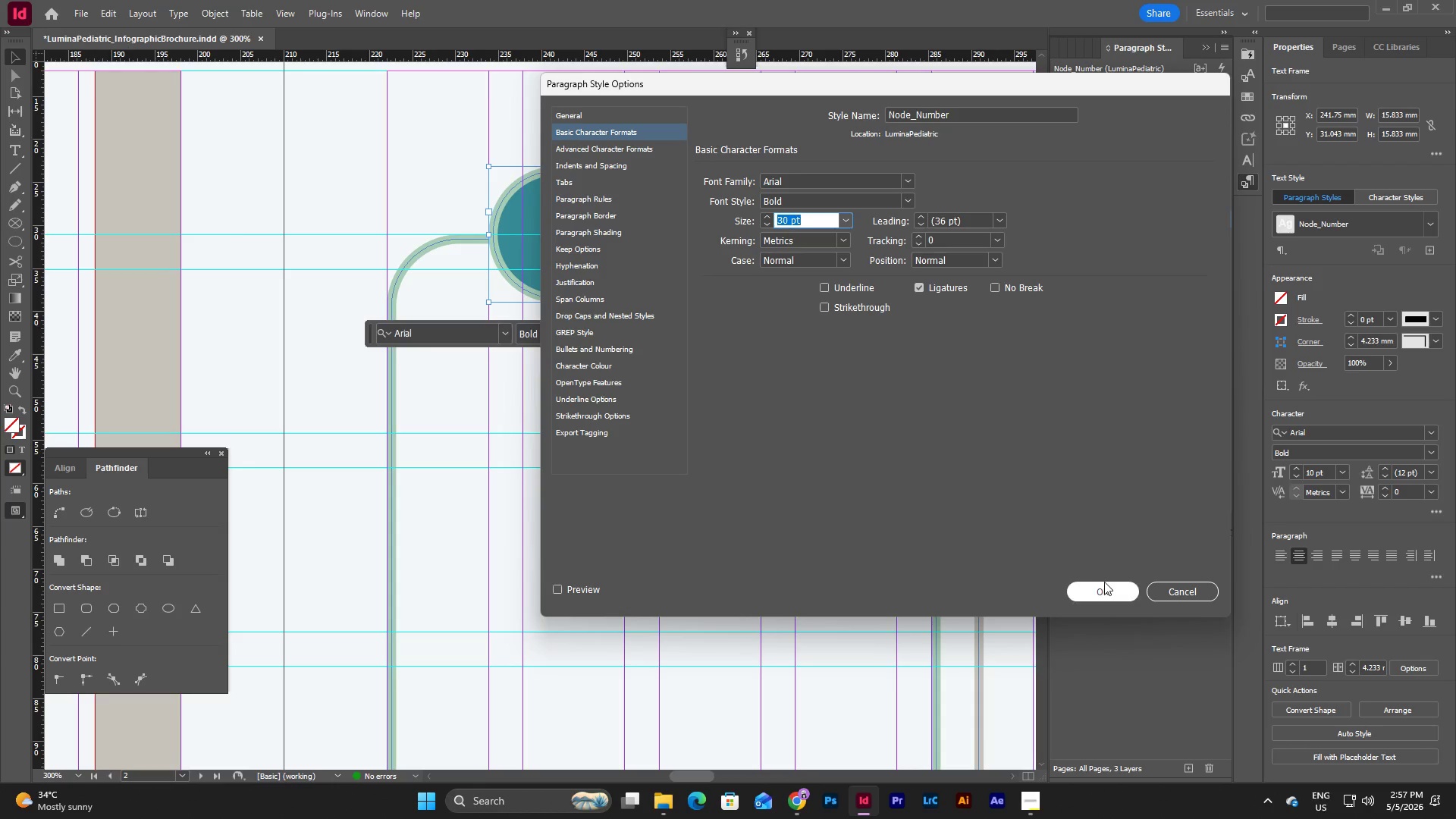 
left_click([1104, 582])
 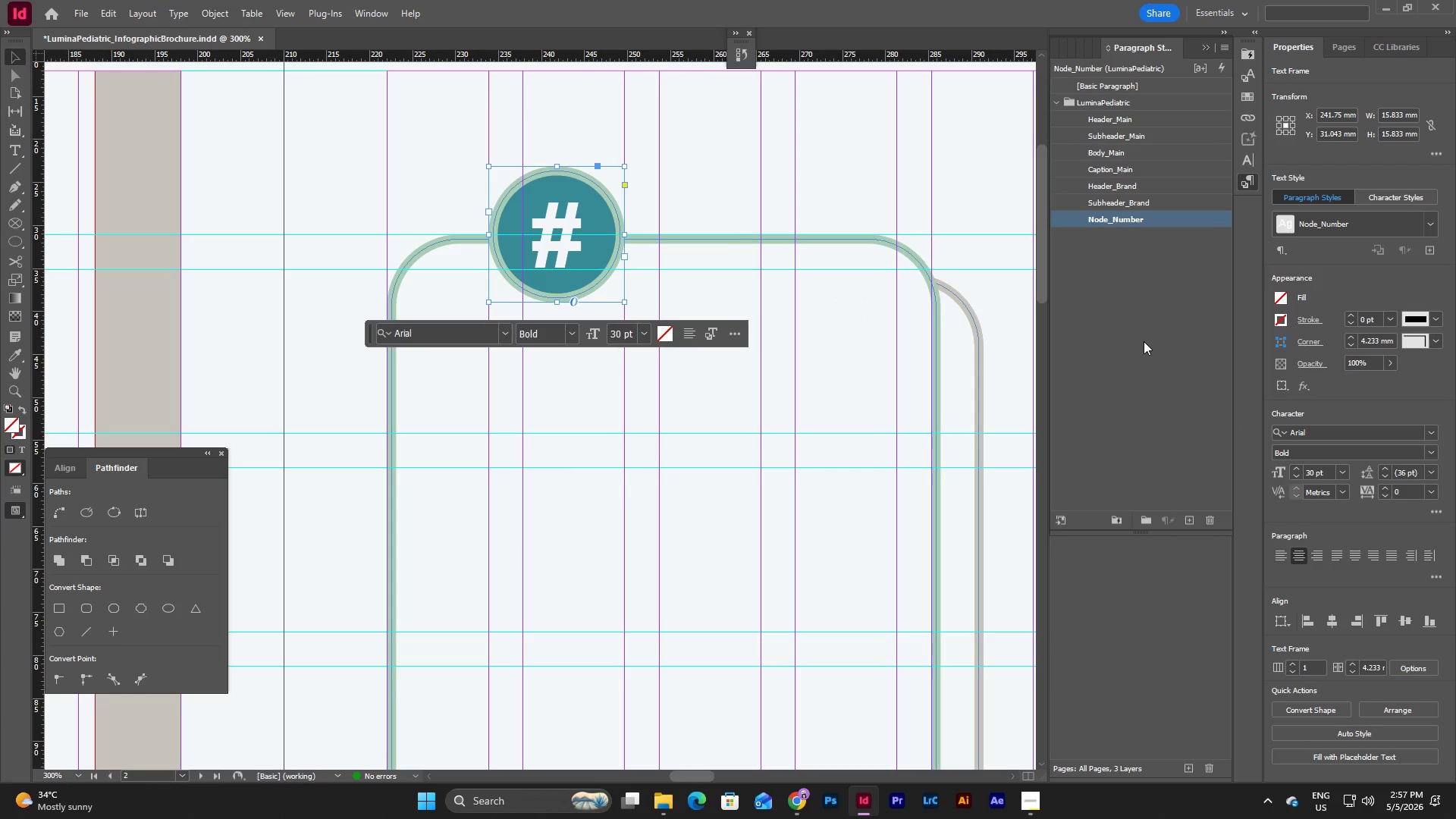 
wait(7.81)
 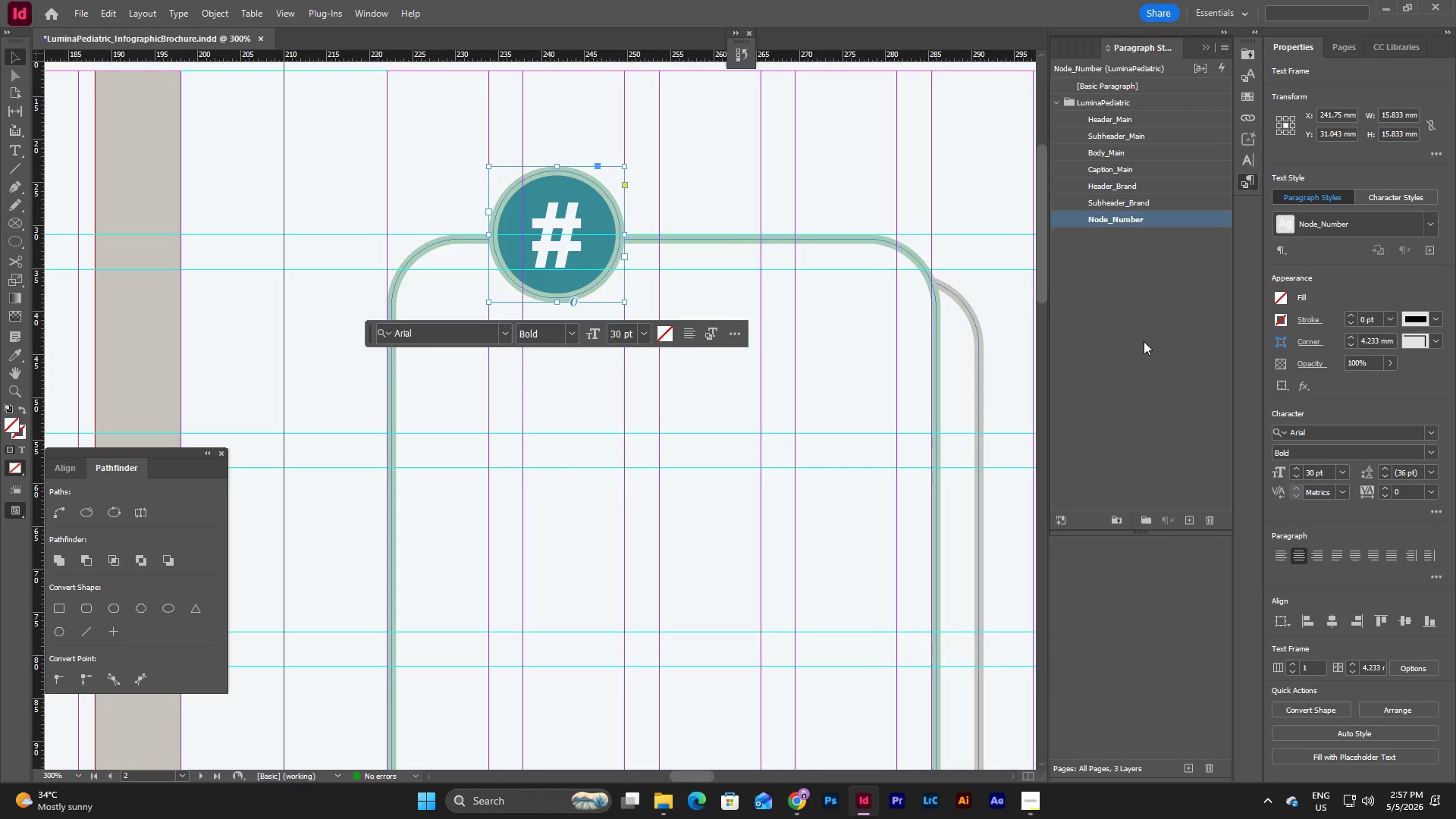 
left_click([852, 154])
 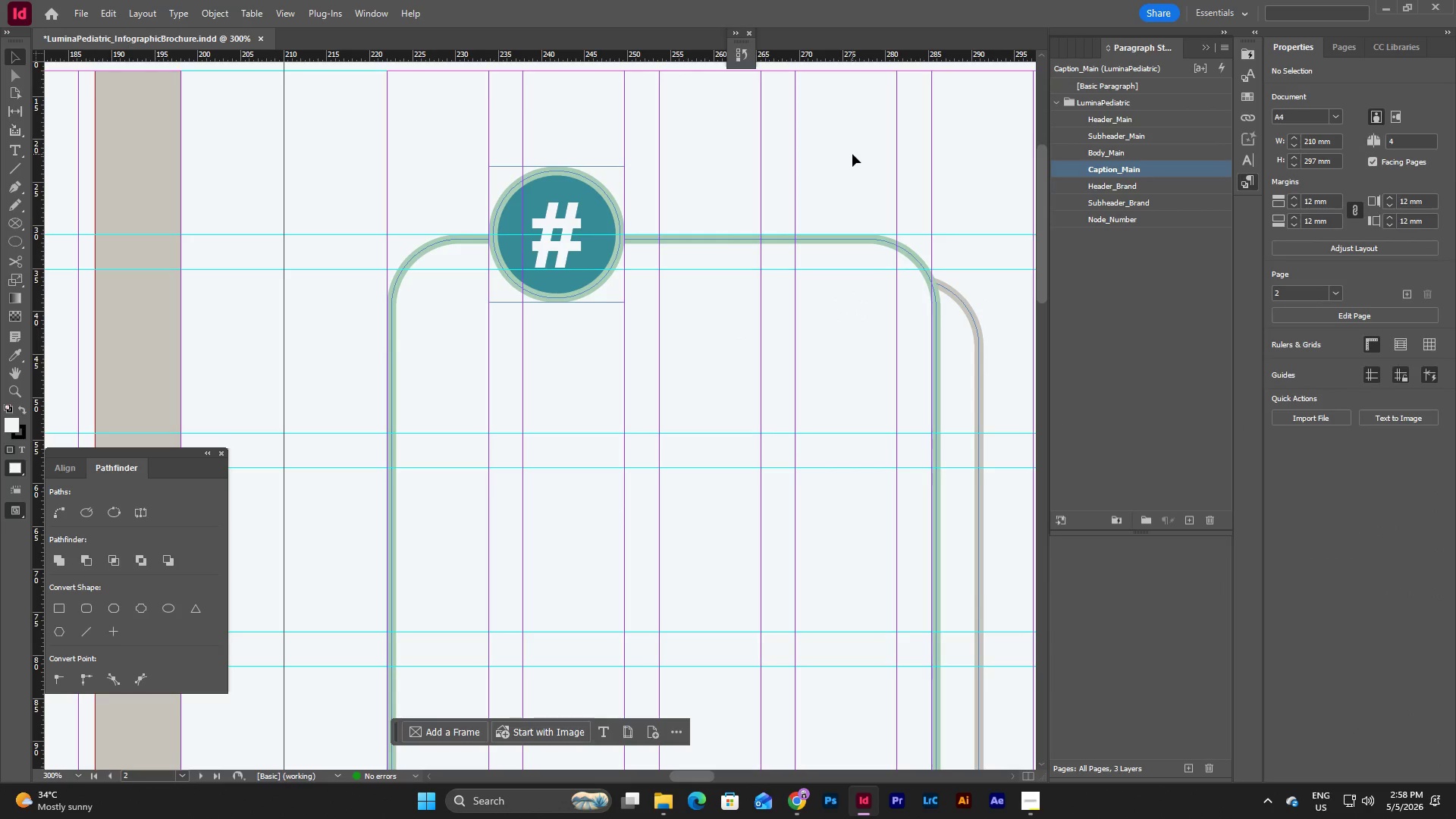 
key(W)
 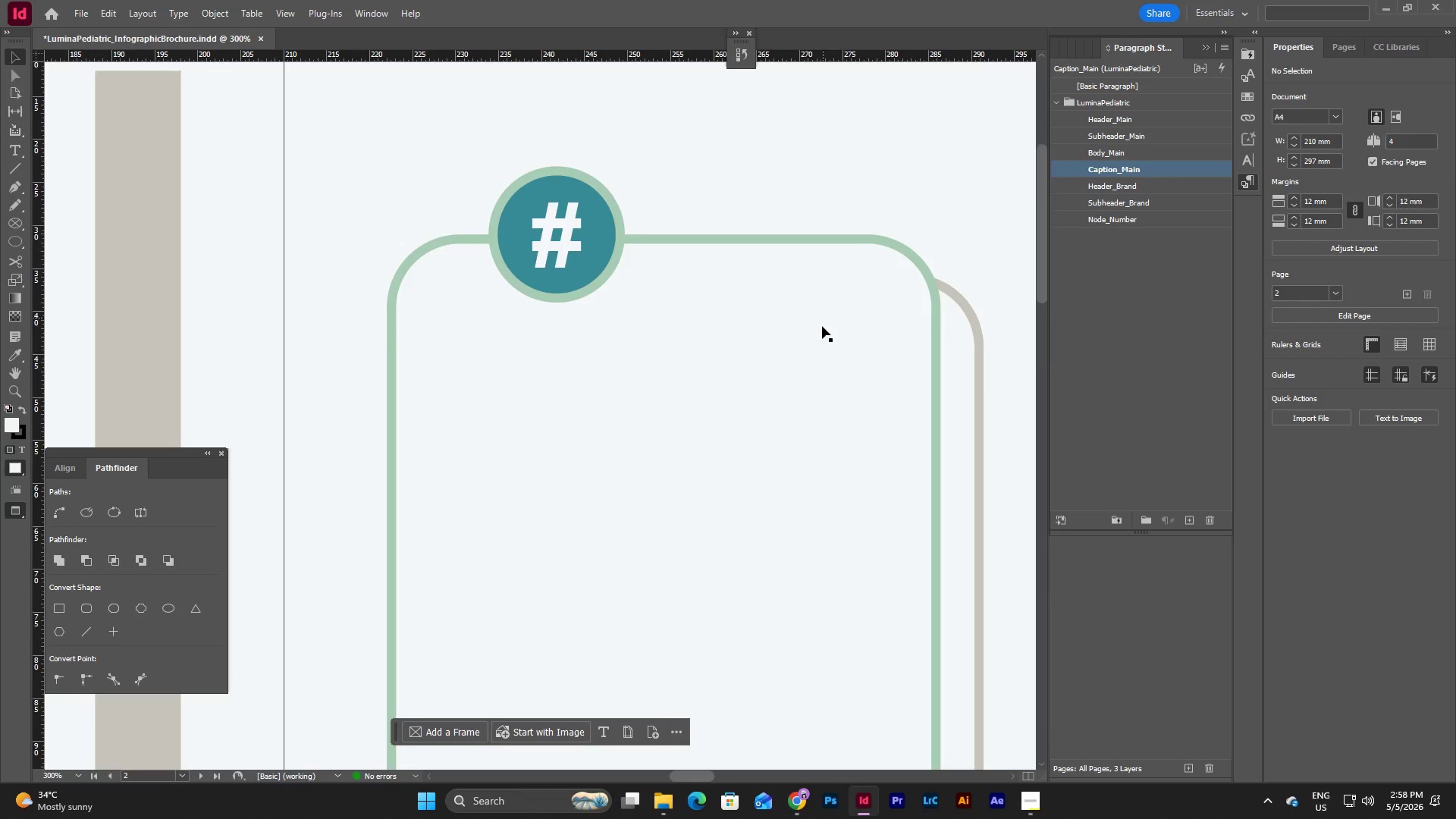 
scroll: coordinate [833, 543], scroll_direction: none, amount: 0.0
 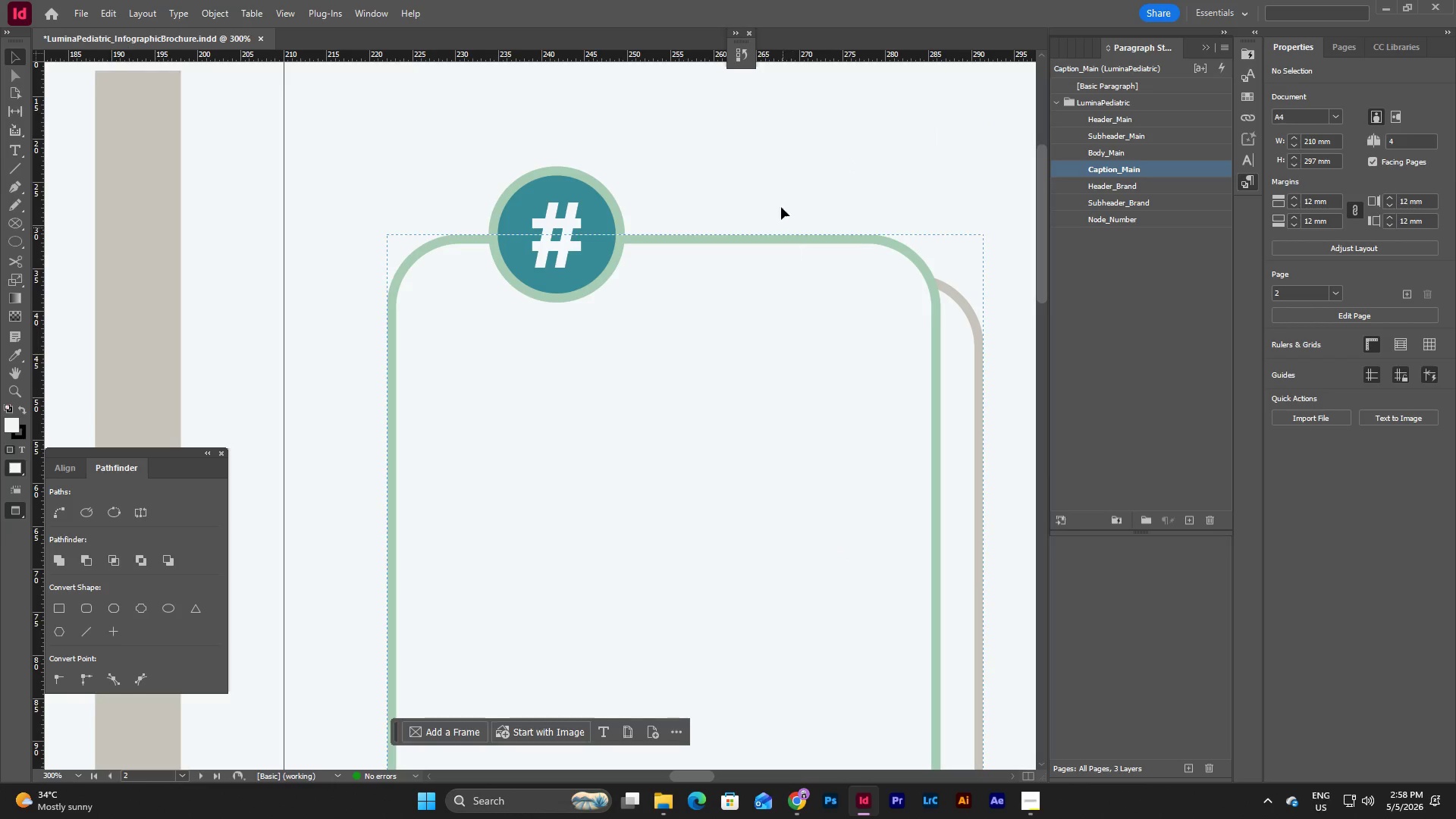 
key(W)
 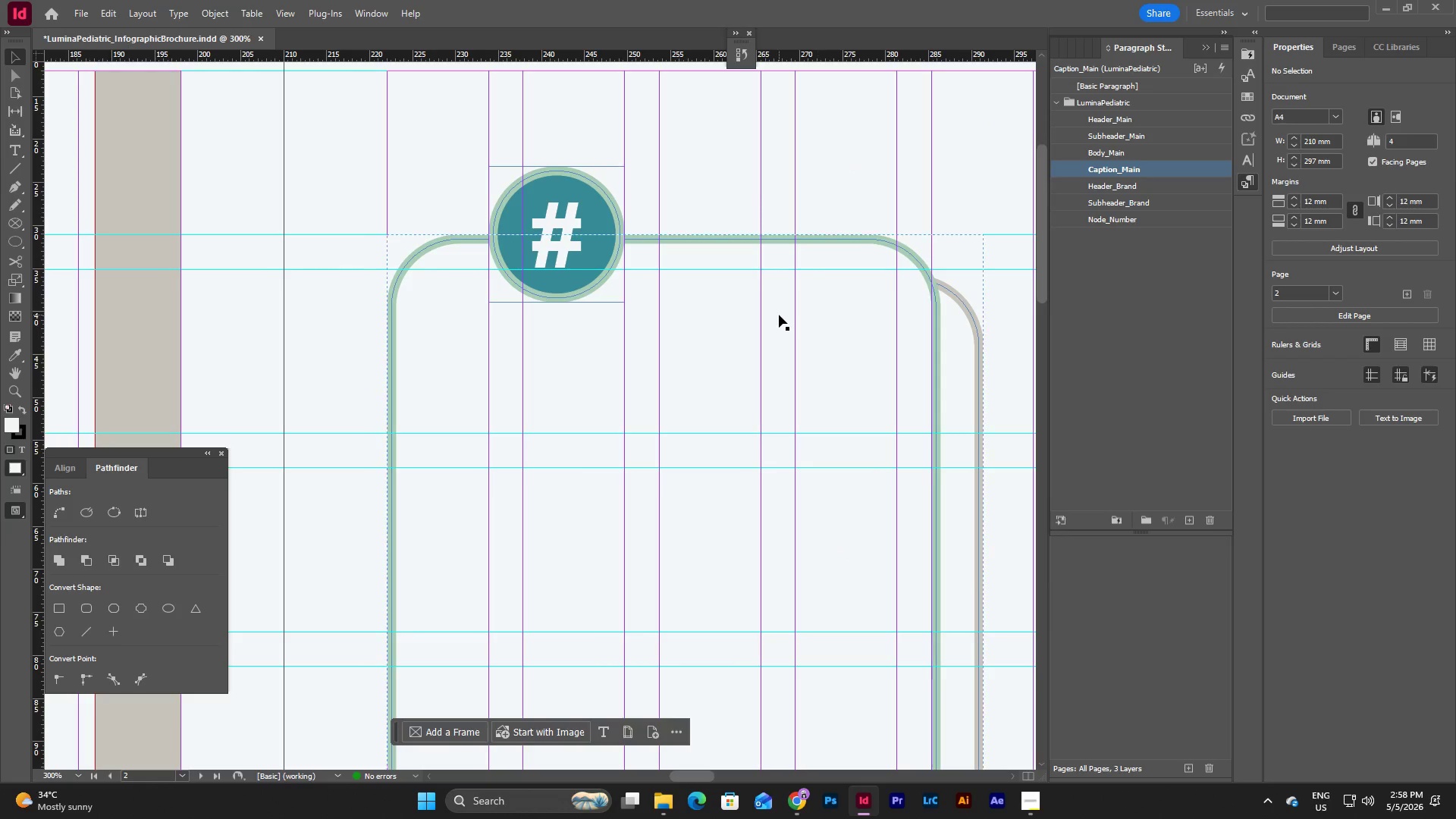 
scroll: coordinate [779, 315], scroll_direction: none, amount: 0.0
 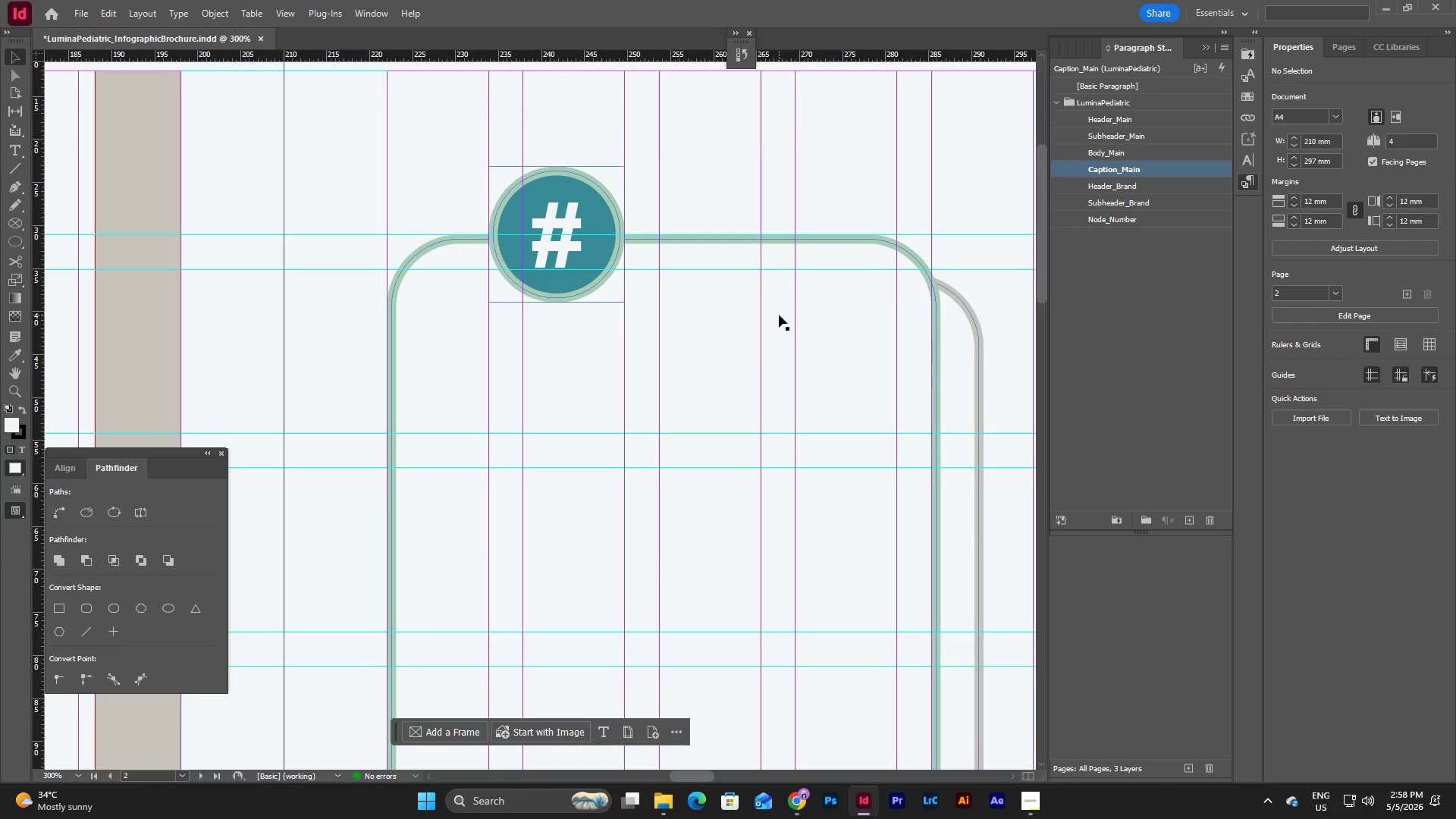 
scroll: coordinate [779, 315], scroll_direction: down, amount: 11.0
 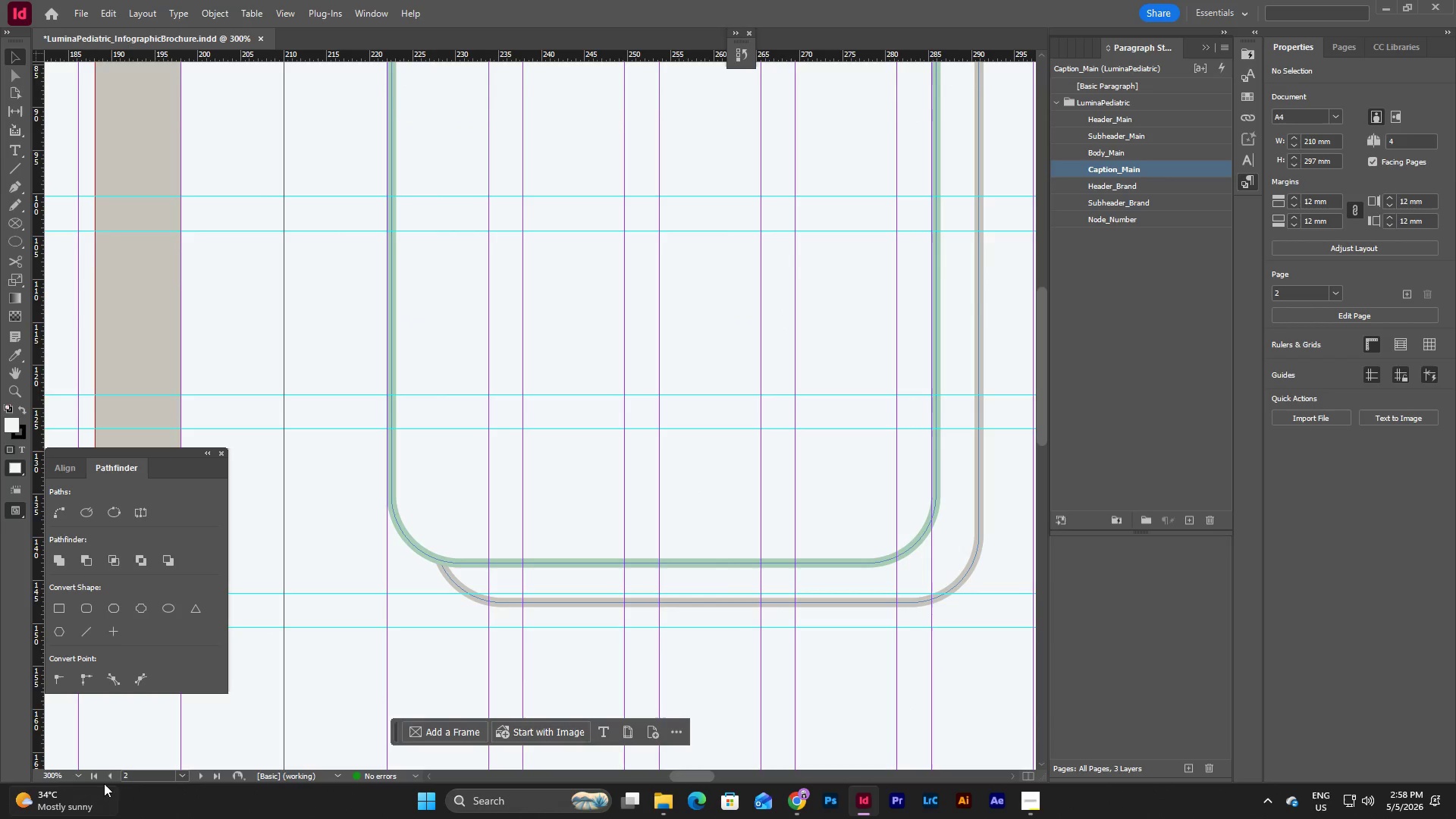 
left_click([83, 776])
 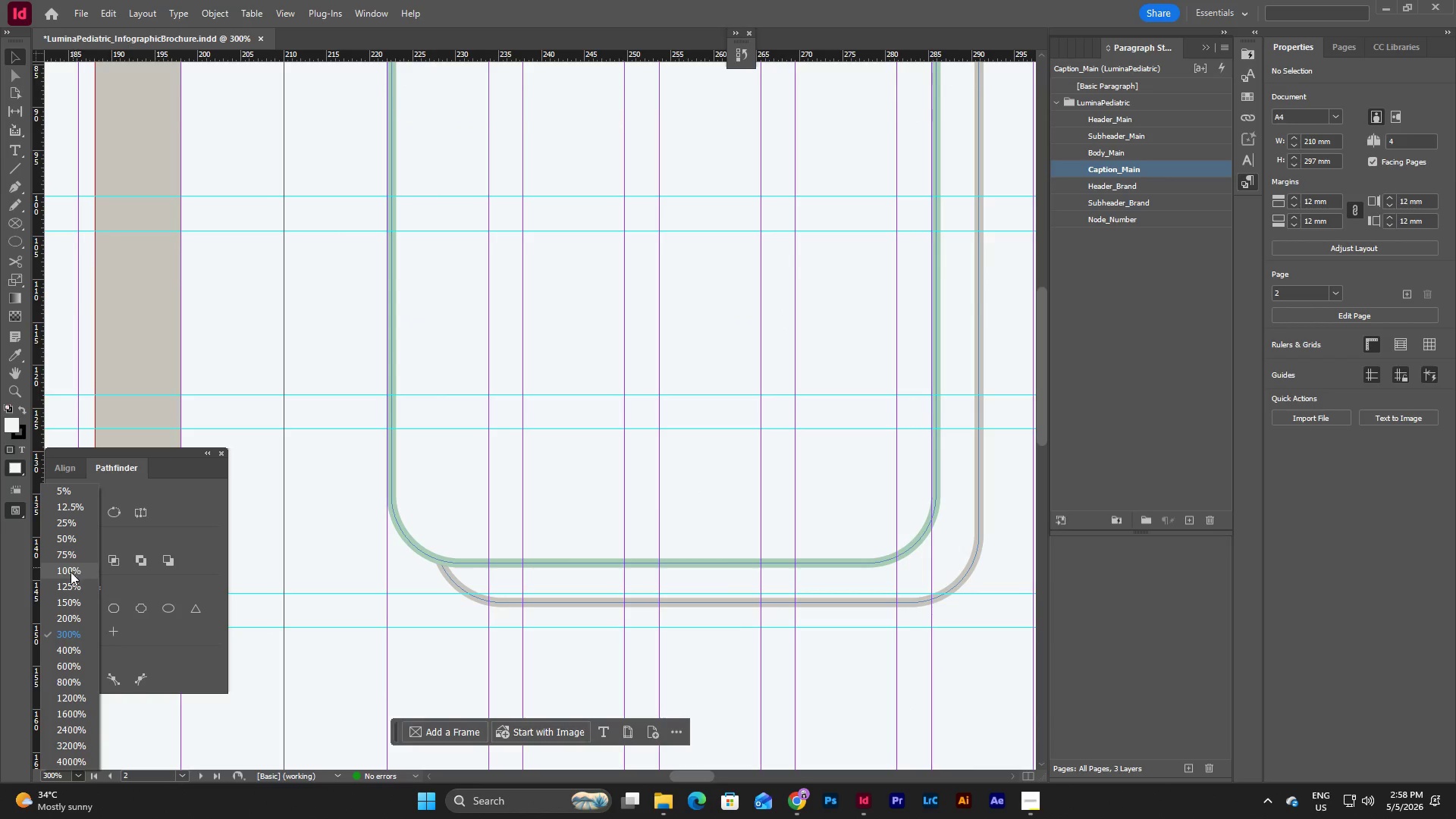 
left_click([69, 573])
 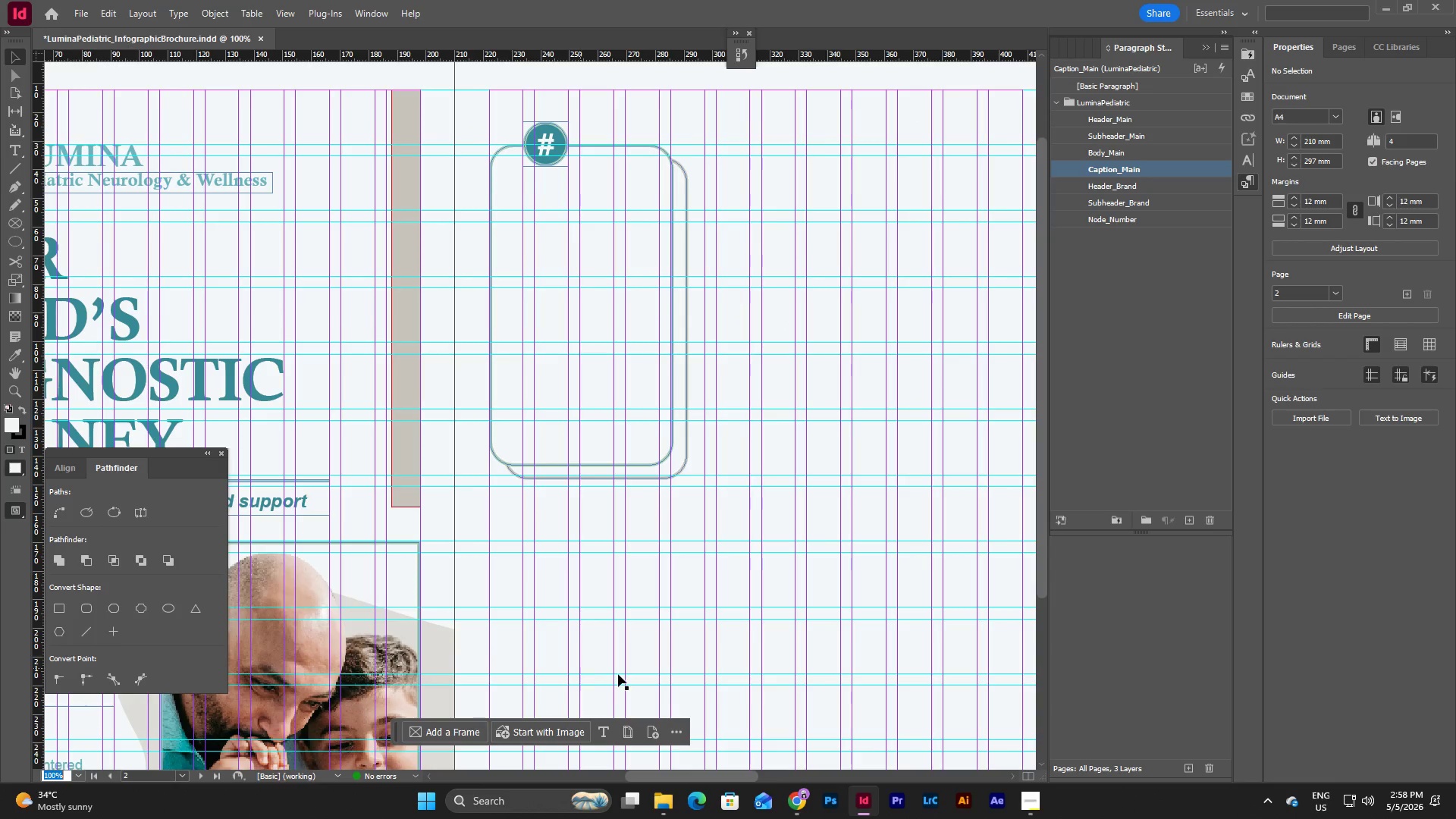 
scroll: coordinate [618, 674], scroll_direction: none, amount: 0.0
 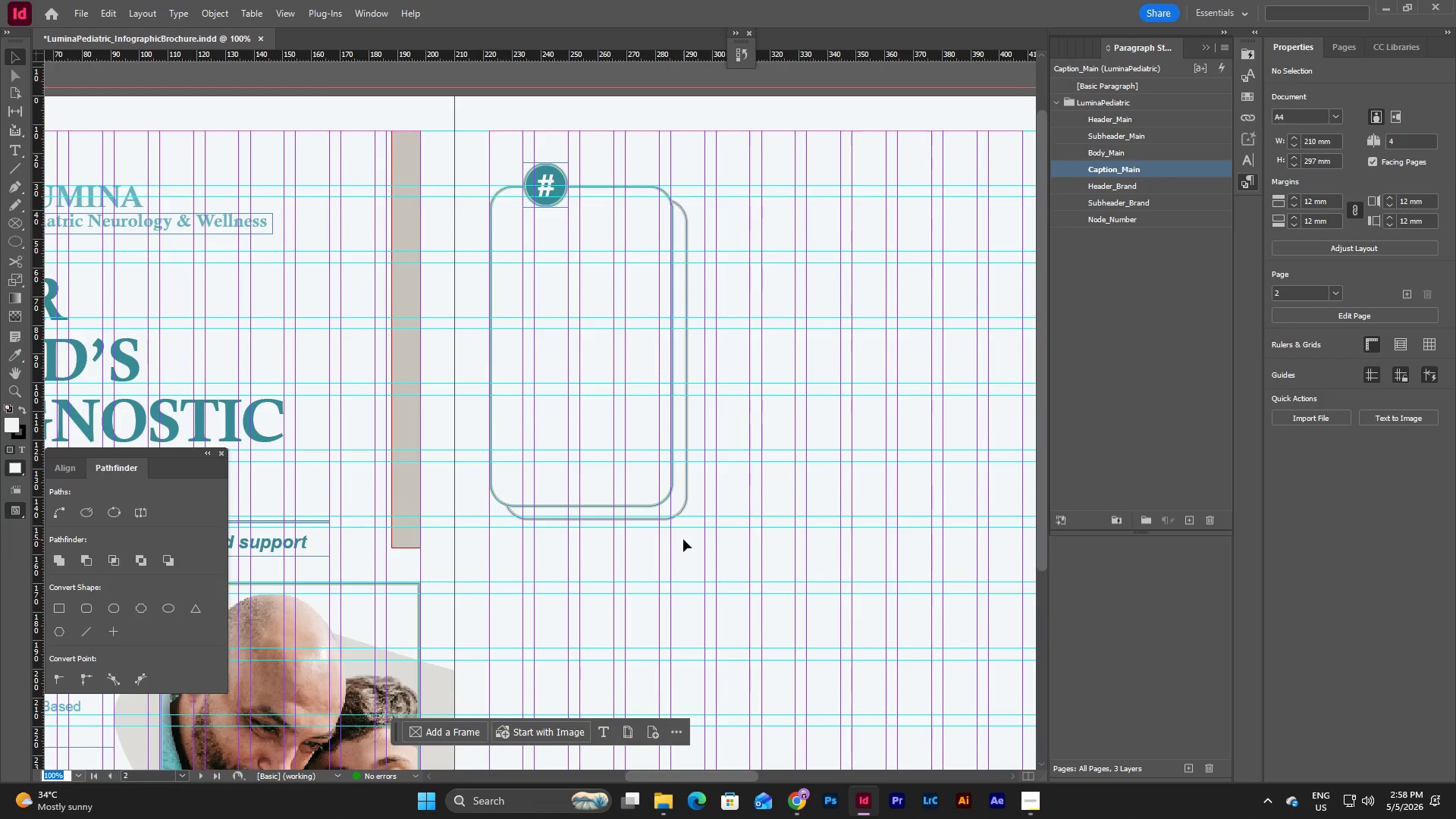 
left_click_drag(start_coordinate=[686, 541], to_coordinate=[624, 444])
 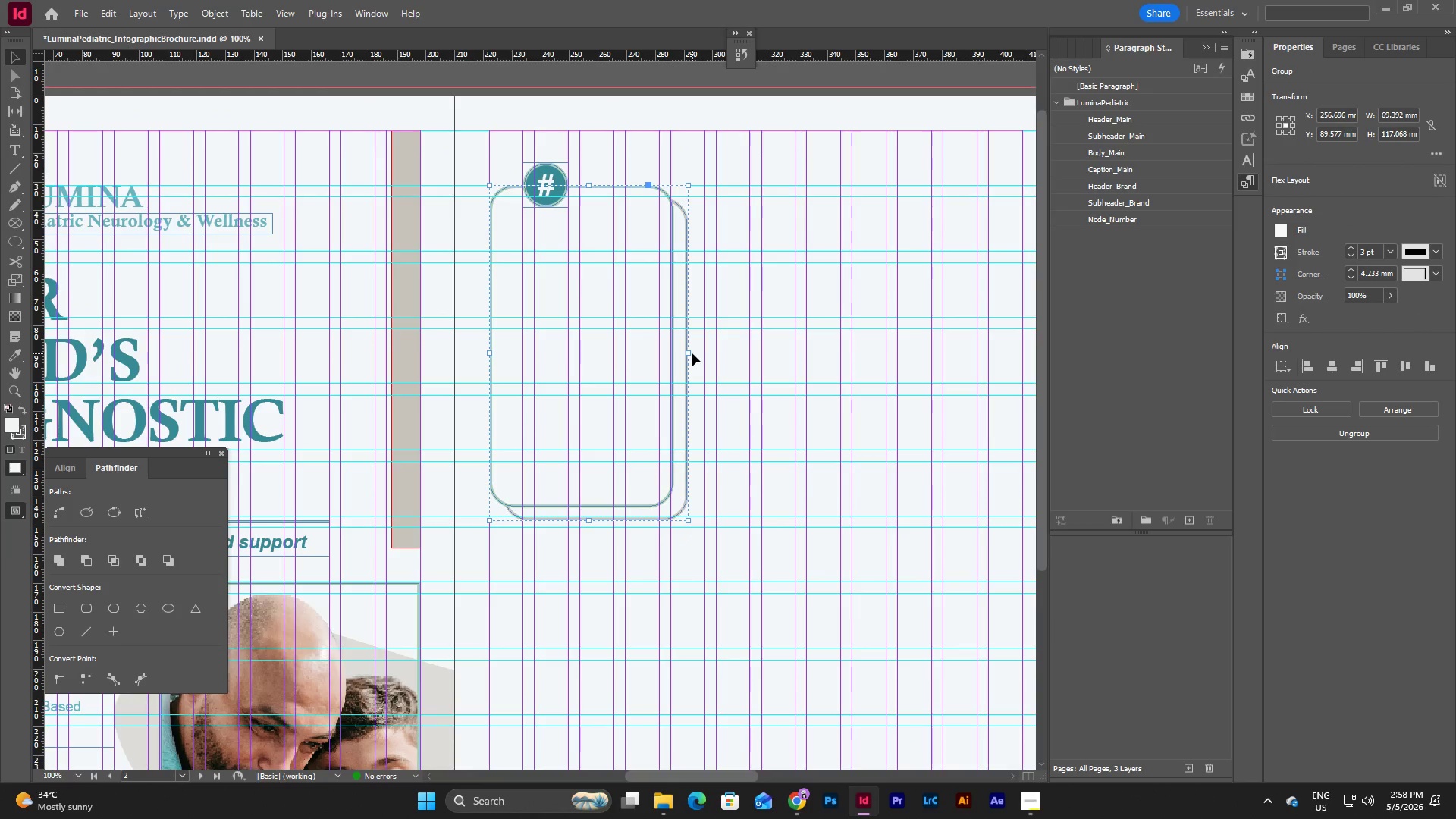 
left_click_drag(start_coordinate=[690, 353], to_coordinate=[718, 353])
 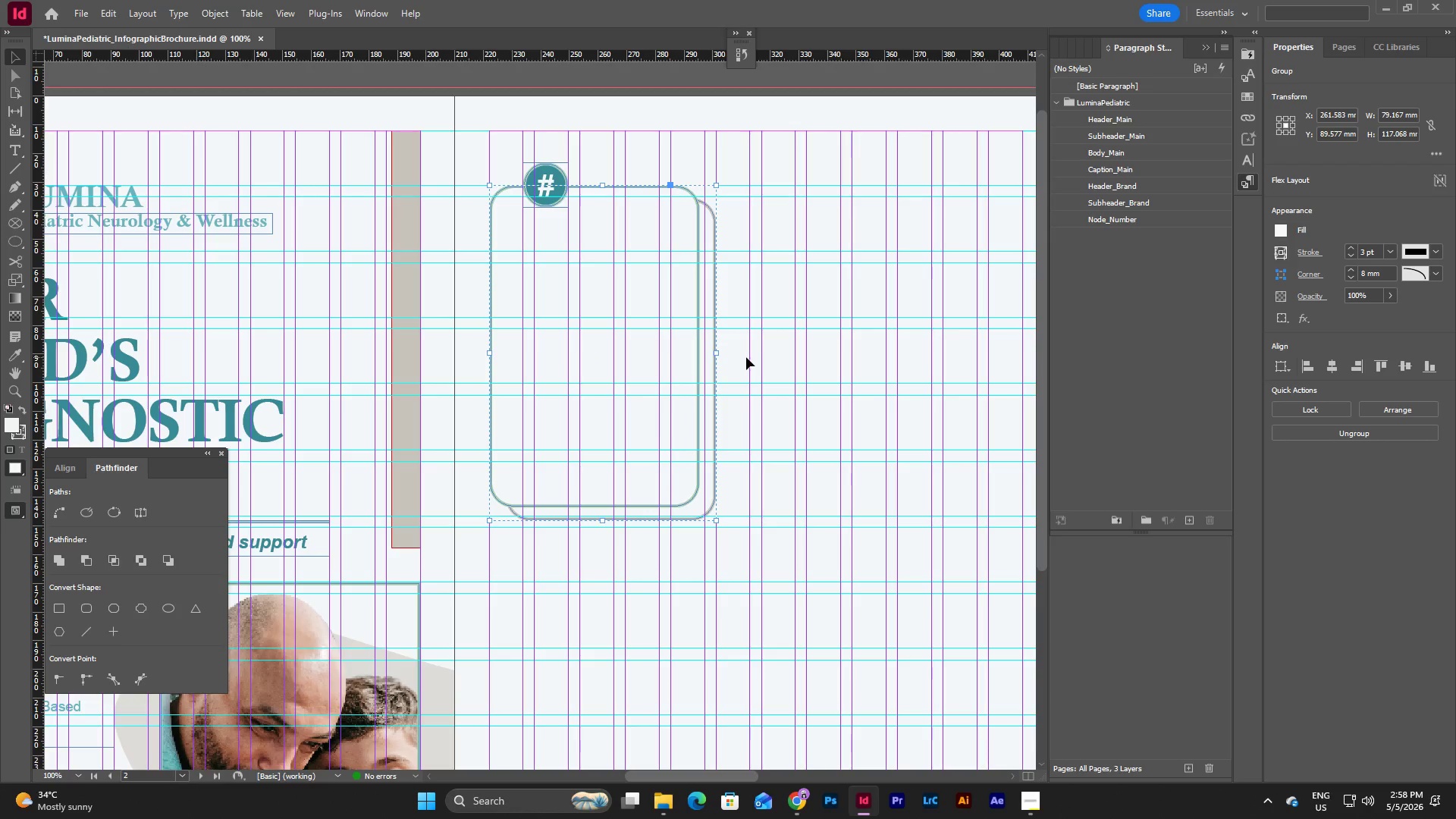 
left_click([746, 357])
 